 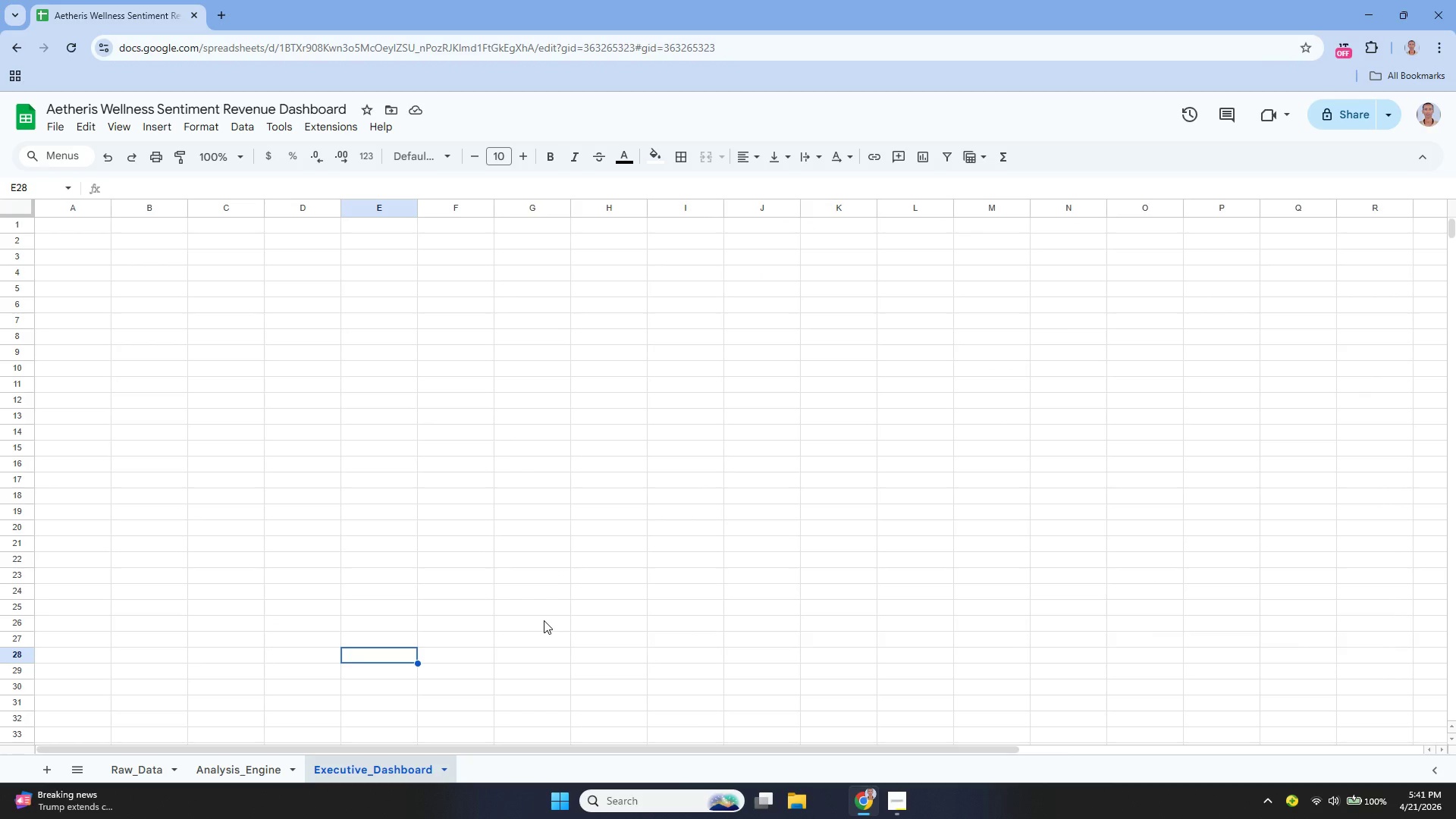 
left_click_drag(start_coordinate=[489, 766], to_coordinate=[382, 775])
 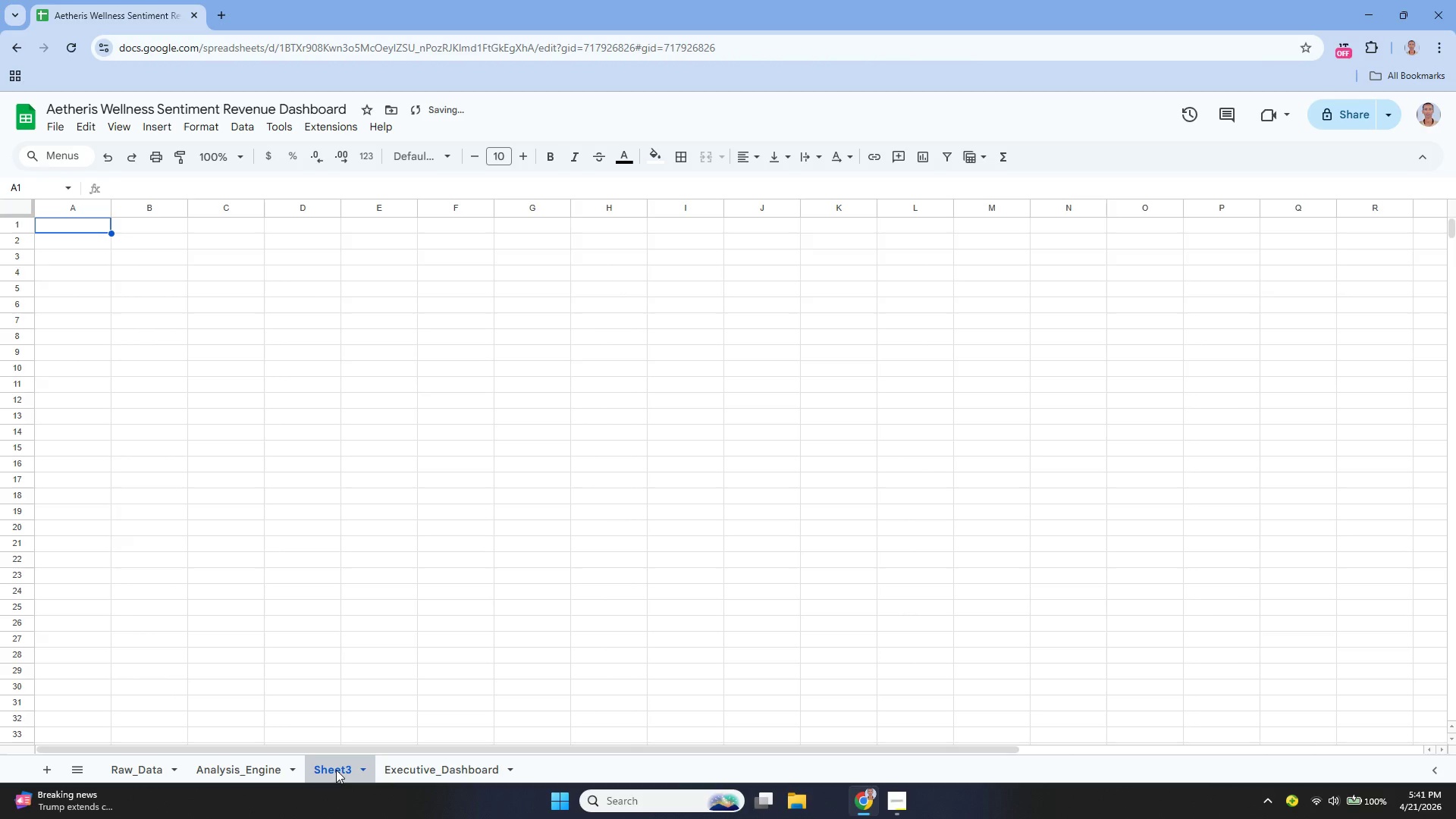 
double_click([334, 769])
 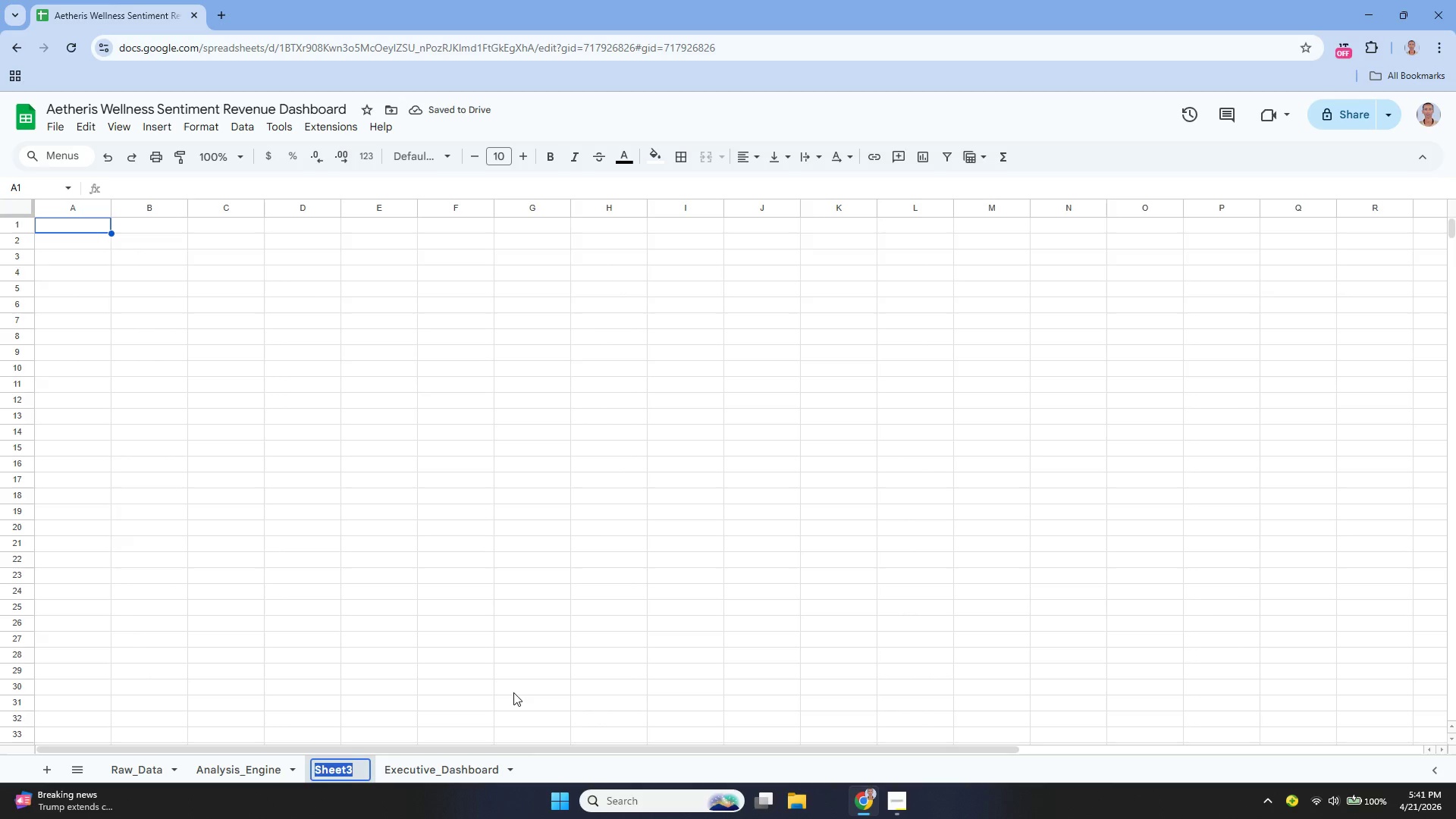 
key(Backspace)
type(cr)
key(Backspace)
type(Cri)
key(Backspace)
key(Backspace)
key(Backspace)
key(Backspace)
key(Backspace)
type(Critical_Interventon)
 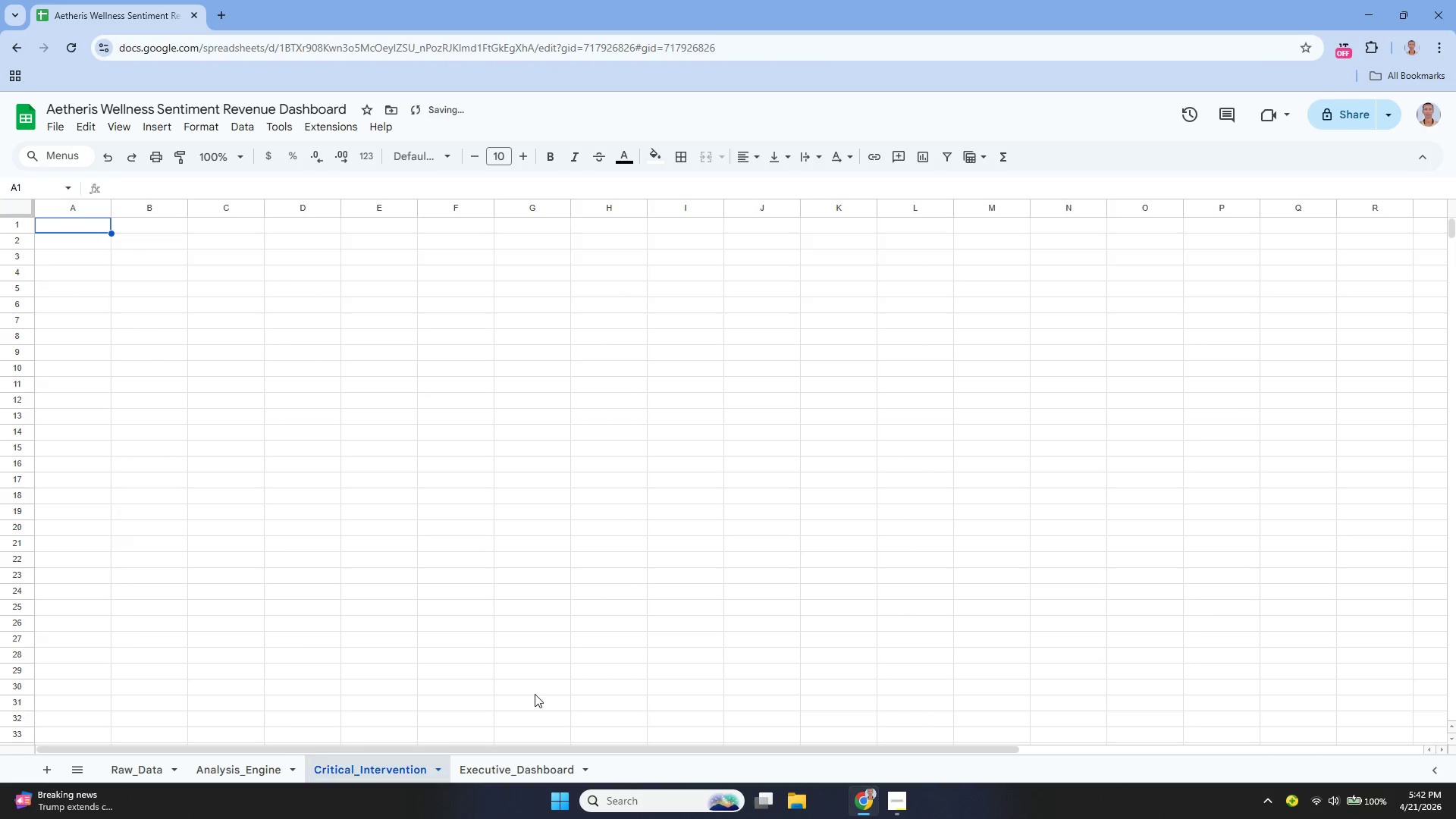 
 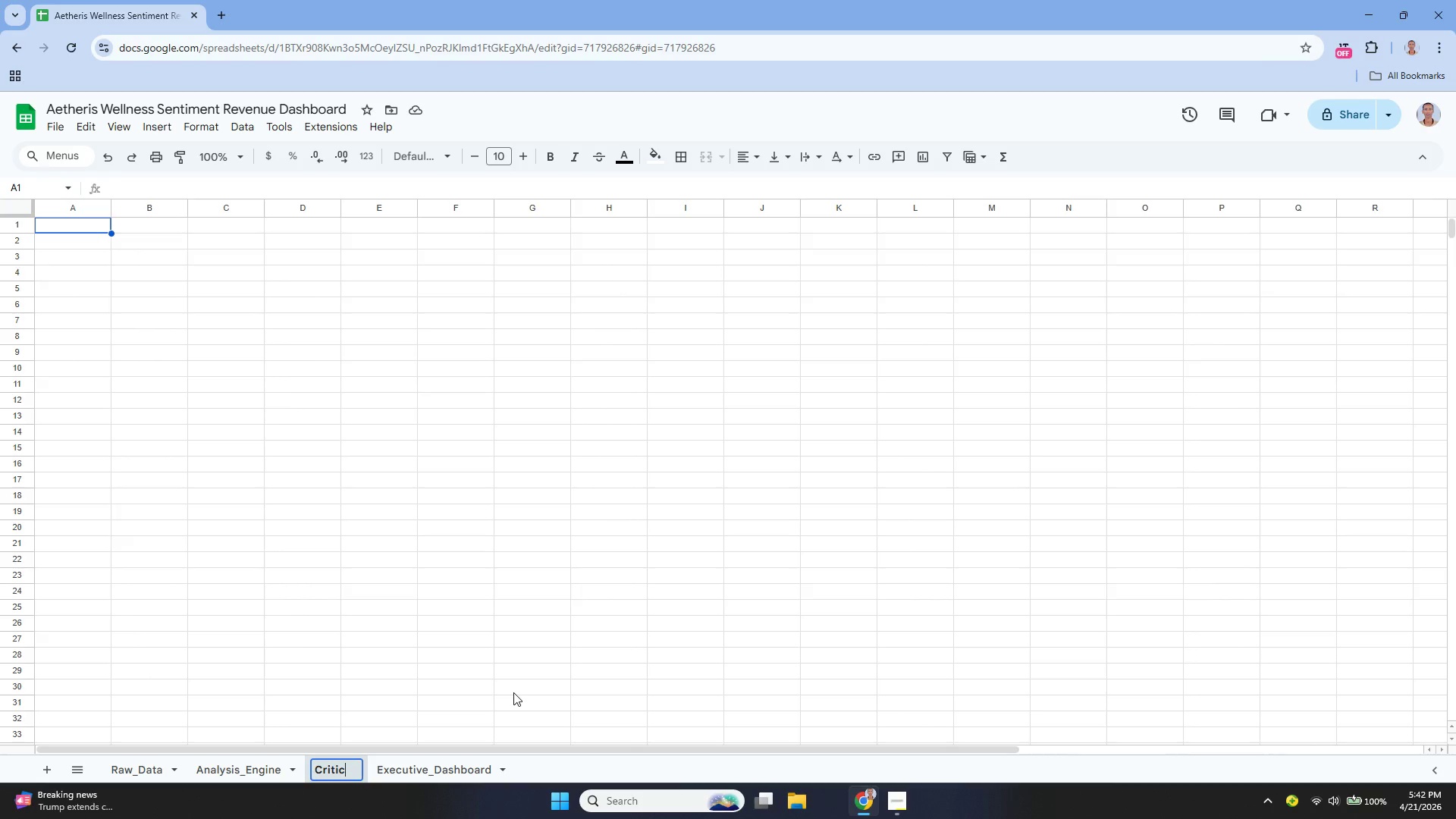 
hold_key(key=I, duration=0.33)
 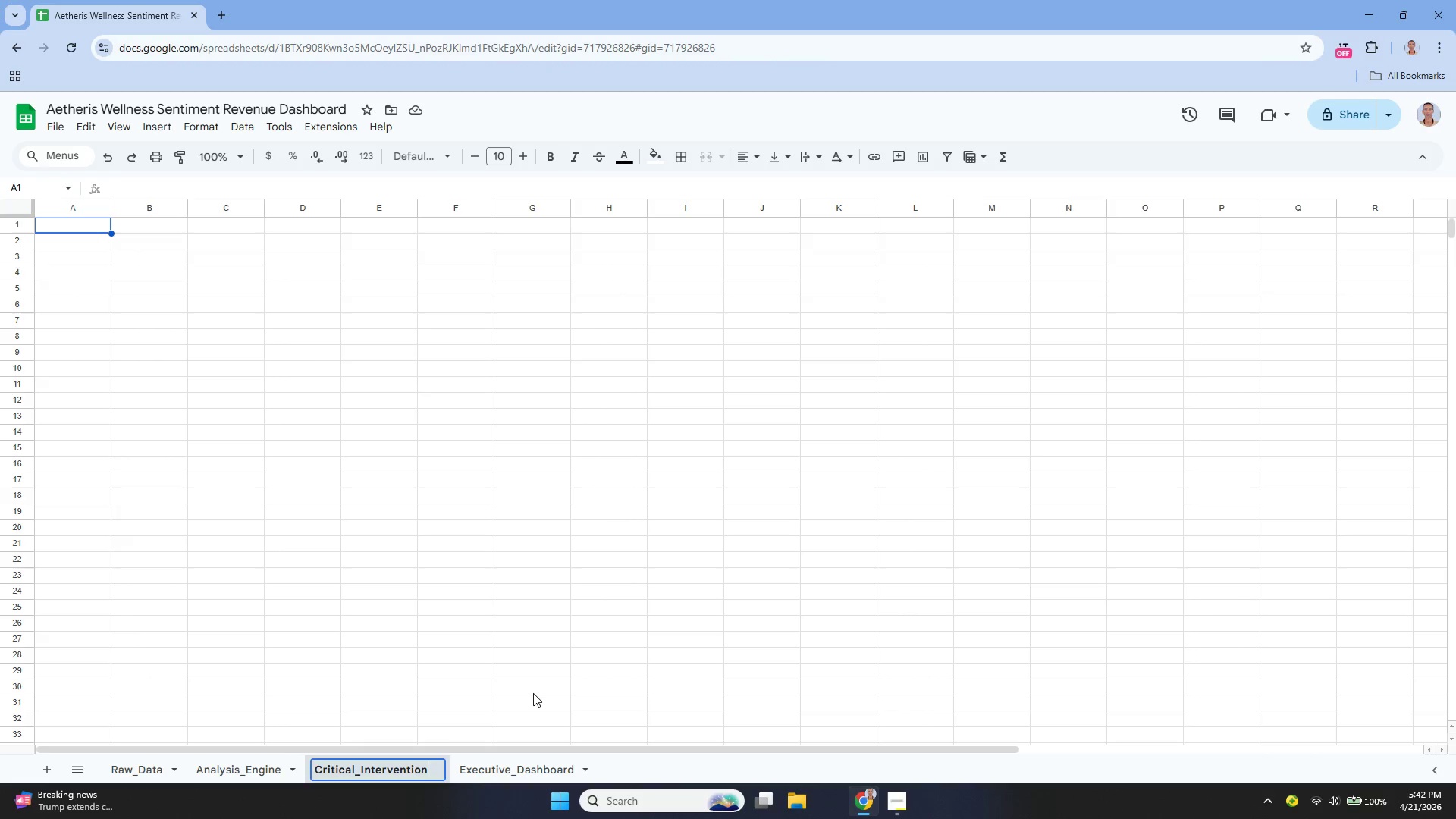 
key(Enter)
 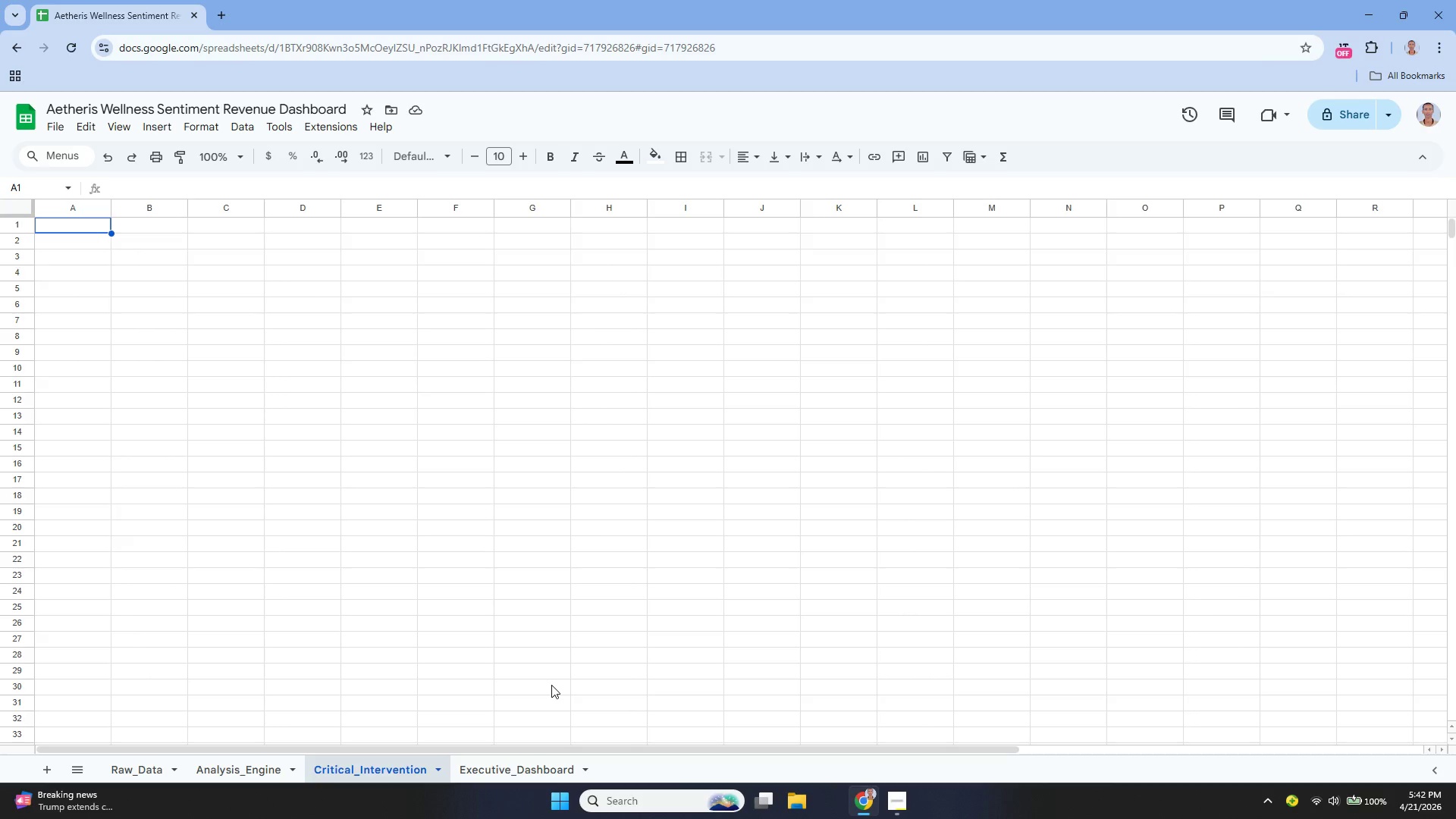 
wait(20.38)
 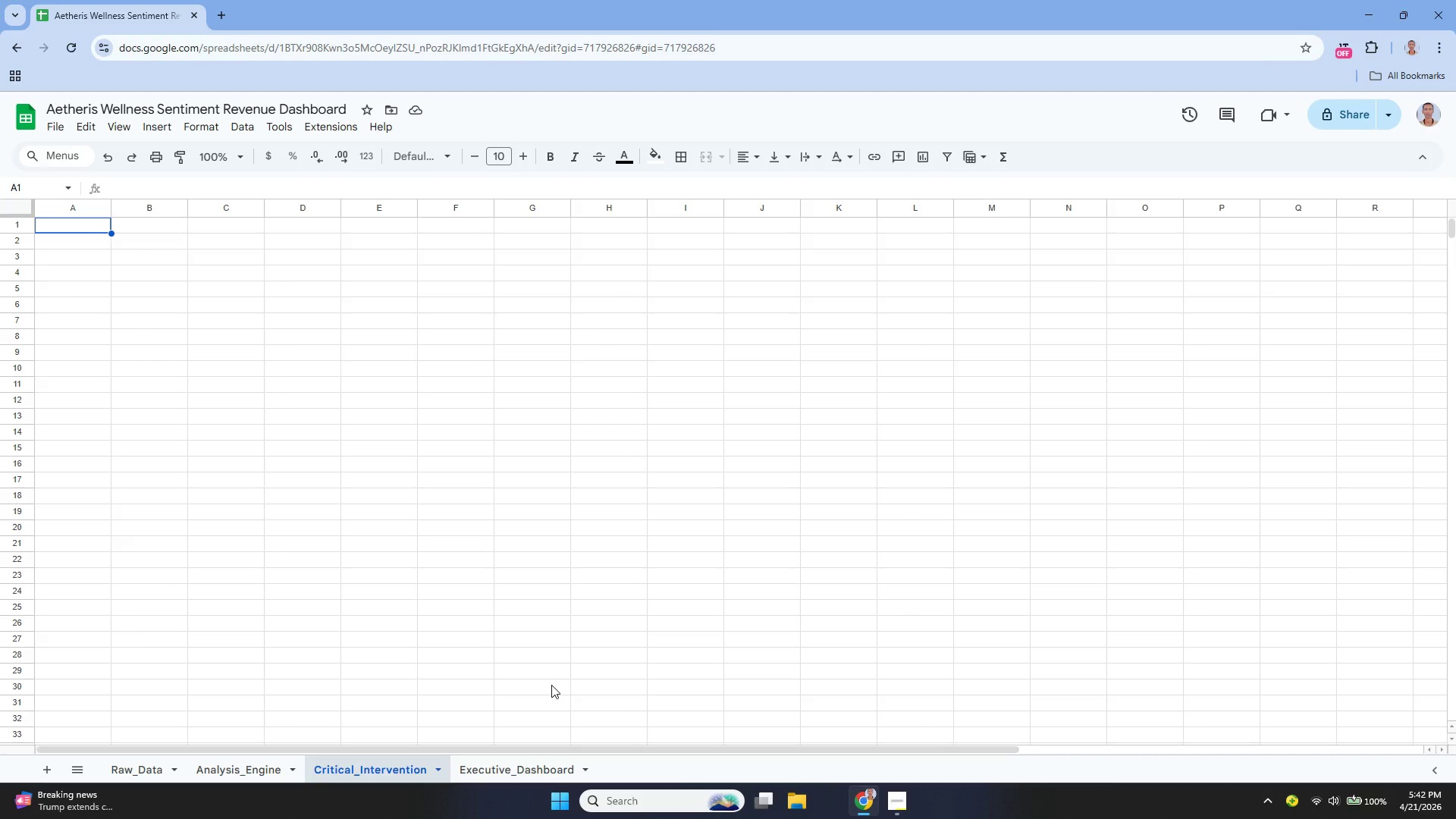 
key(Enter)
 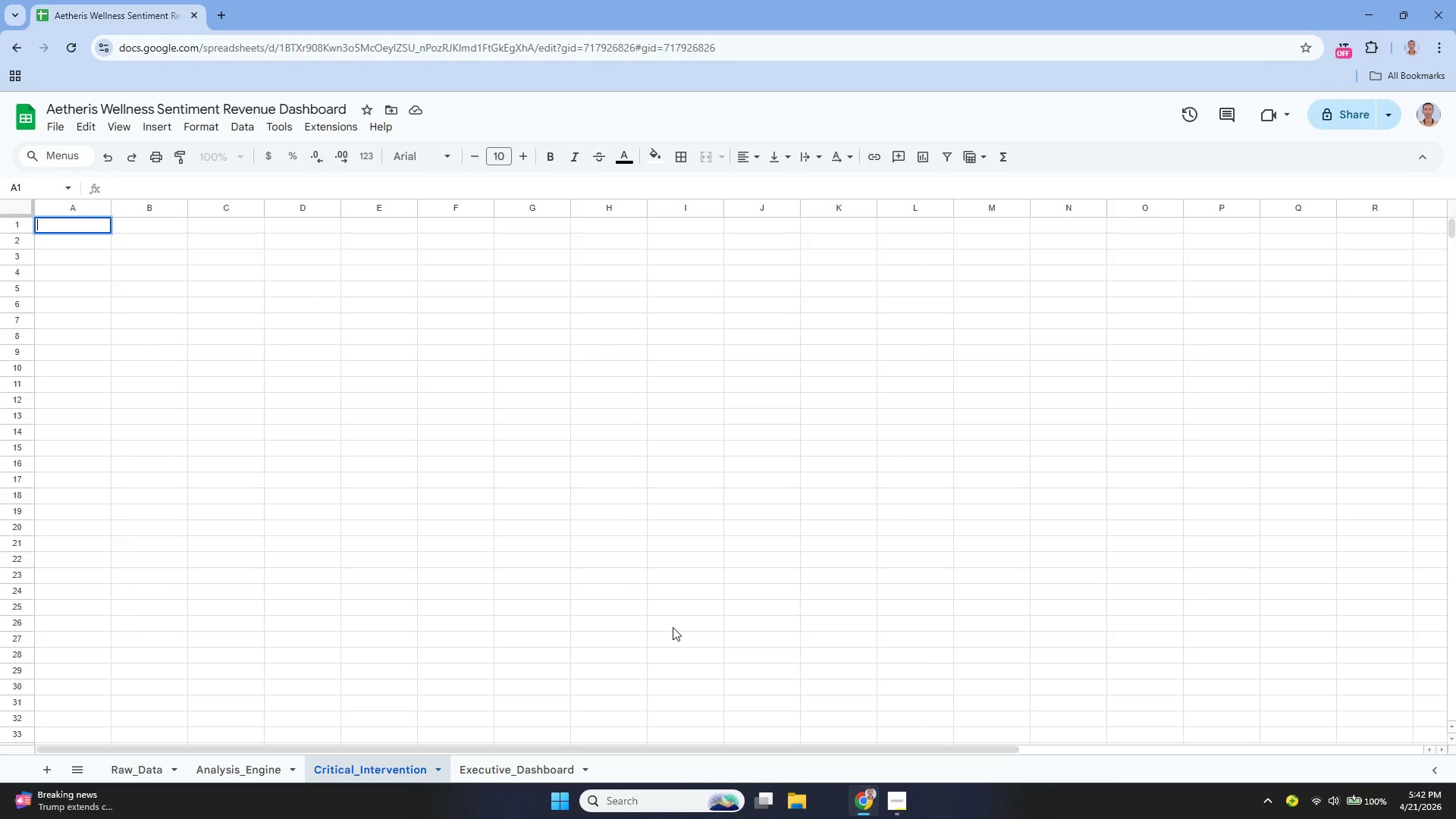 
type(=QUERY)
 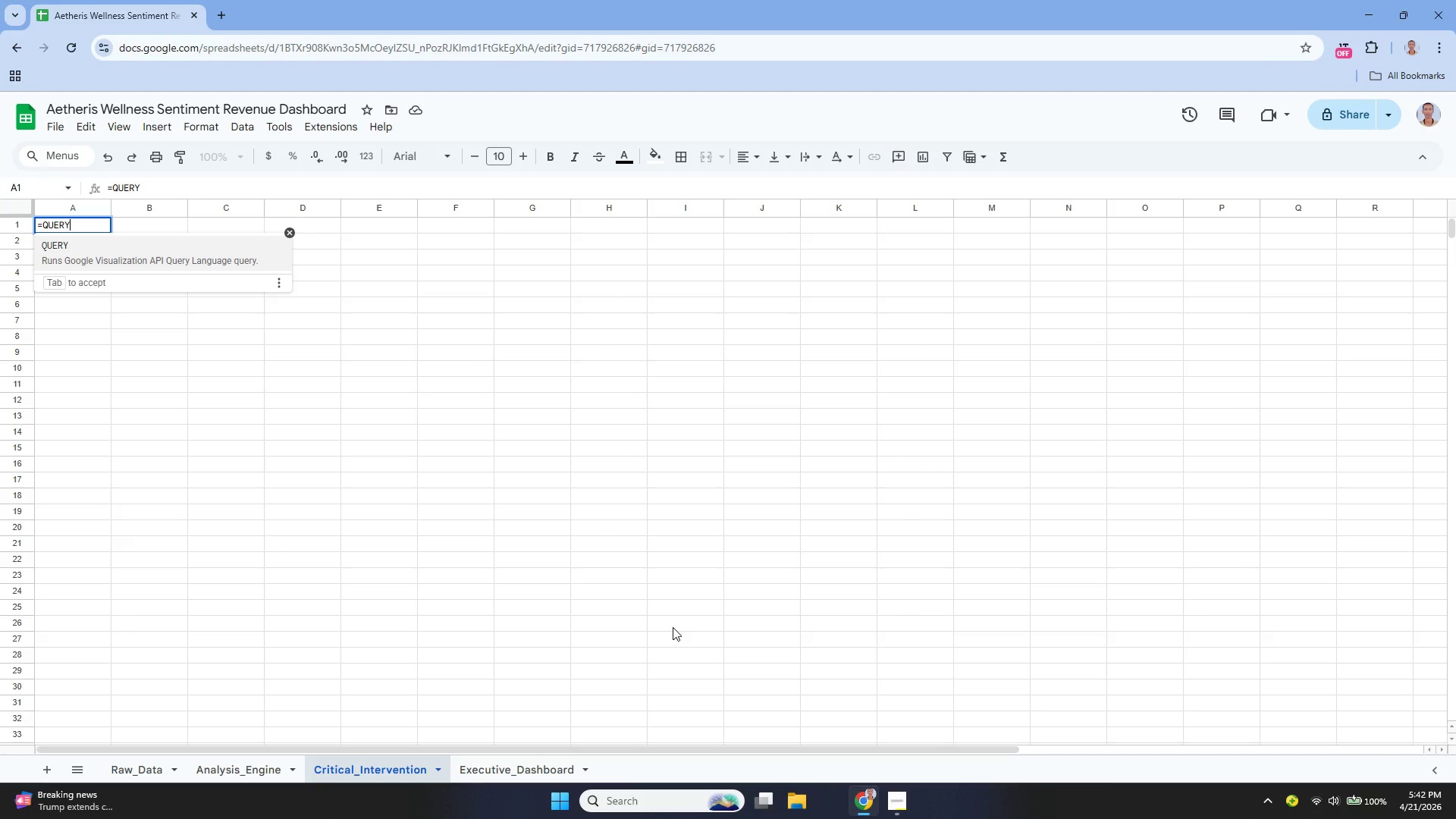 
key(Enter)
 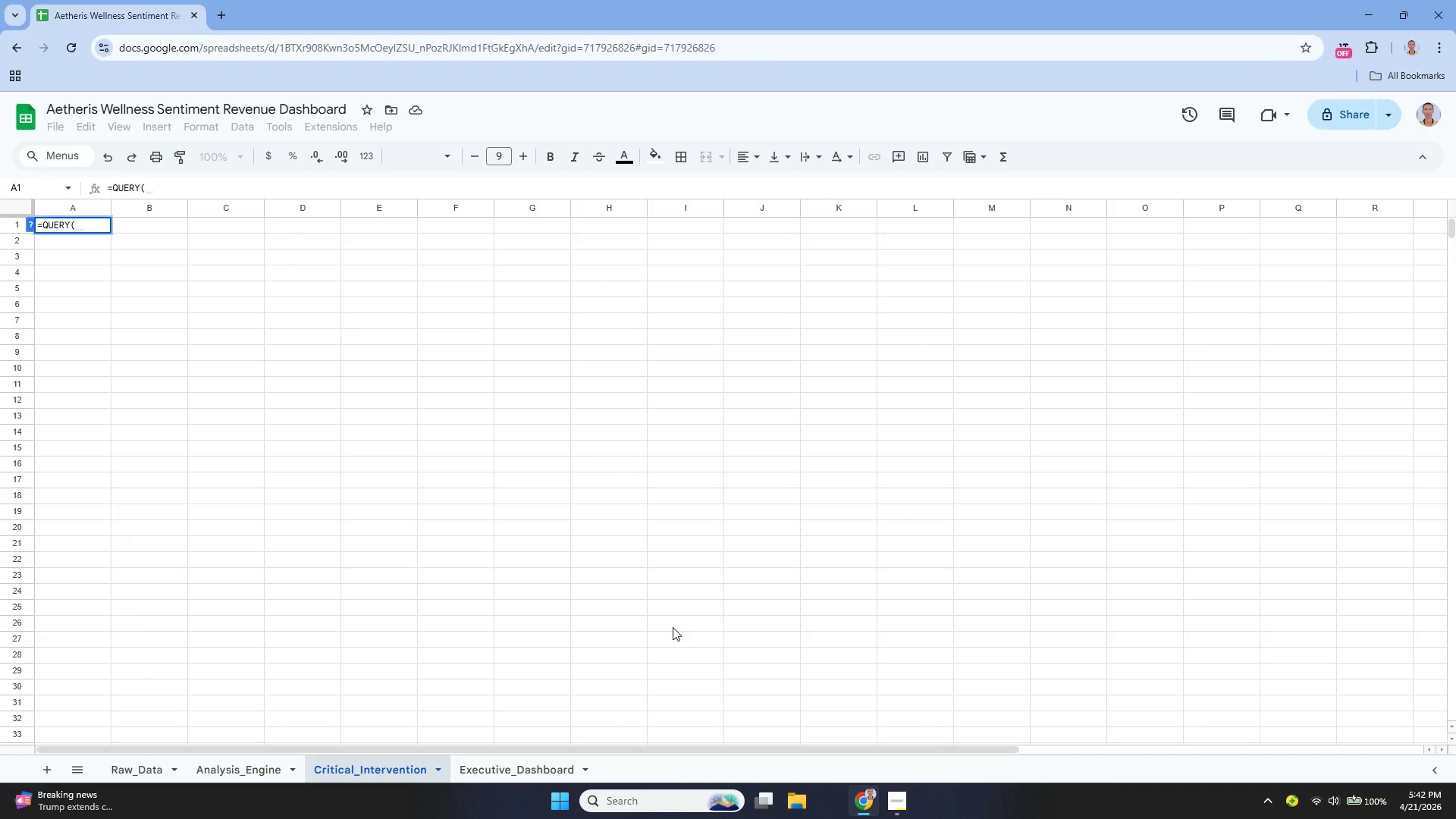 
type(Analysis_Engine!)
 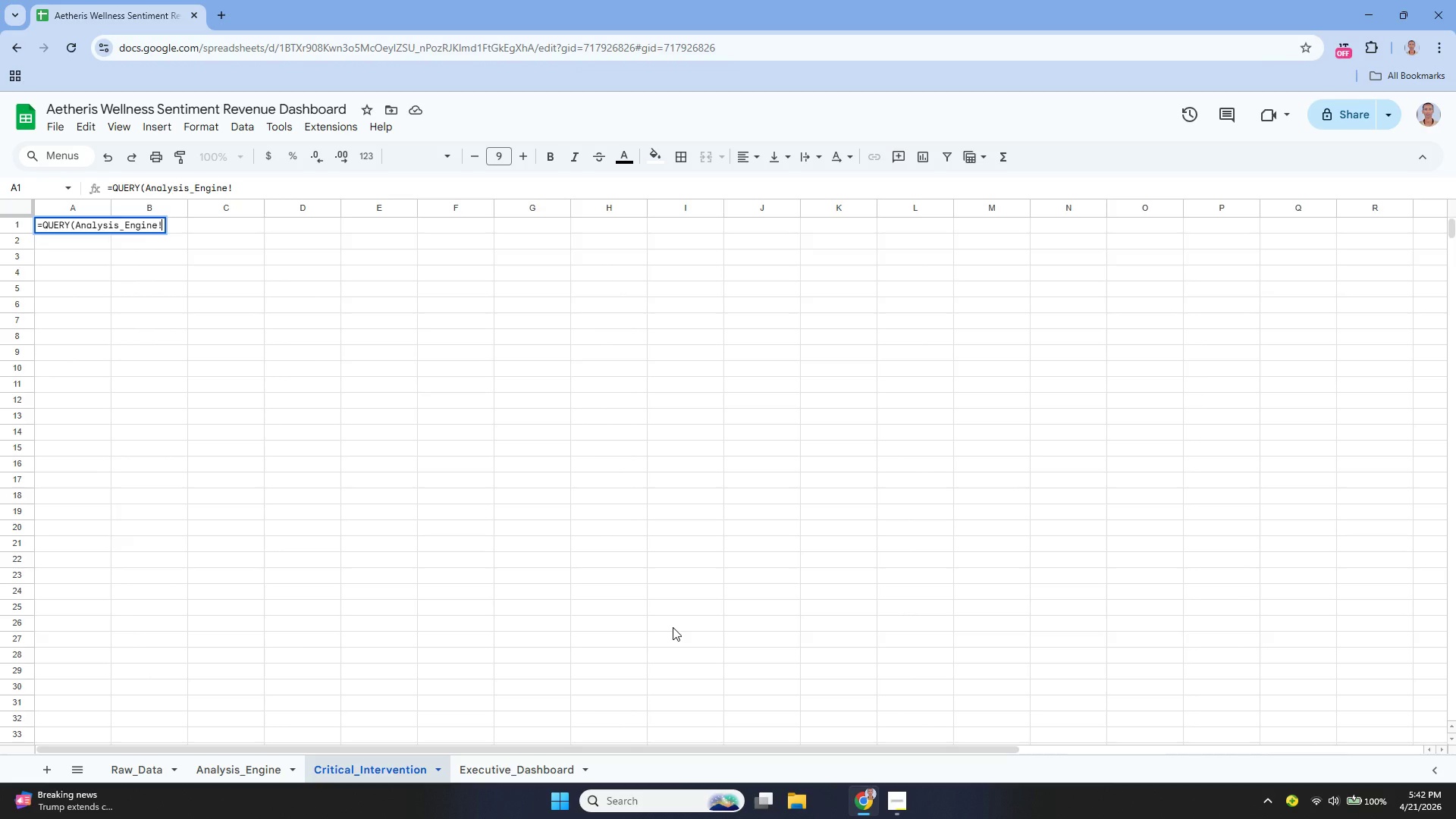 
hold_key(key=ControlLeft, duration=0.73)
 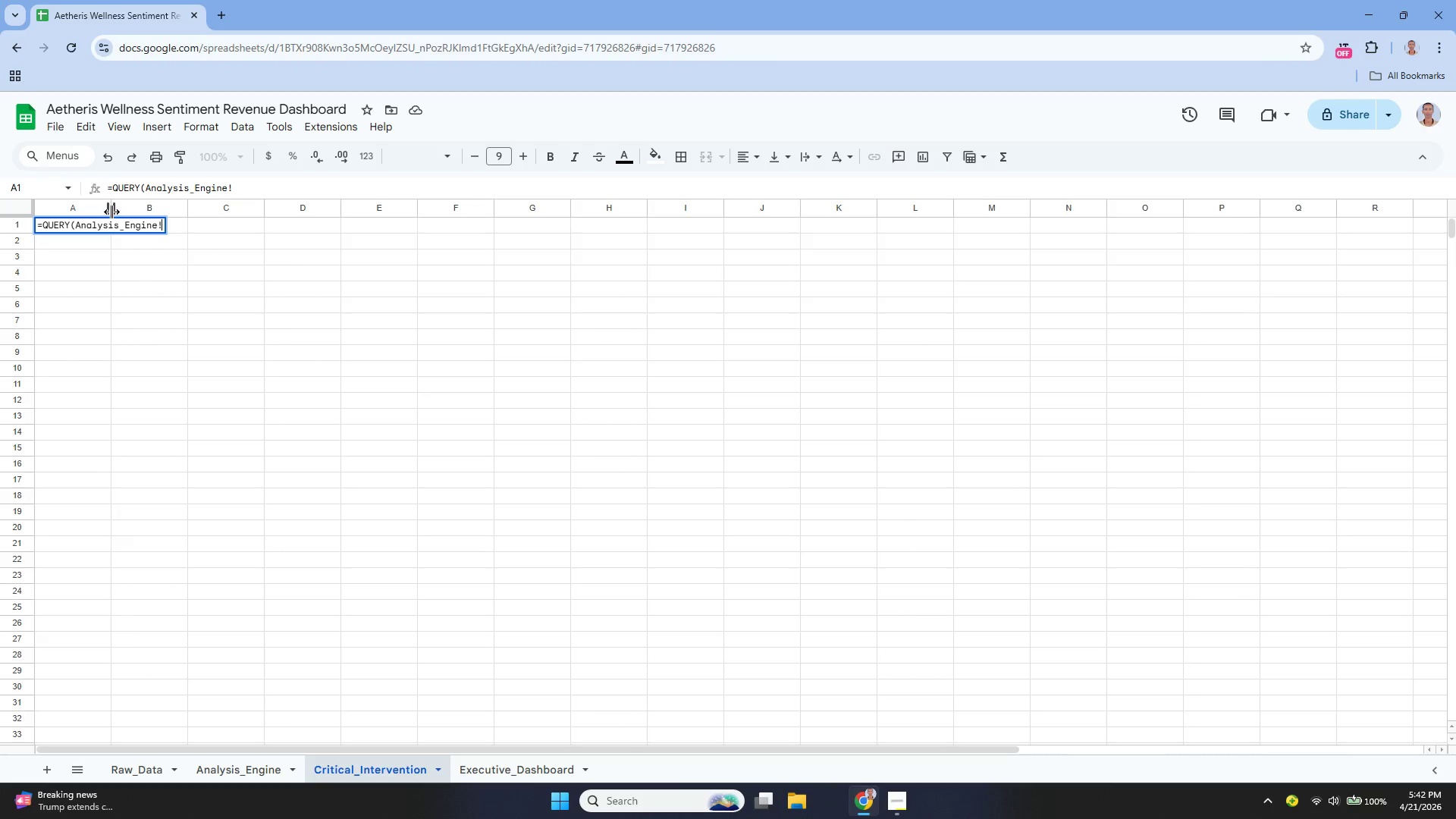 
left_click_drag(start_coordinate=[161, 224], to_coordinate=[78, 249])
 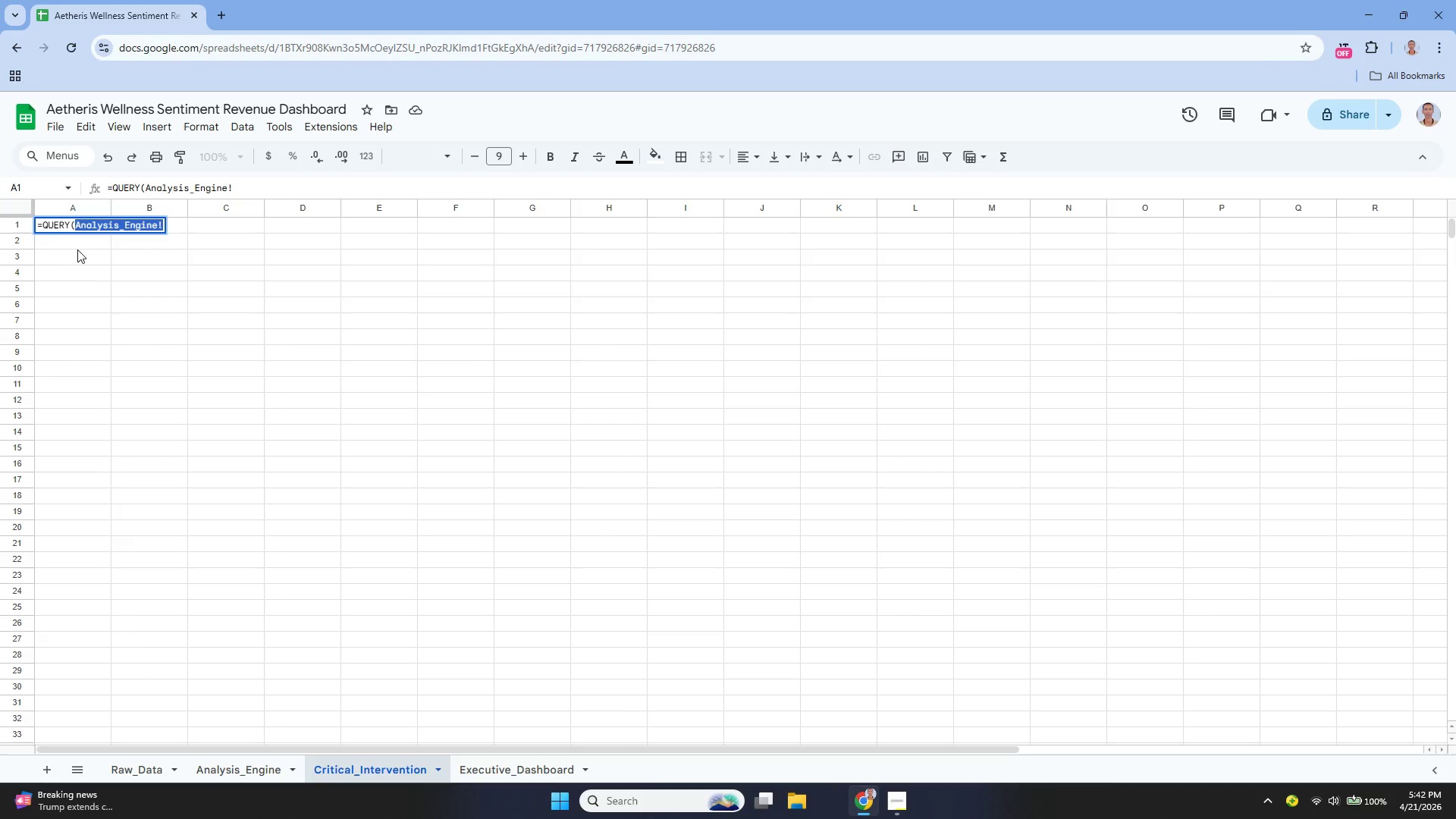 
key(Control+C)
 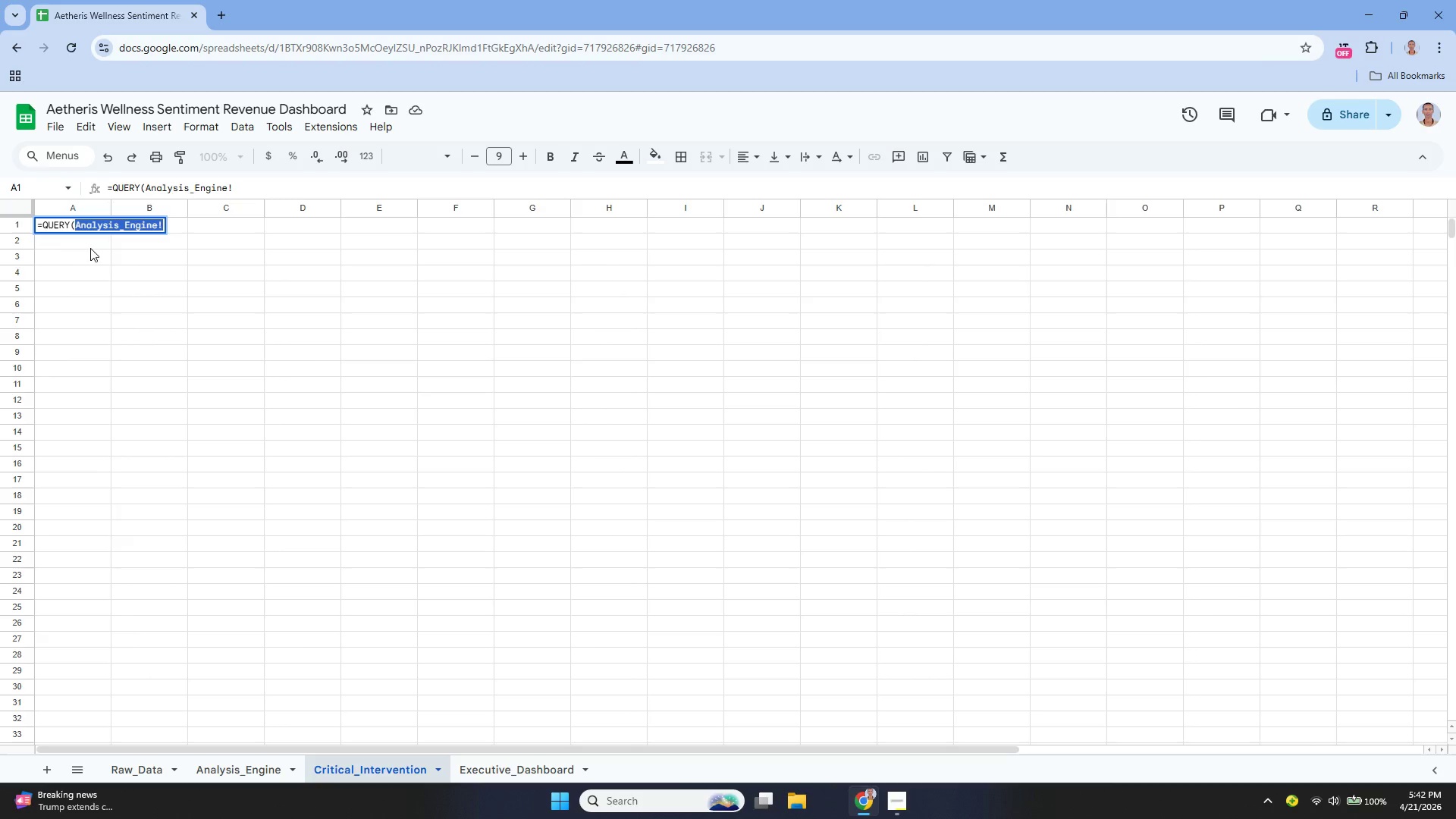 
key(Control+C)
 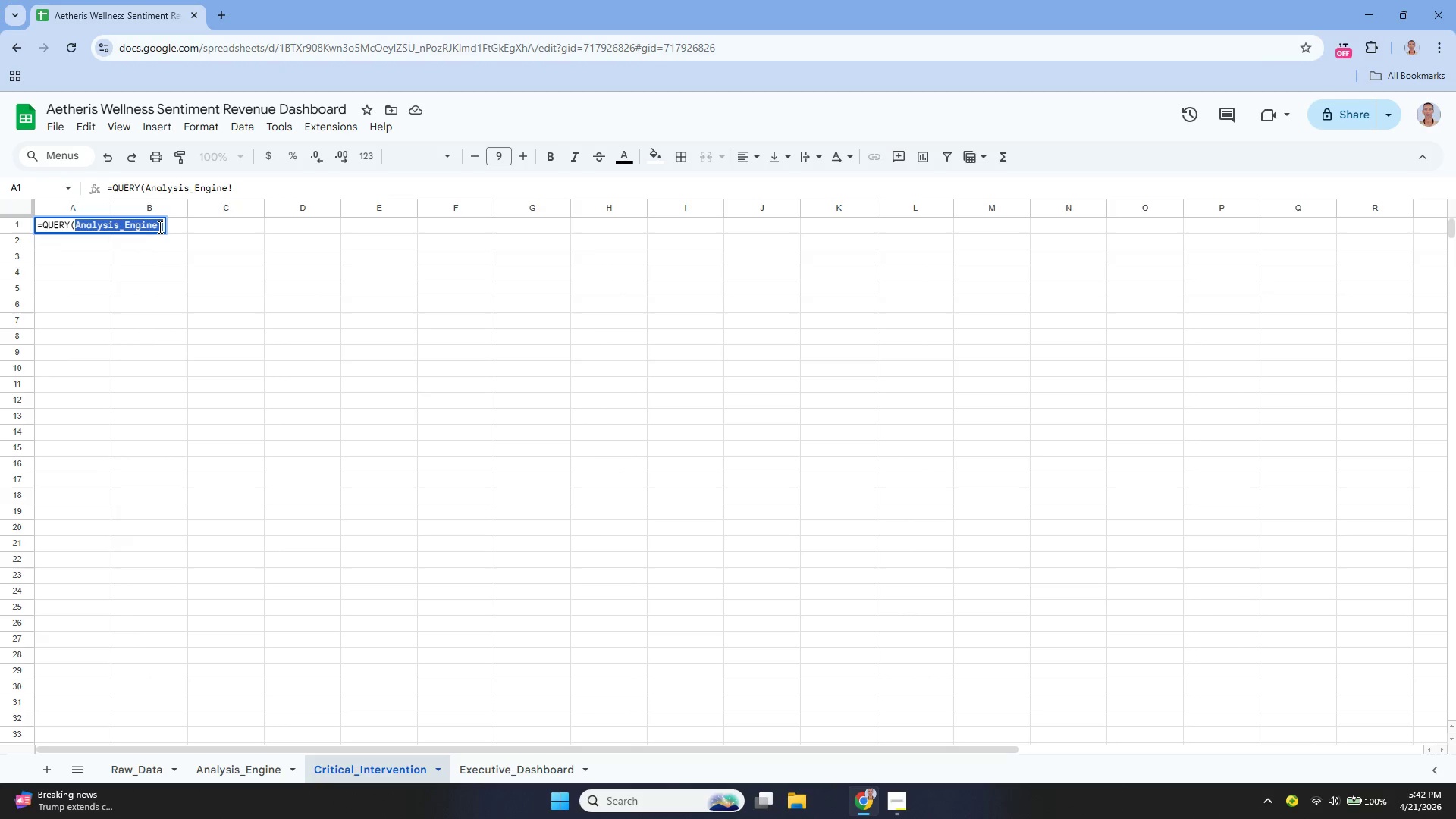 
left_click([160, 227])
 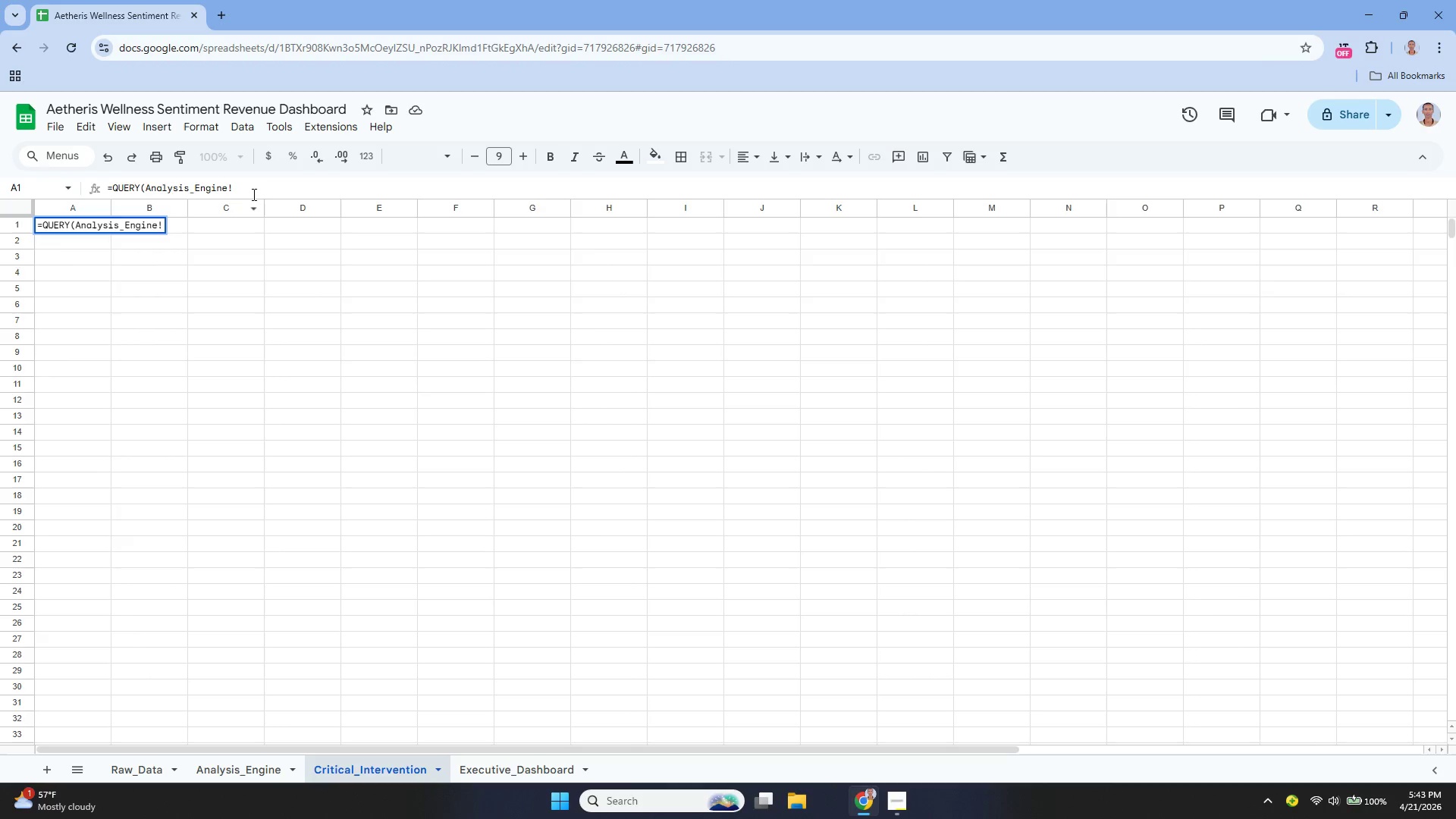 
key(ArrowRight)
 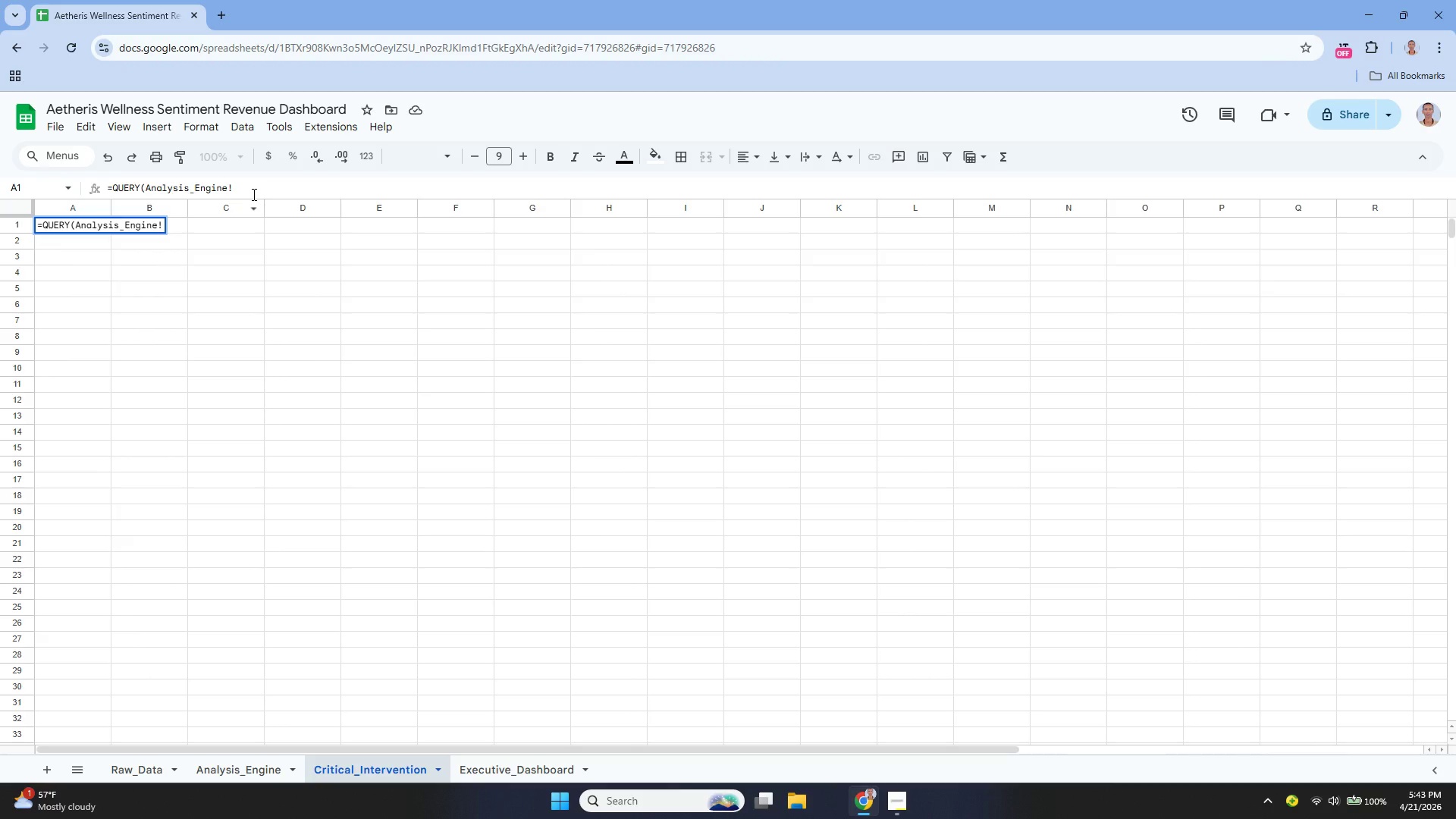 
wait(6.86)
 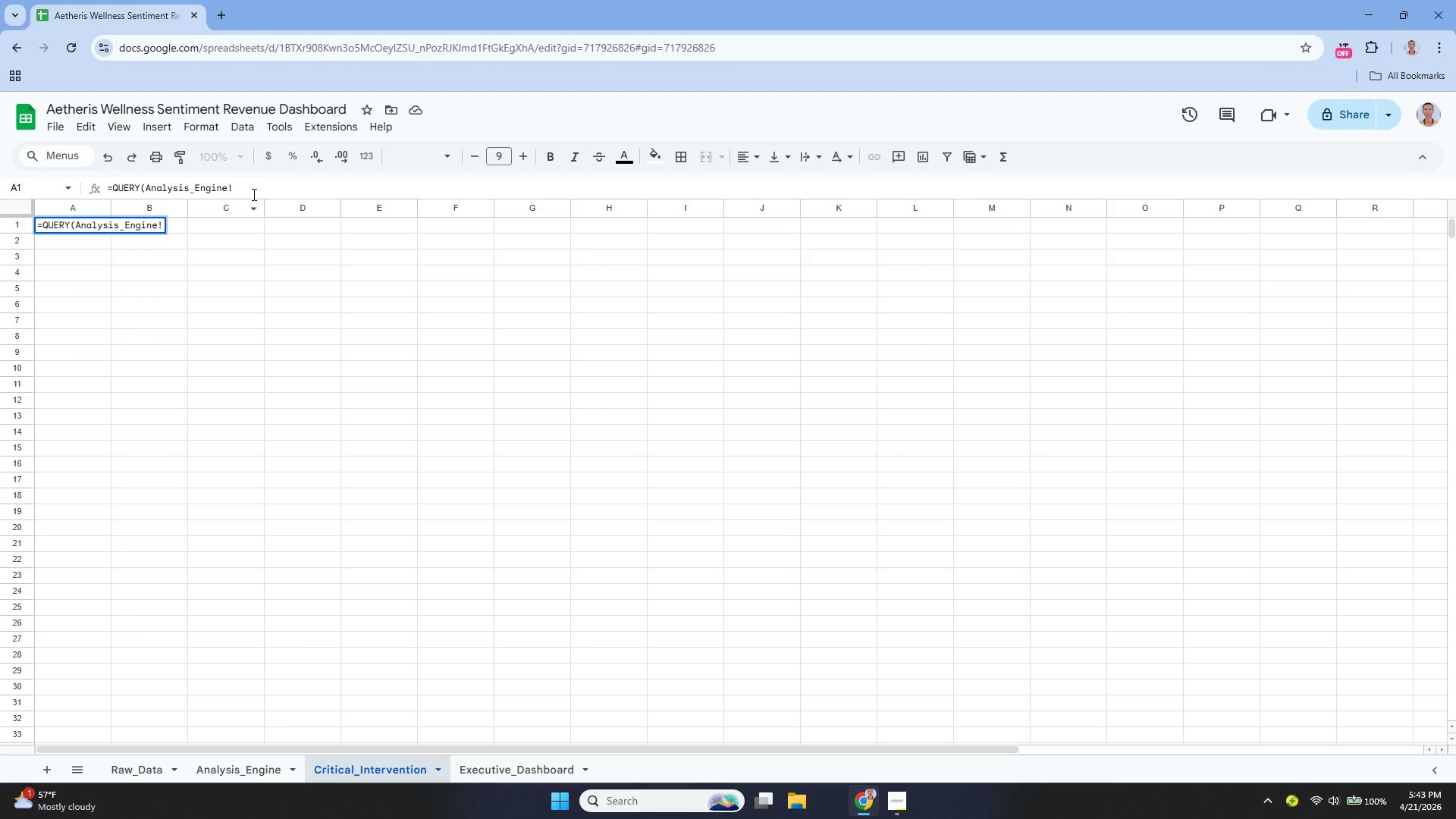 
key(Shift+ShiftLeft)
 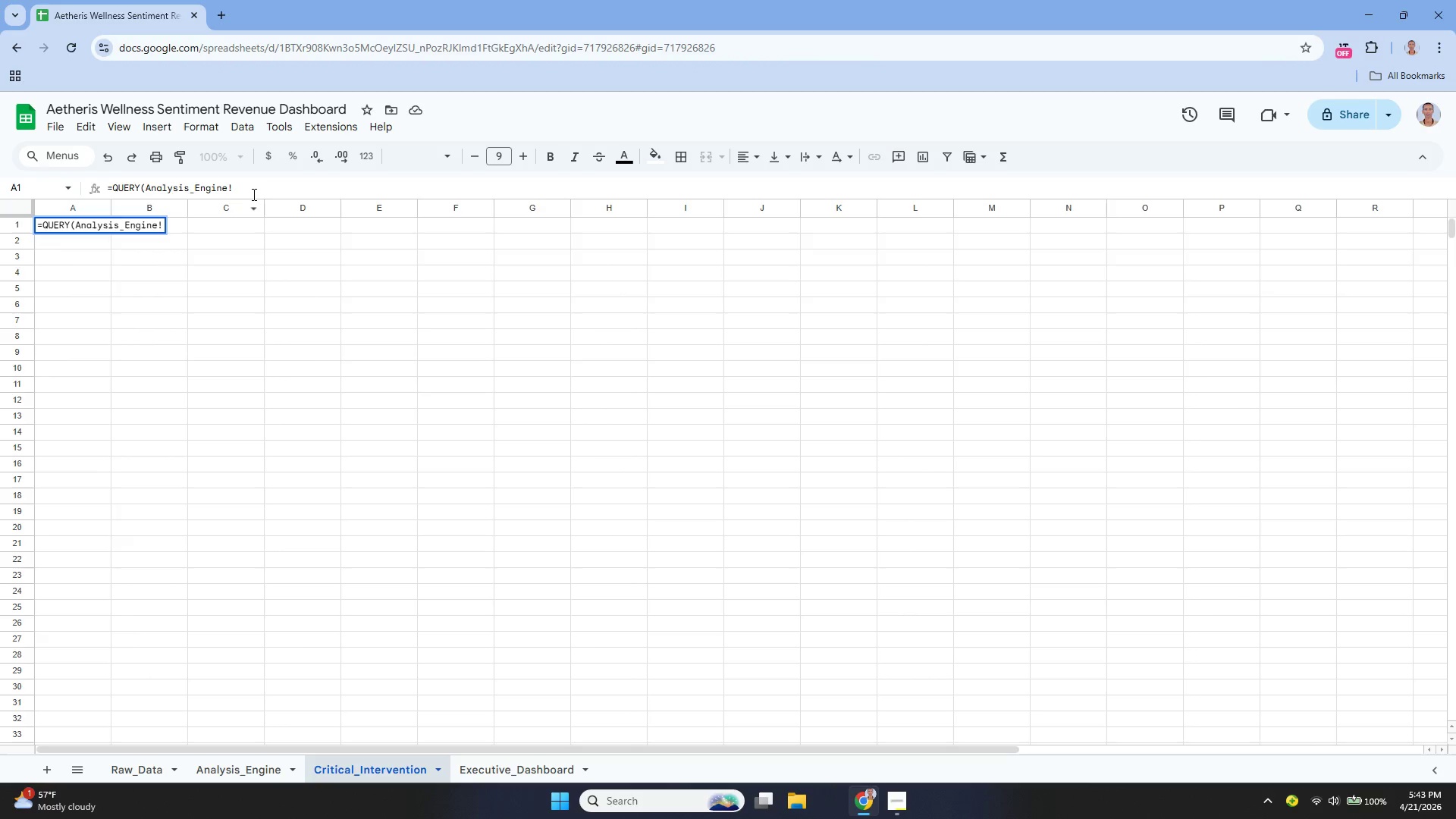 
key(Shift+A)
 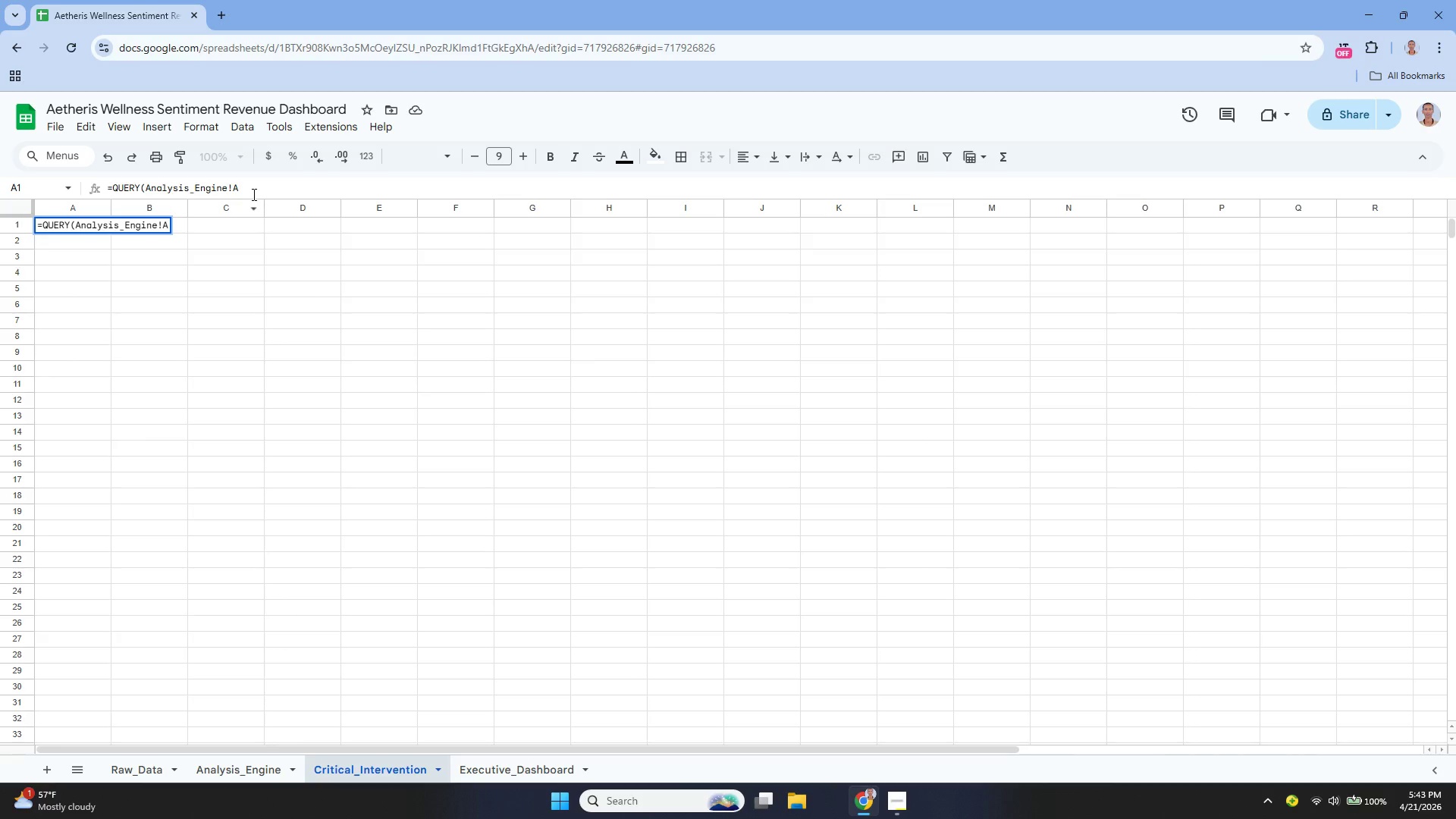 
key(Shift+Semicolon)
 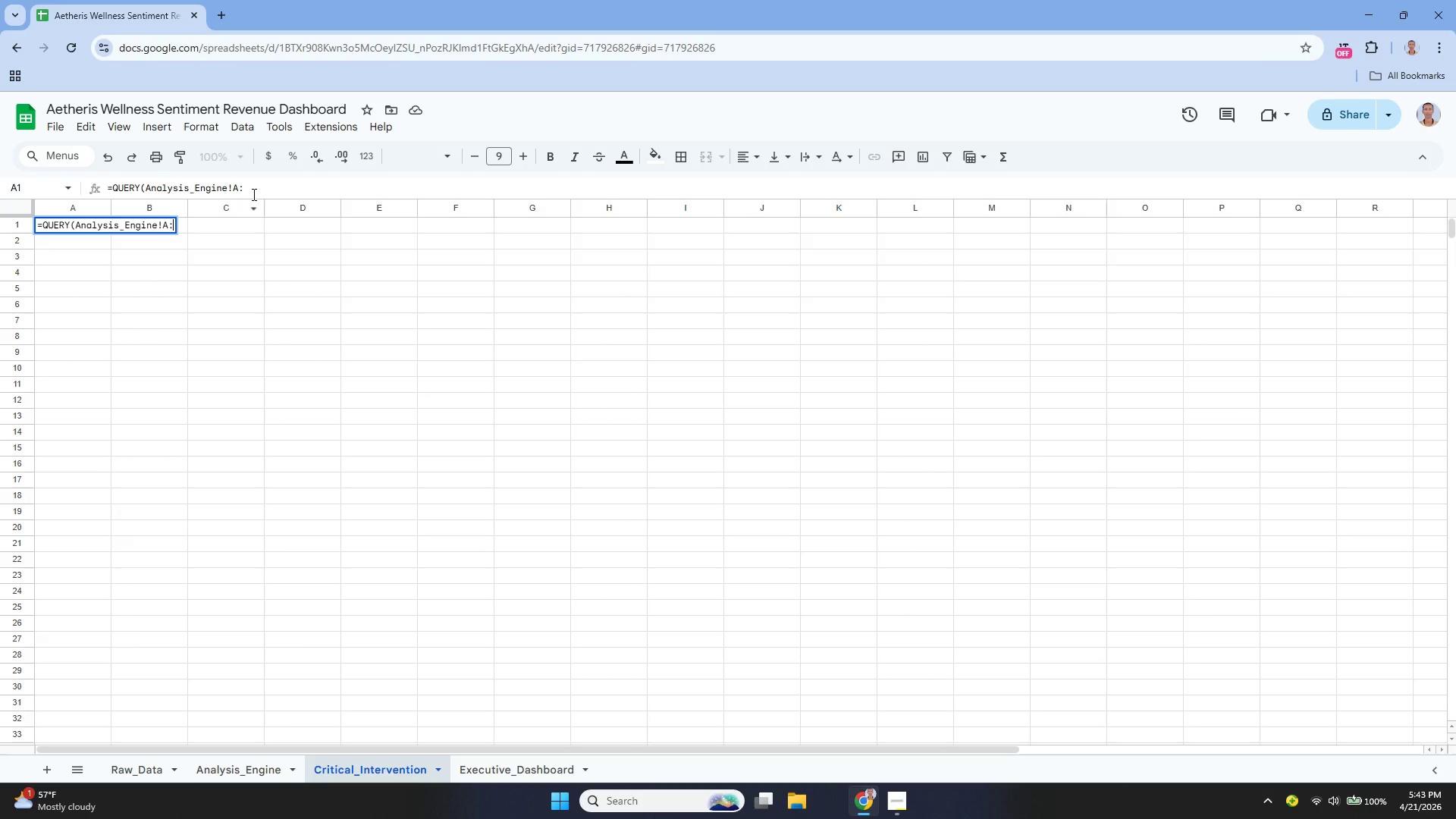 
key(Shift+J)
 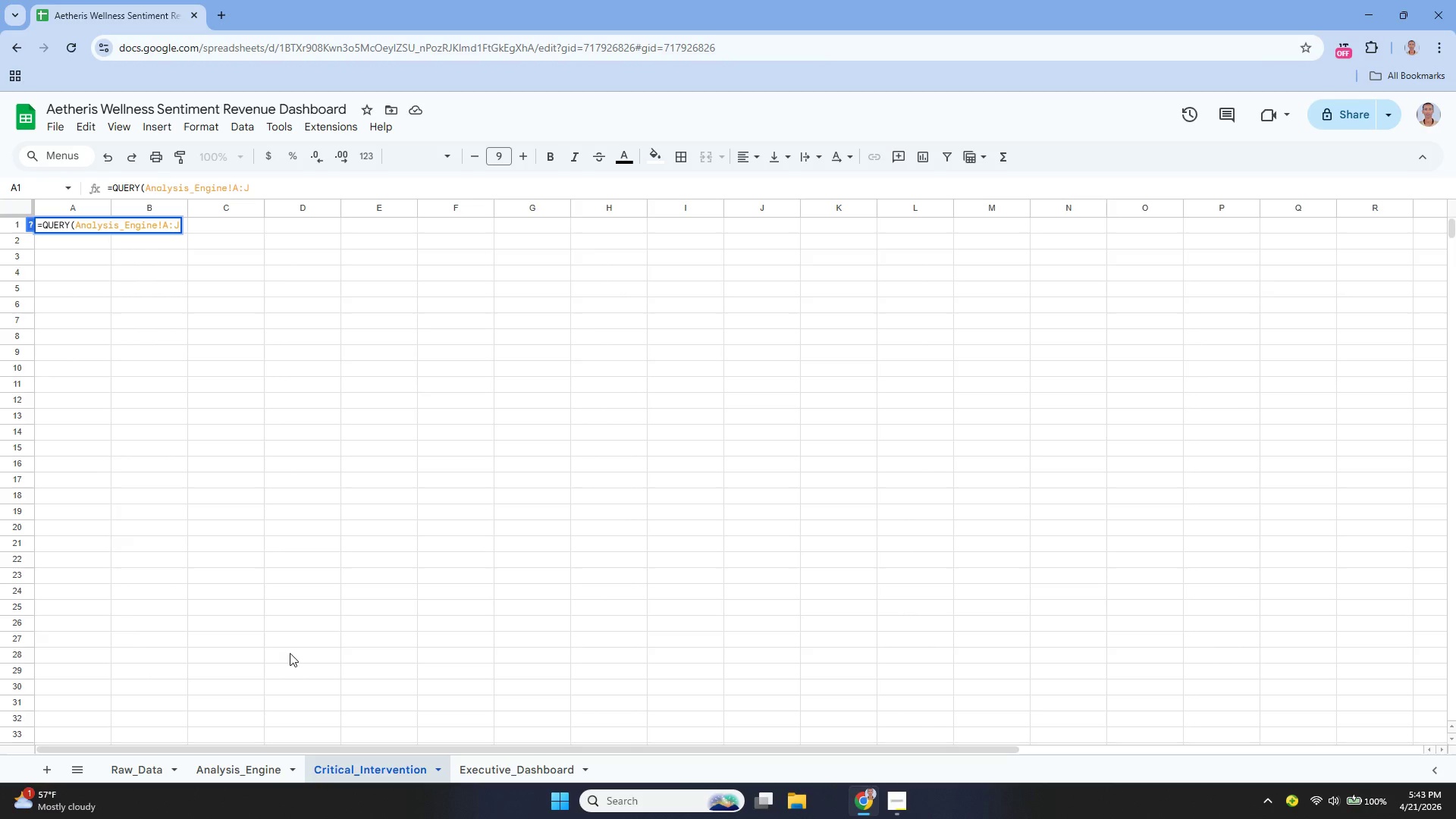 
wait(5.31)
 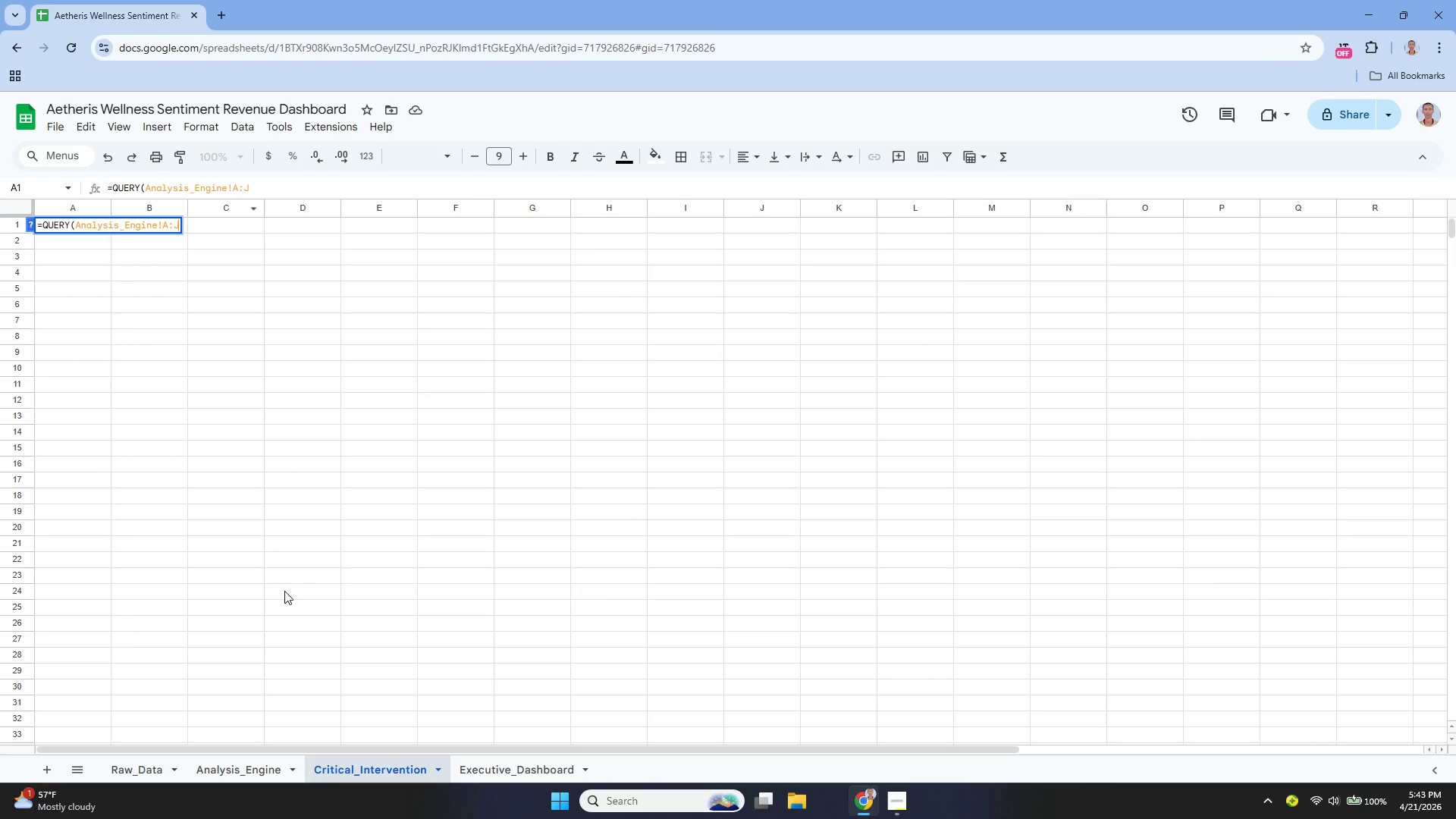 
left_click([262, 762])
 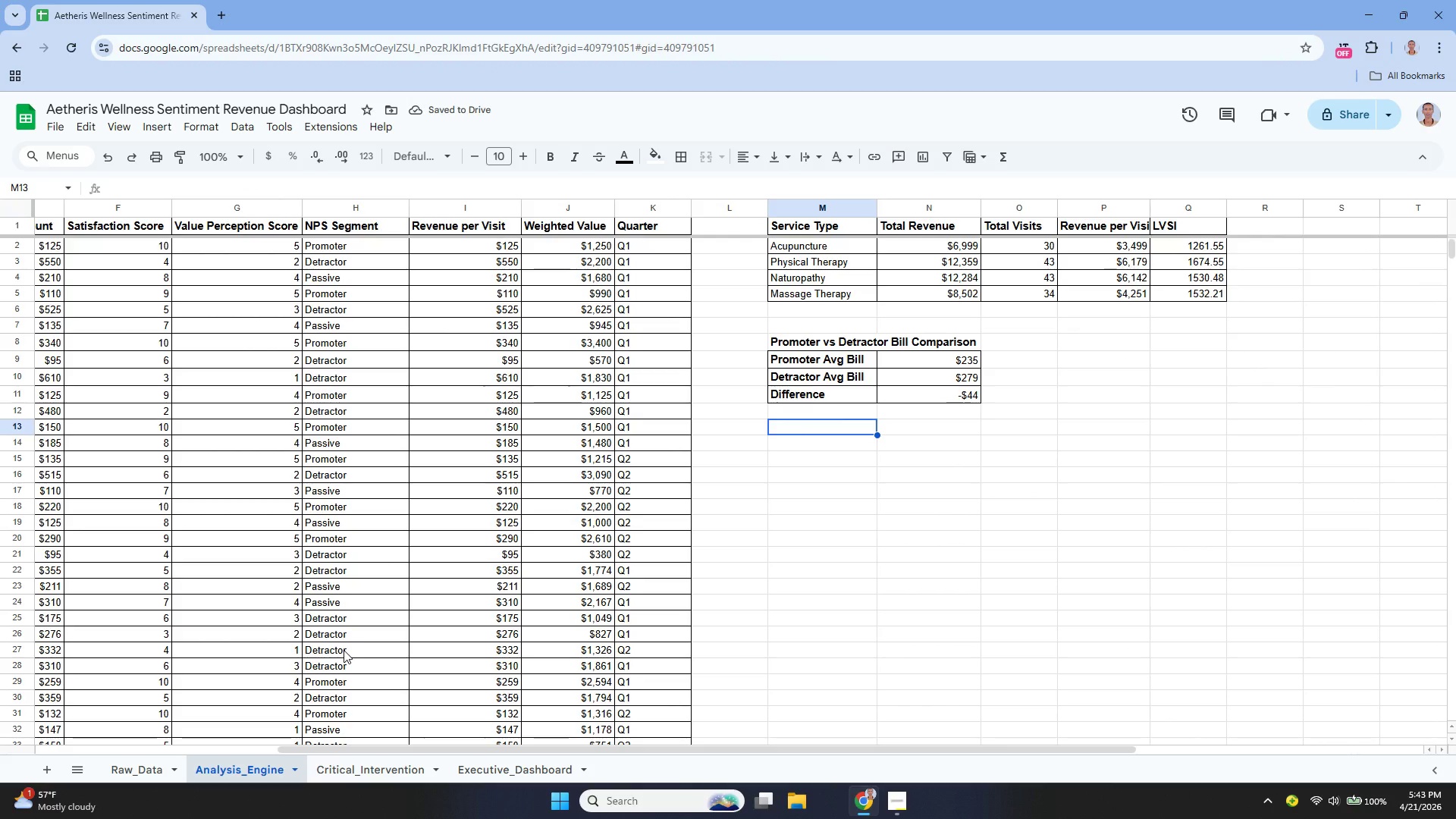 
wait(5.3)
 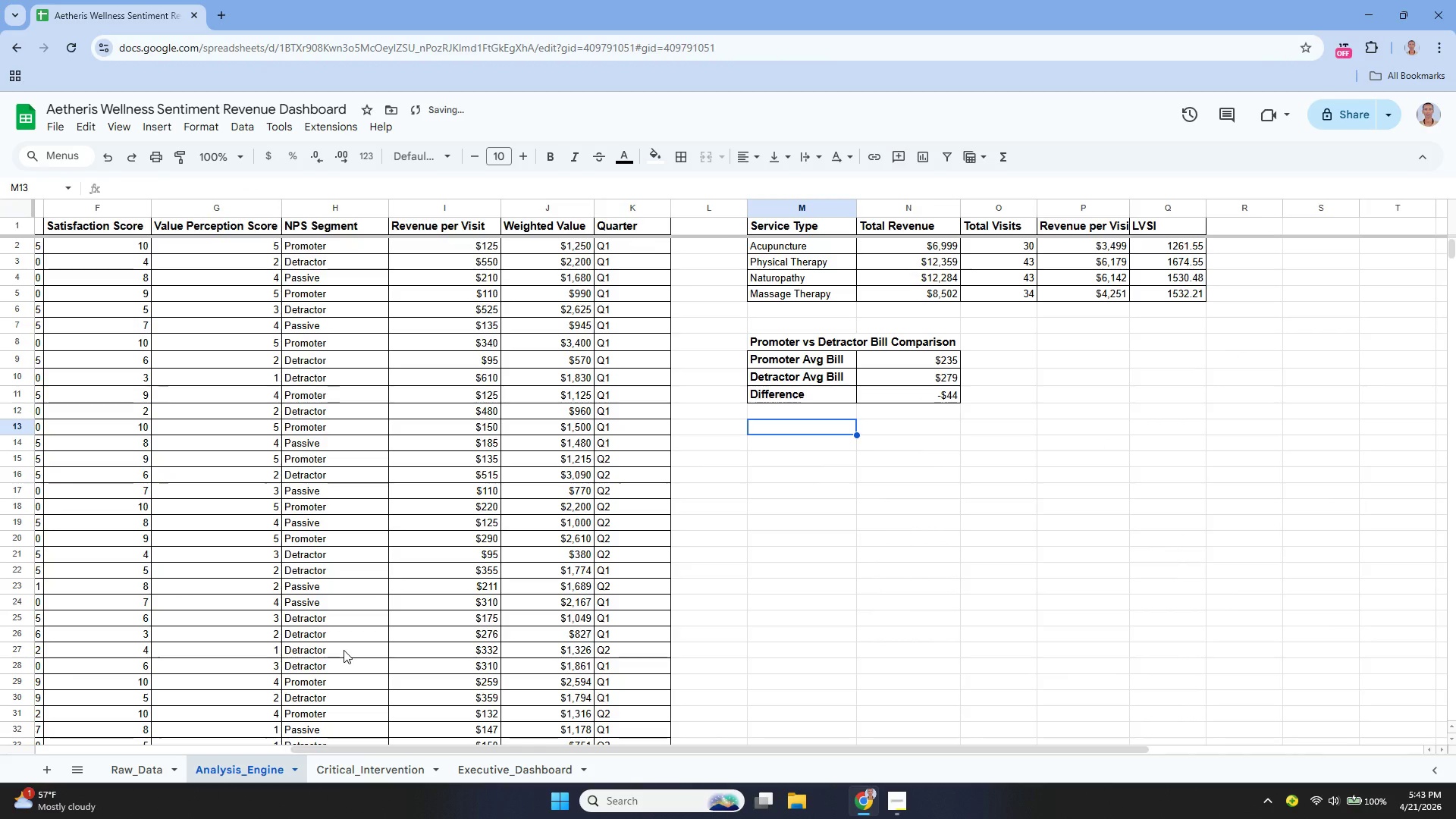 
left_click([362, 767])
 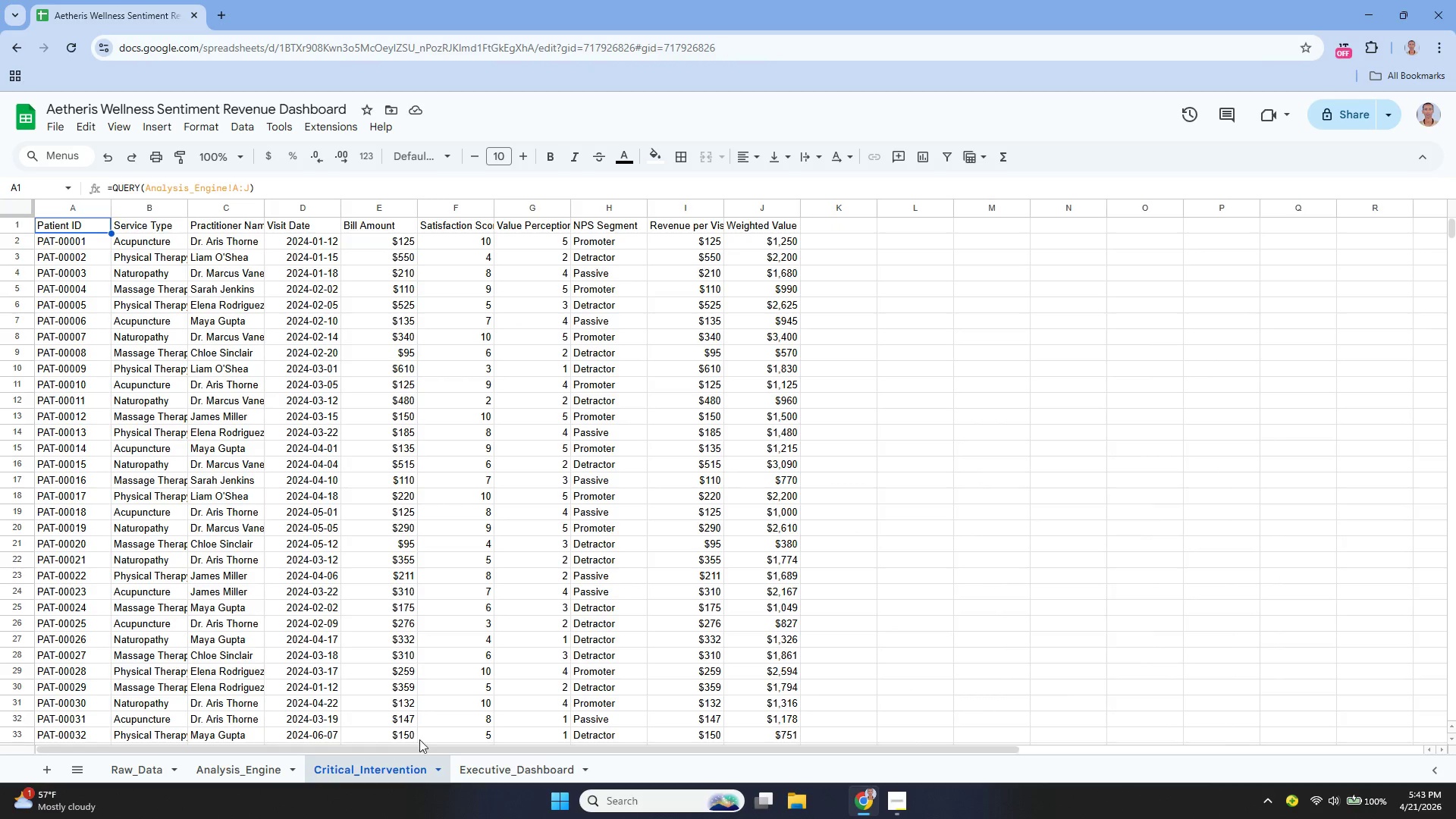 
left_click([474, 759])
 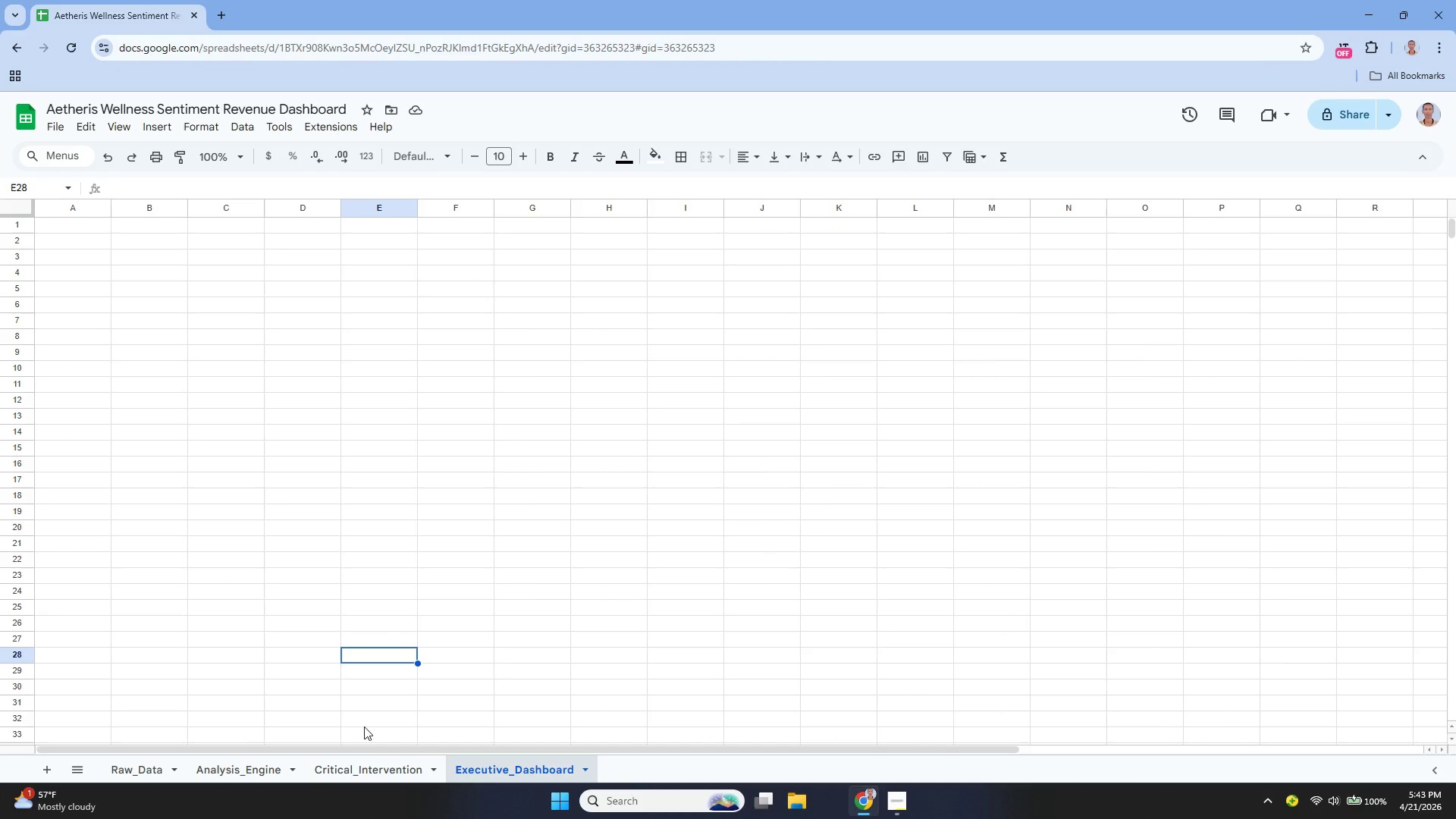 
left_click([366, 761])
 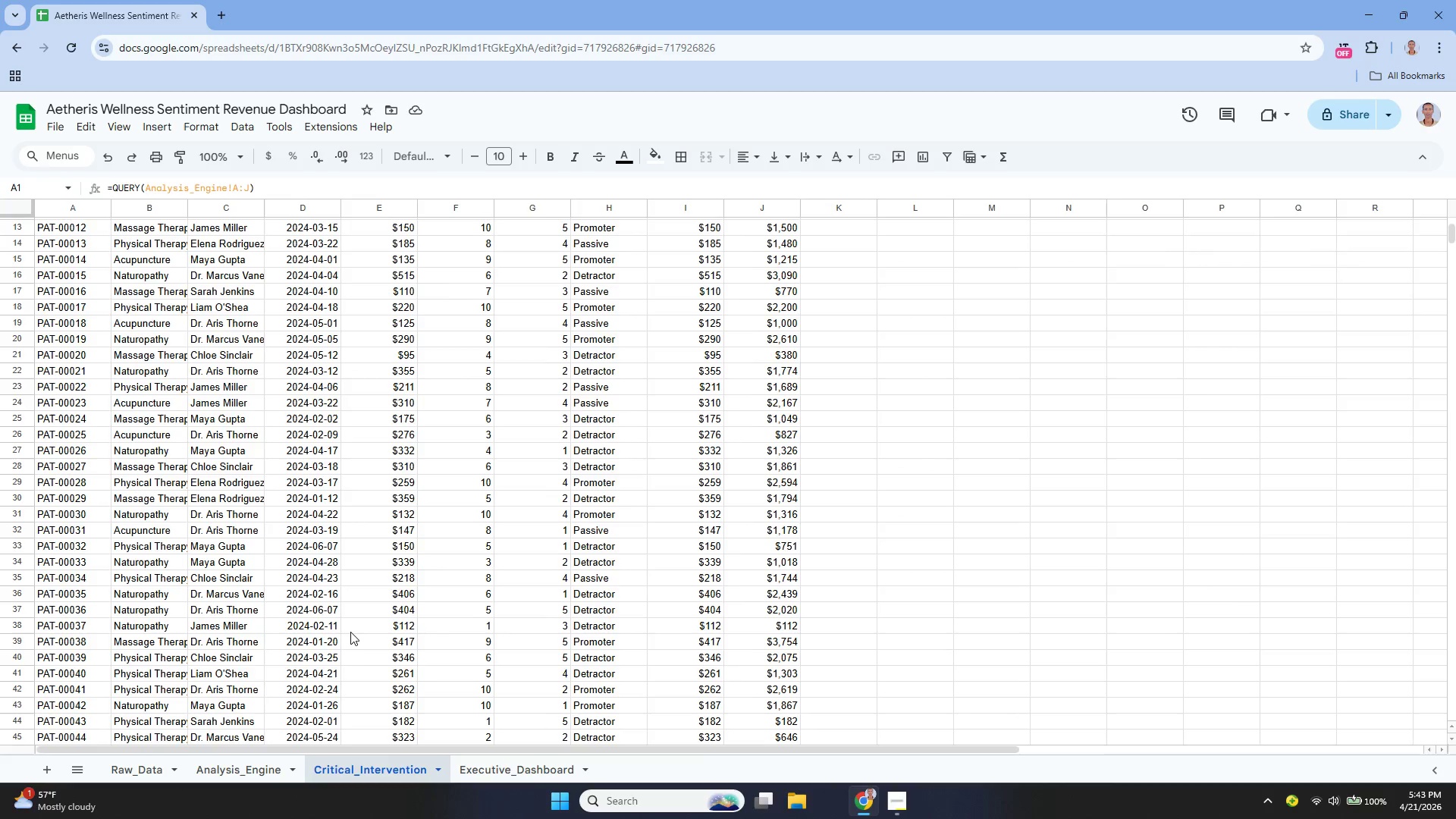 
wait(10.12)
 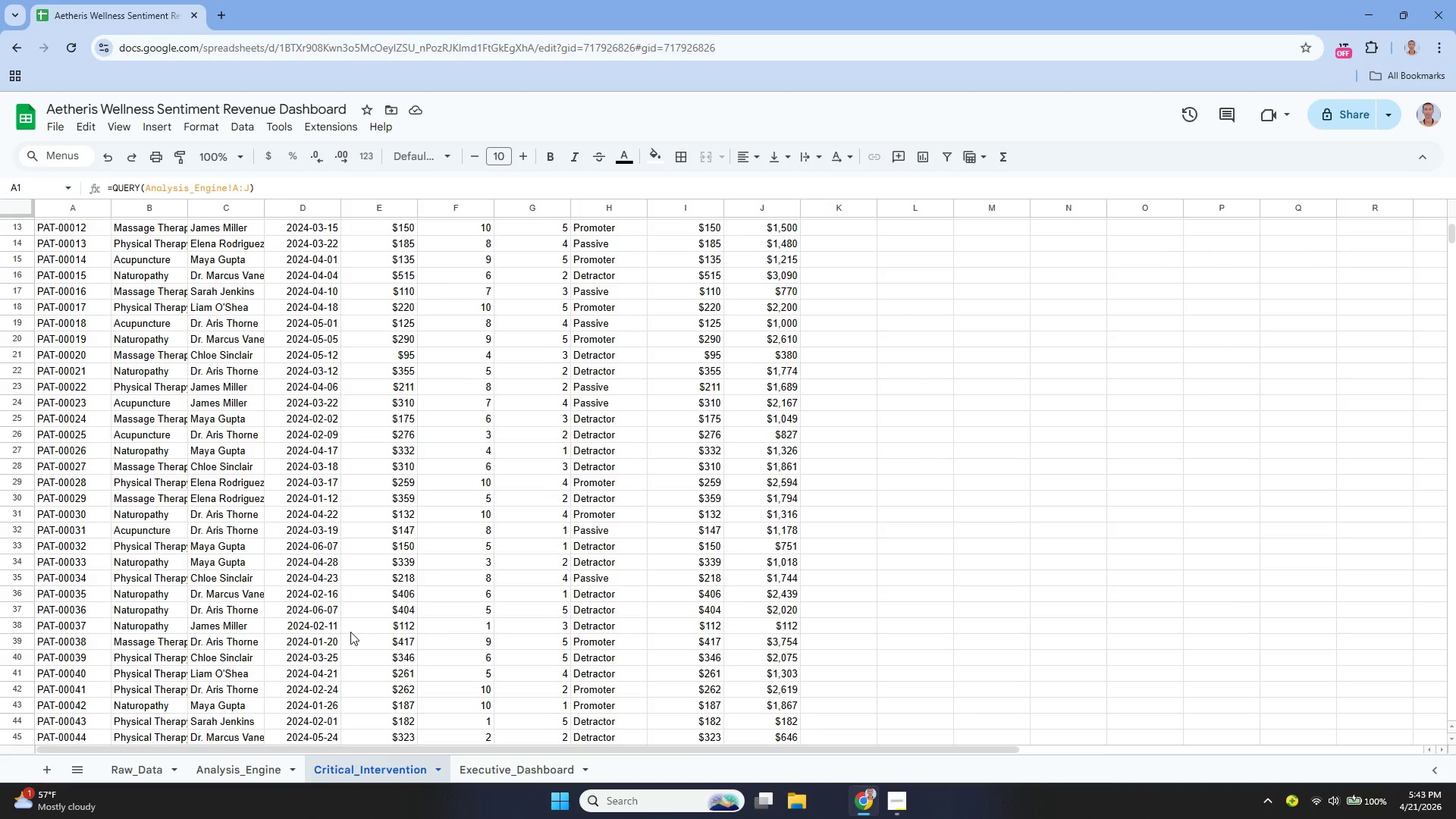 
key(Enter)
 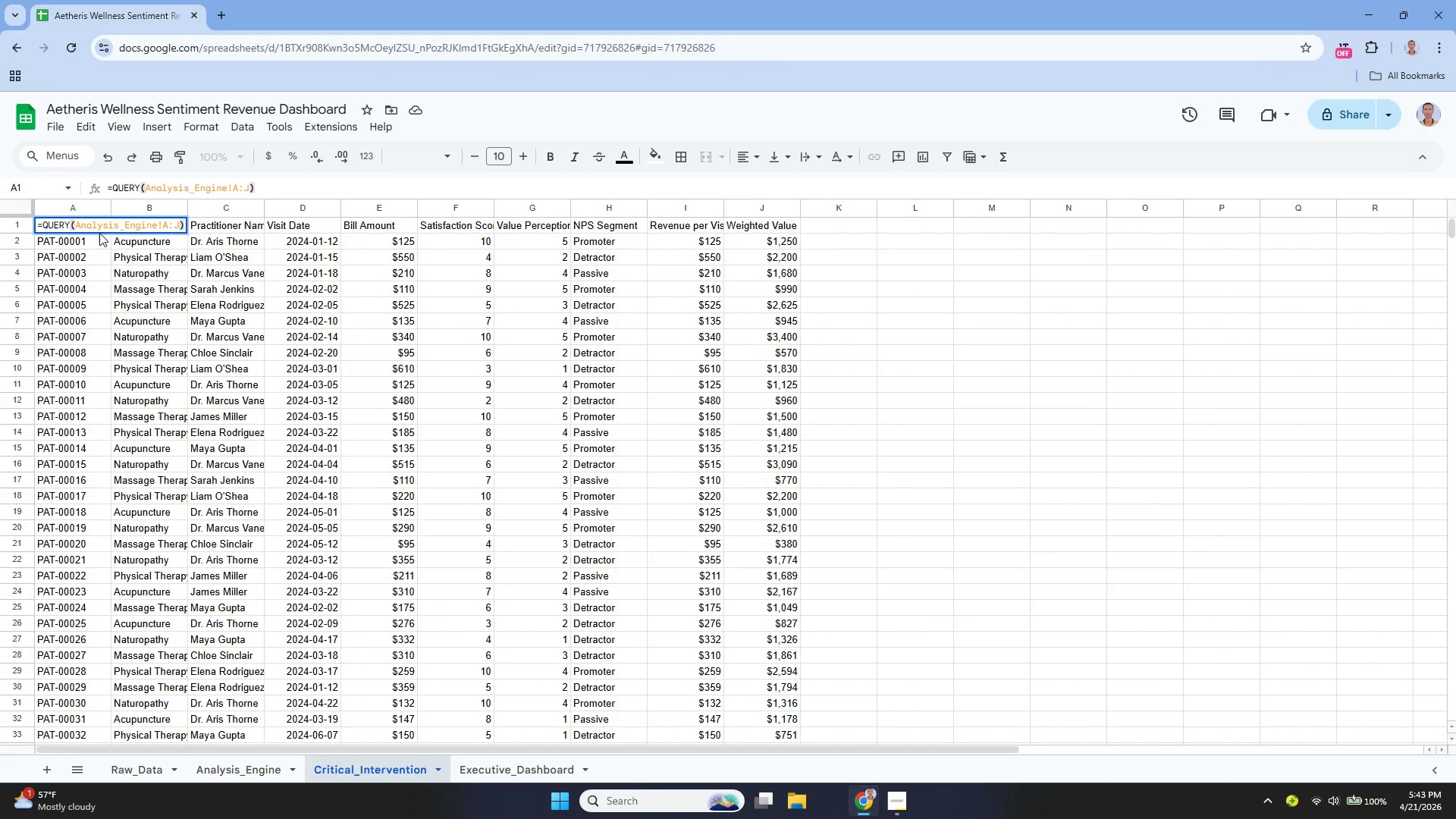 
key(Control+Z)
 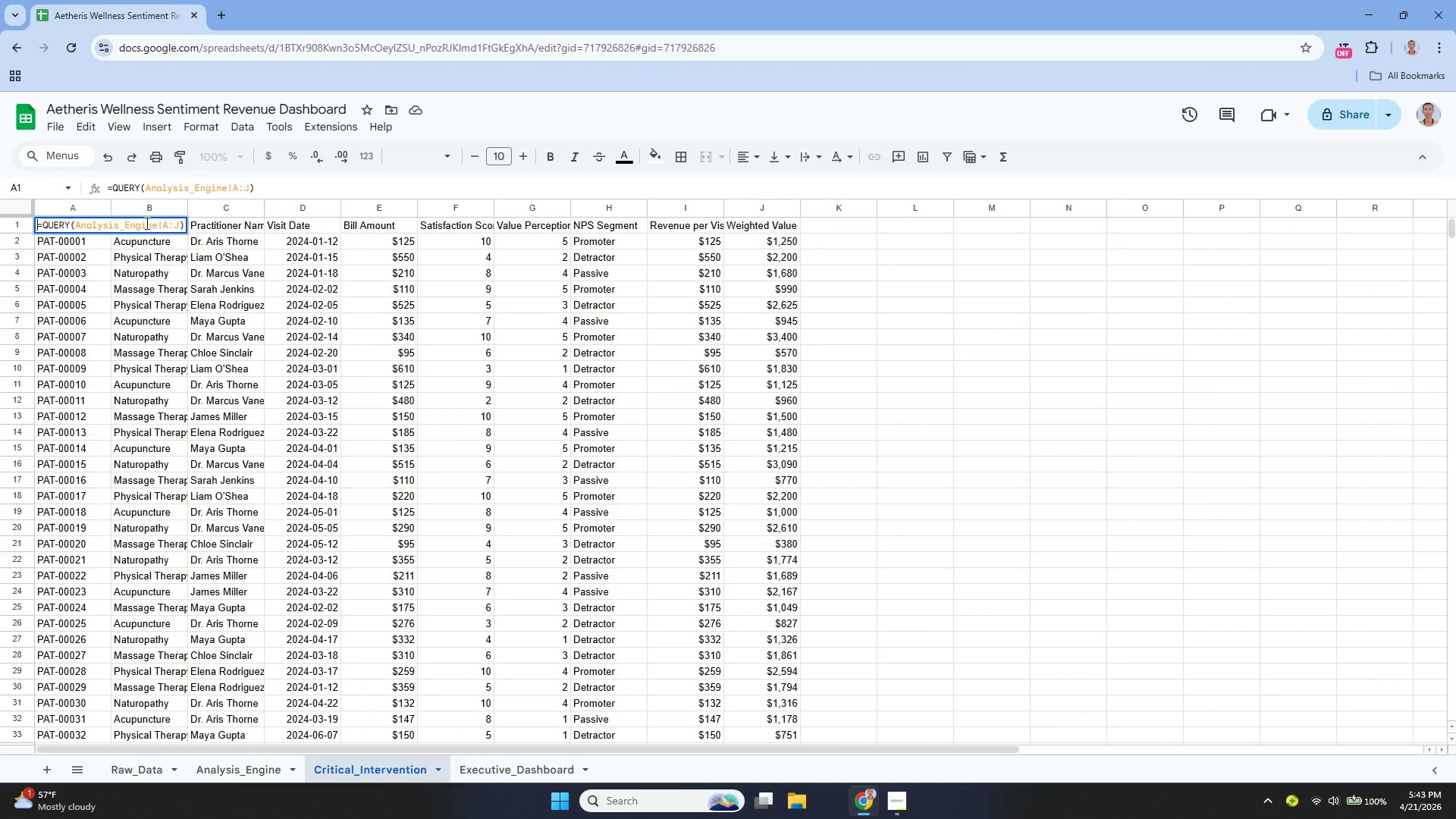 
left_click([278, 344])
 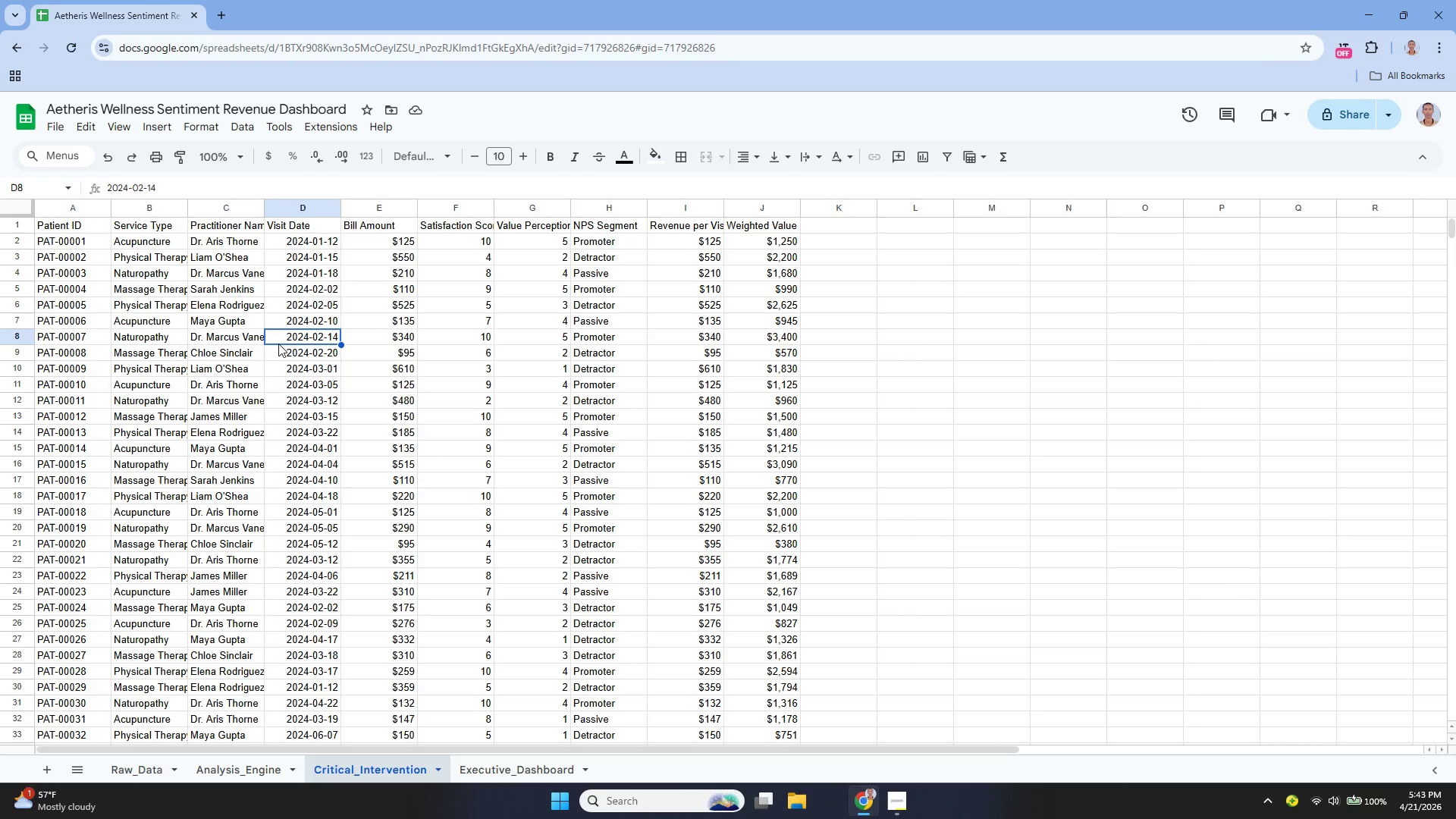 
key(Control+Z)
 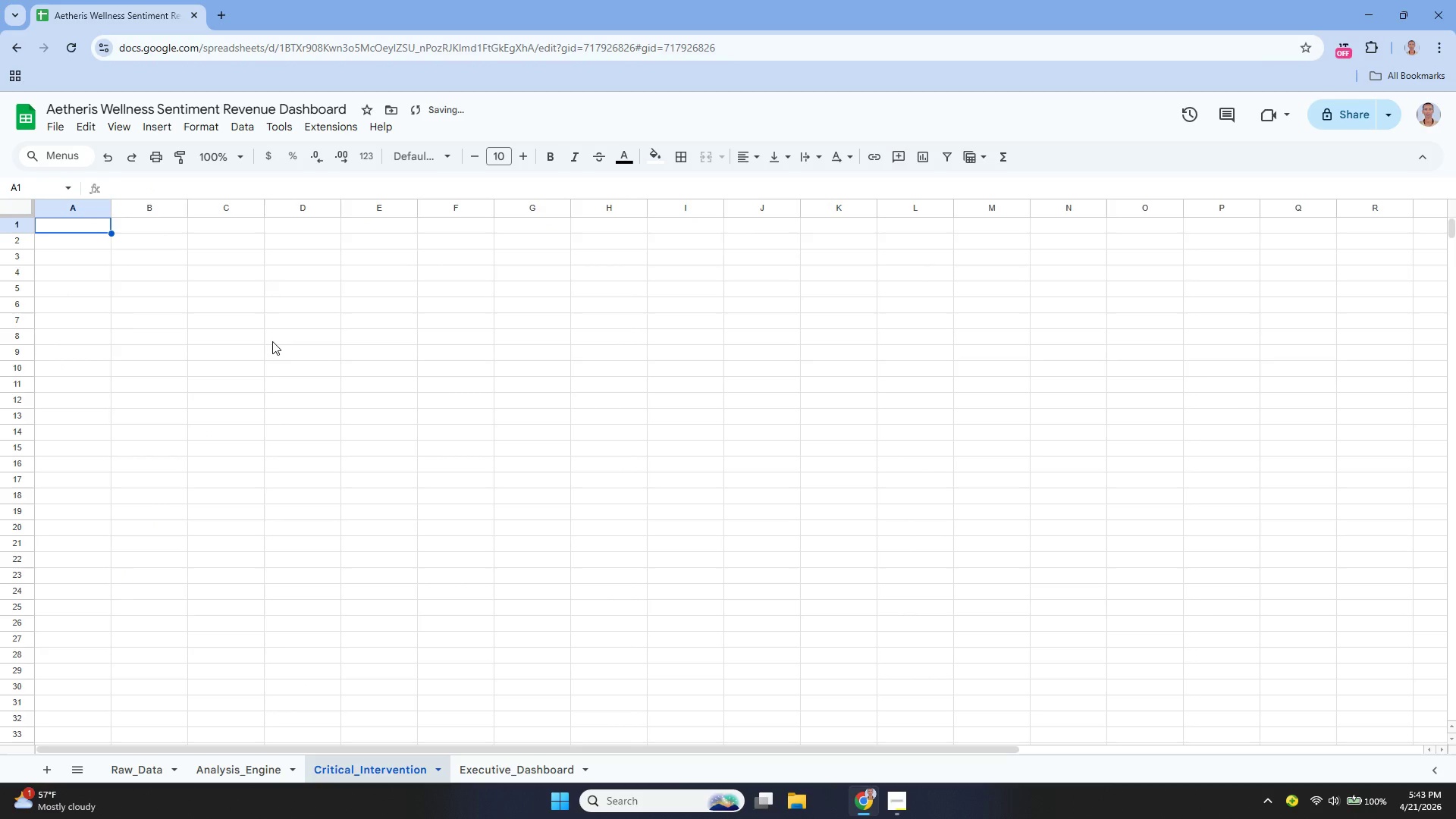 
key(Control+Y)
 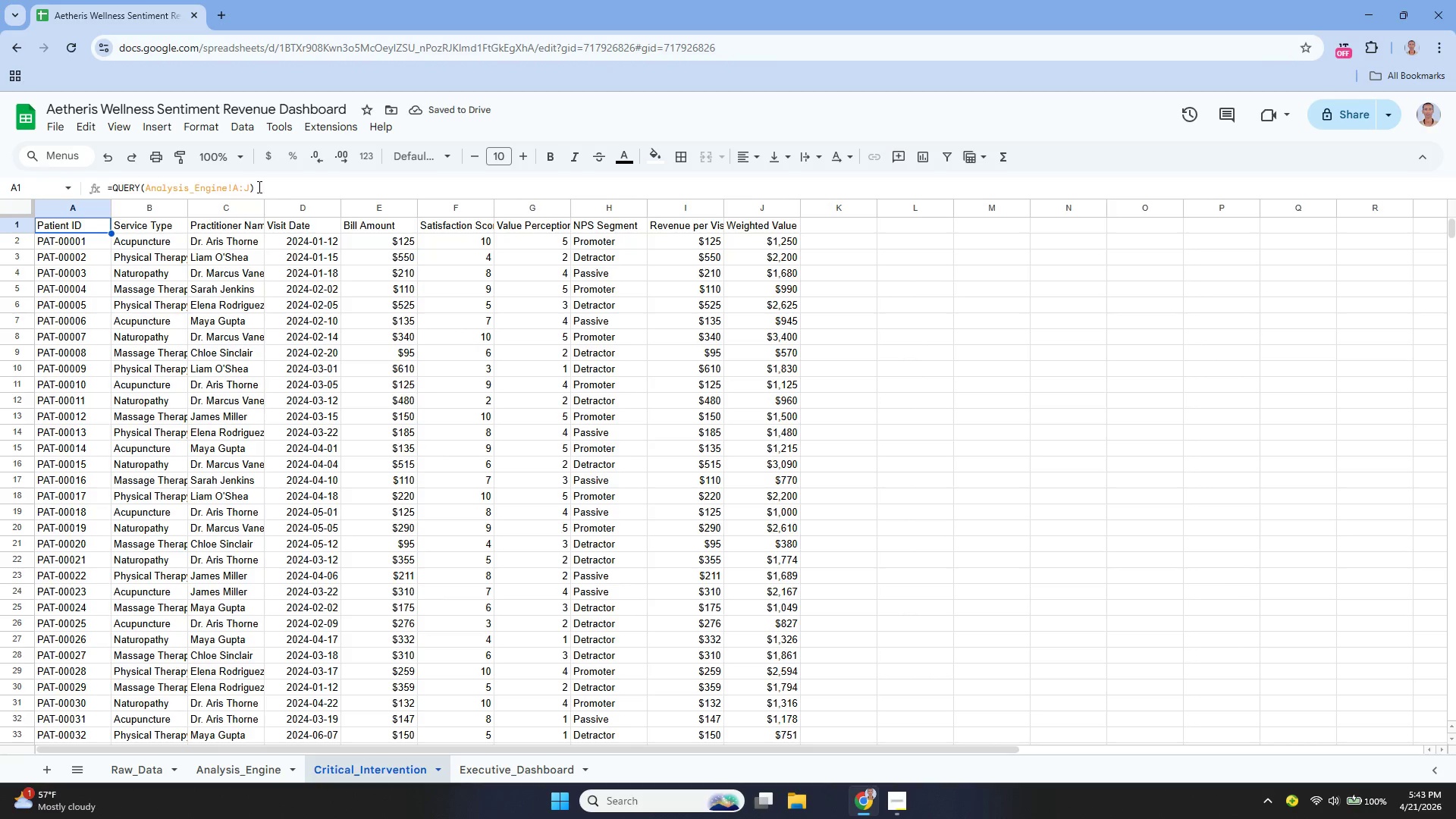 
left_click([251, 187])
 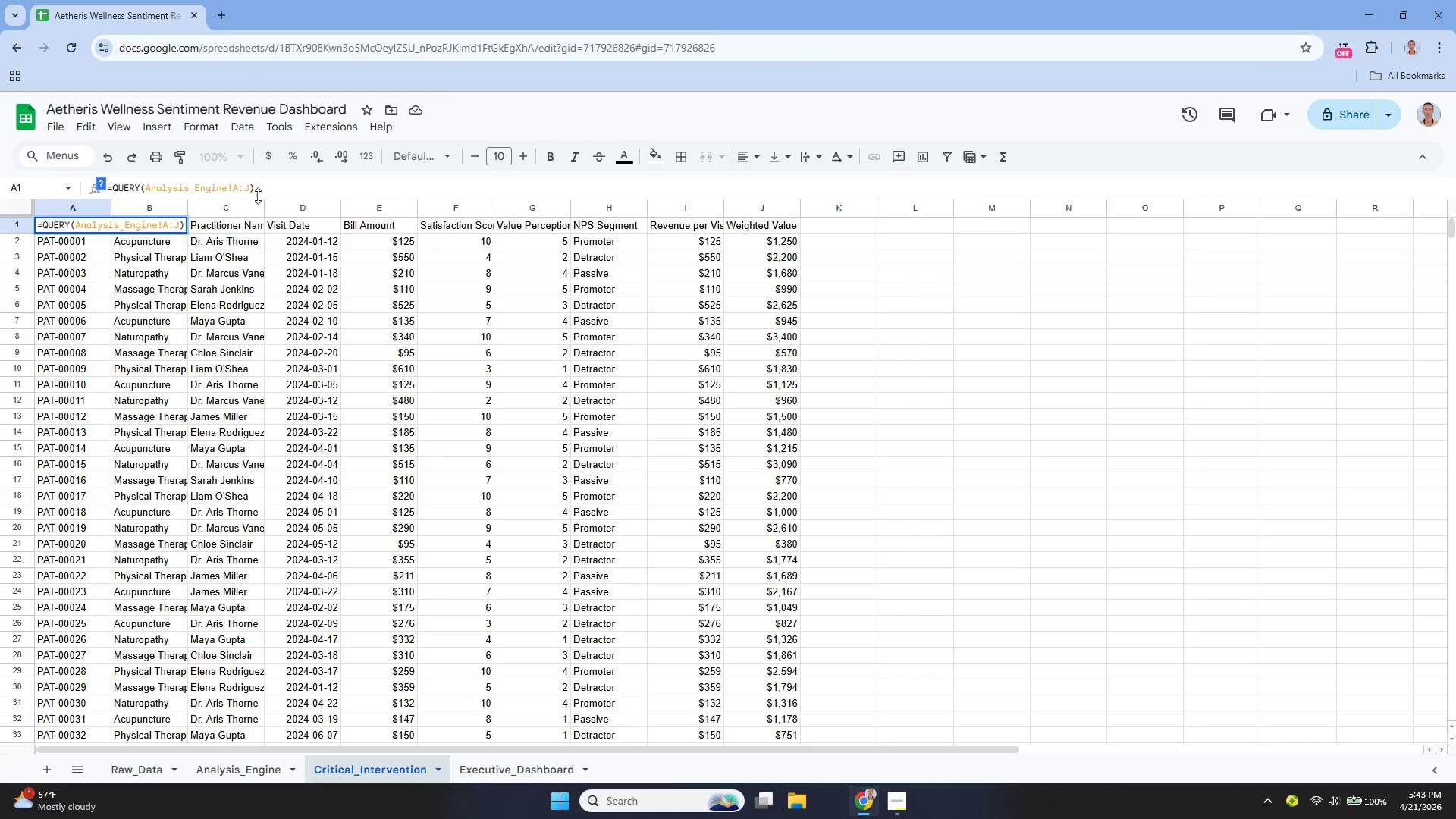 
key(Comma)
 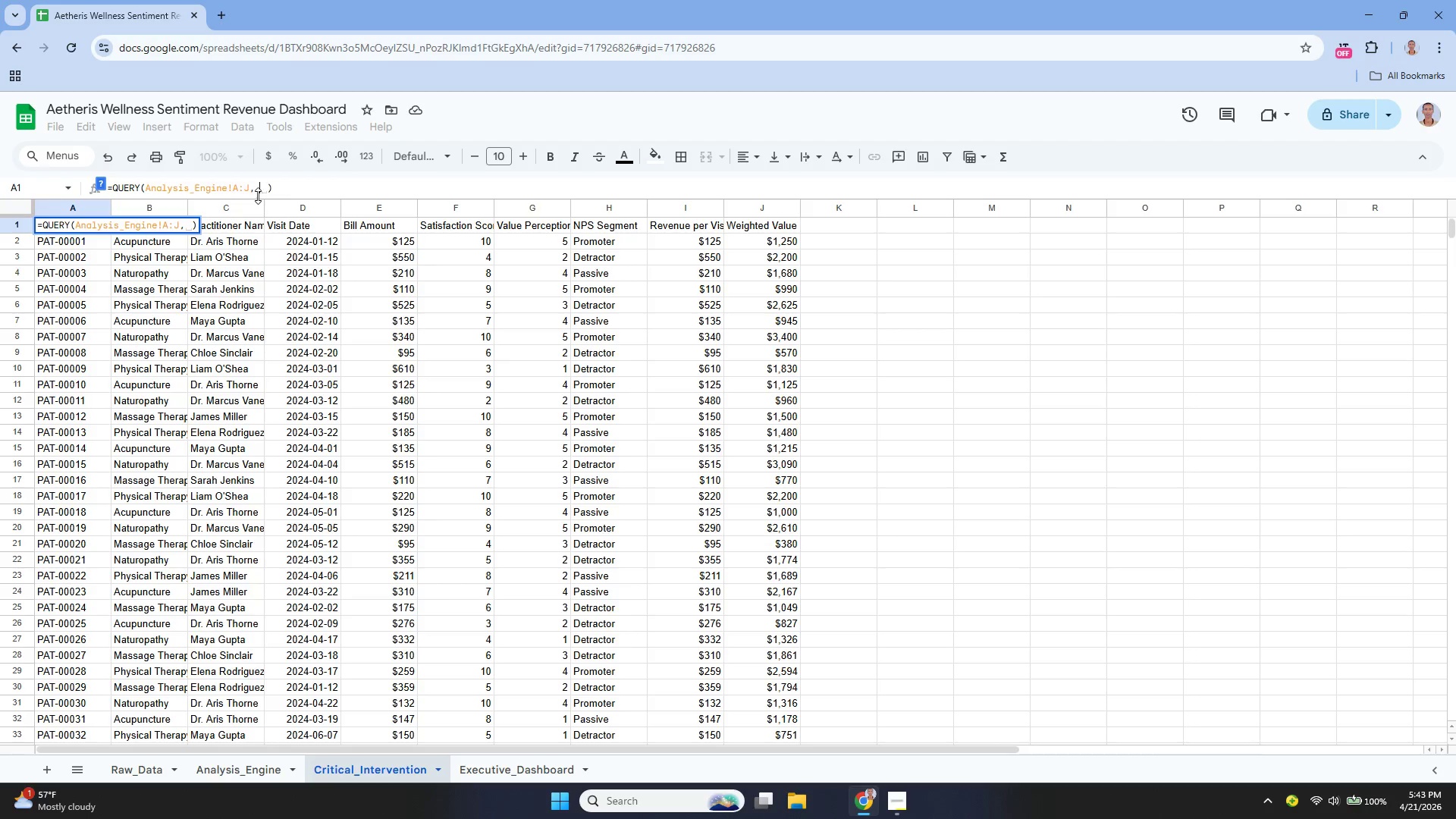 
key(Space)
 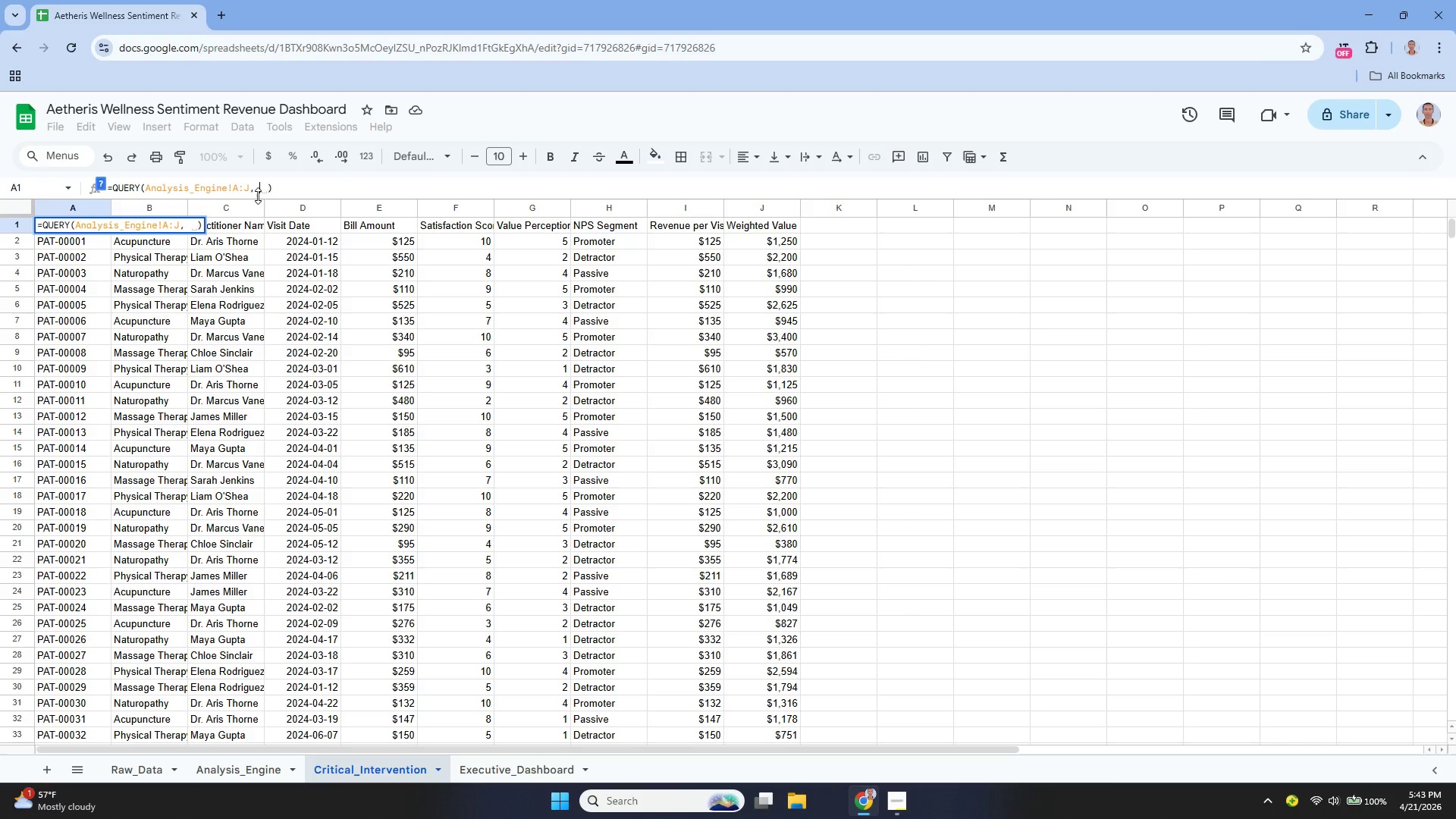 
key(Shift+Quote)
 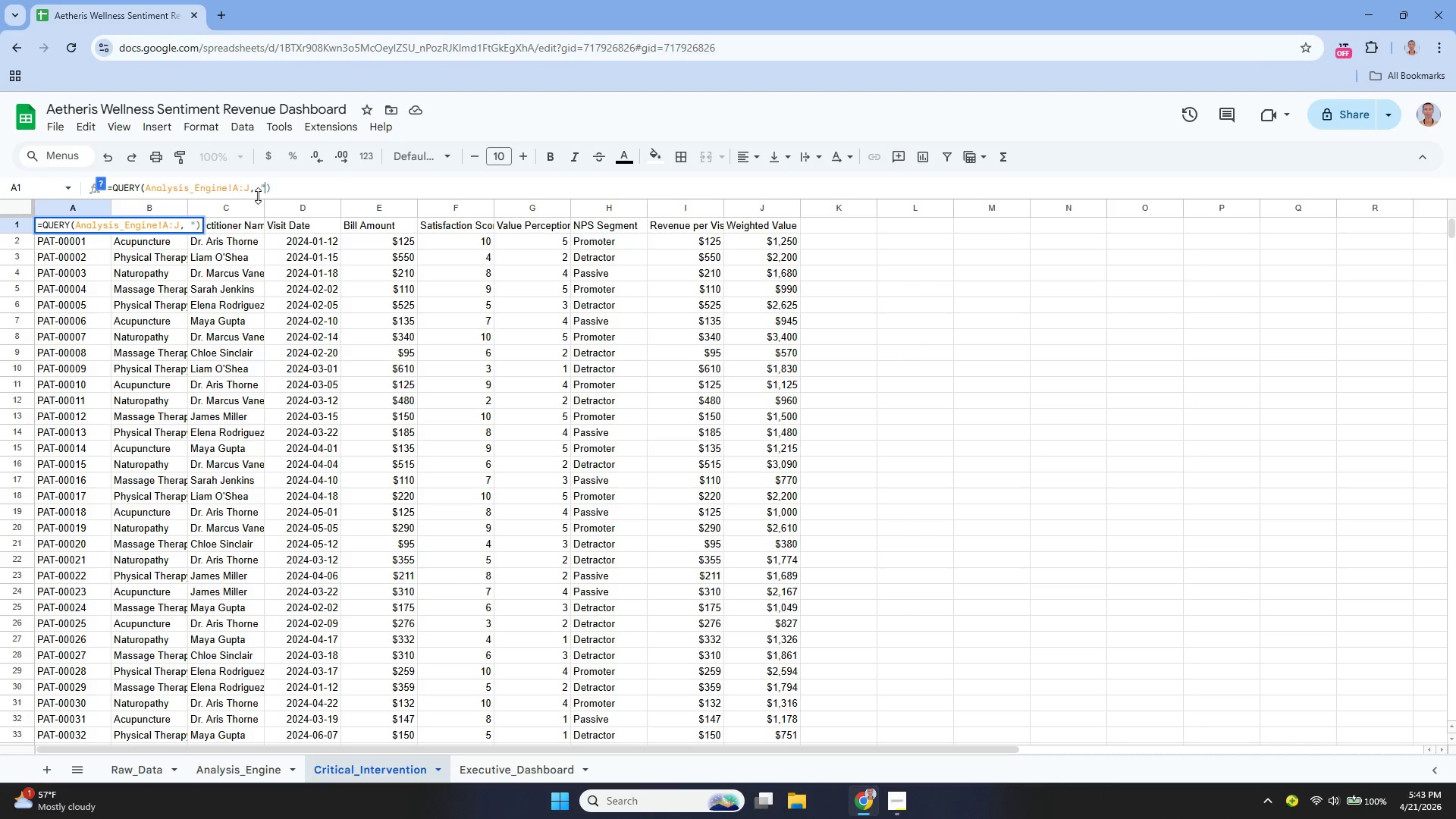 
key(Shift+Quote)
 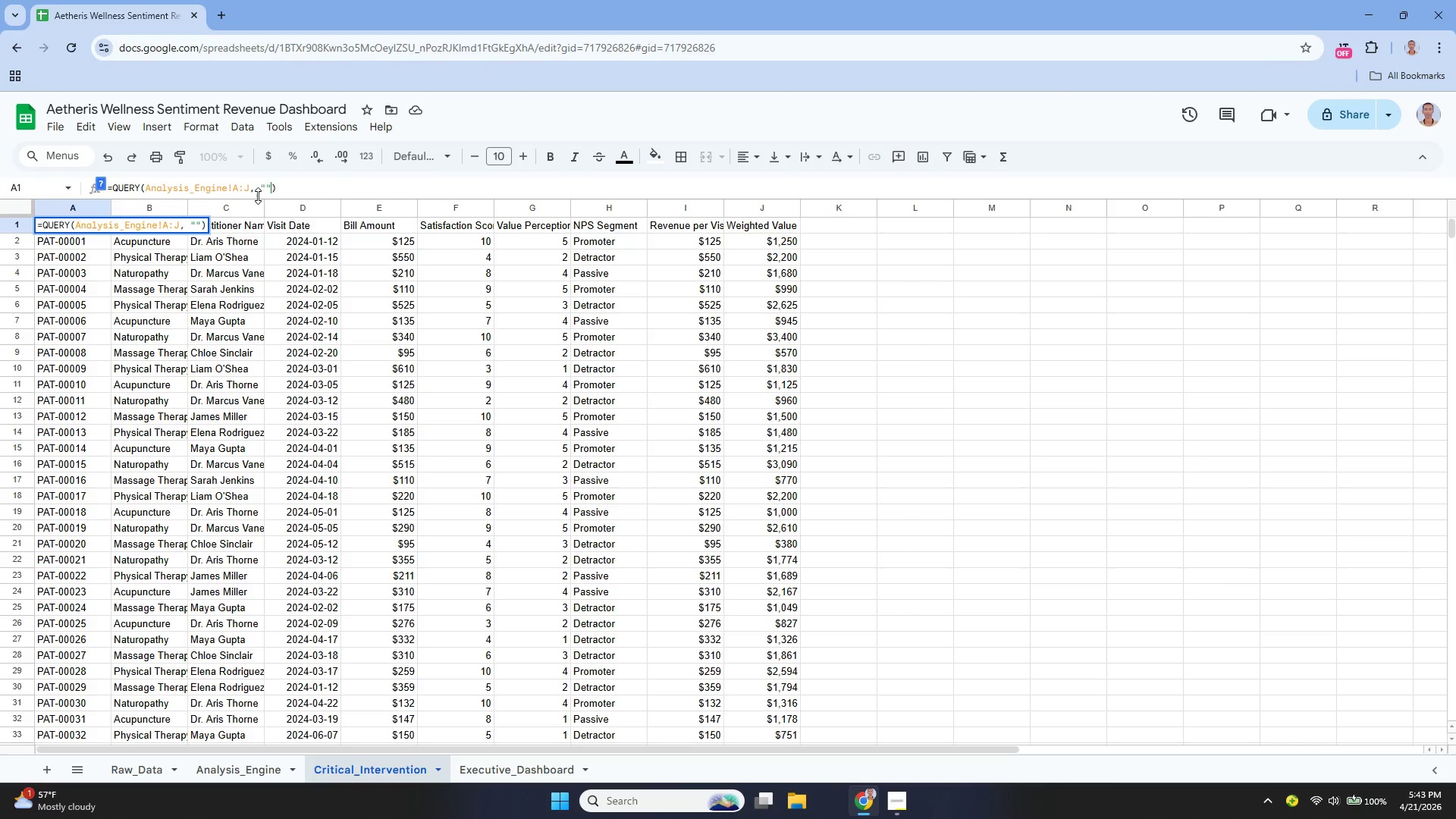 
key(ArrowLeft)
 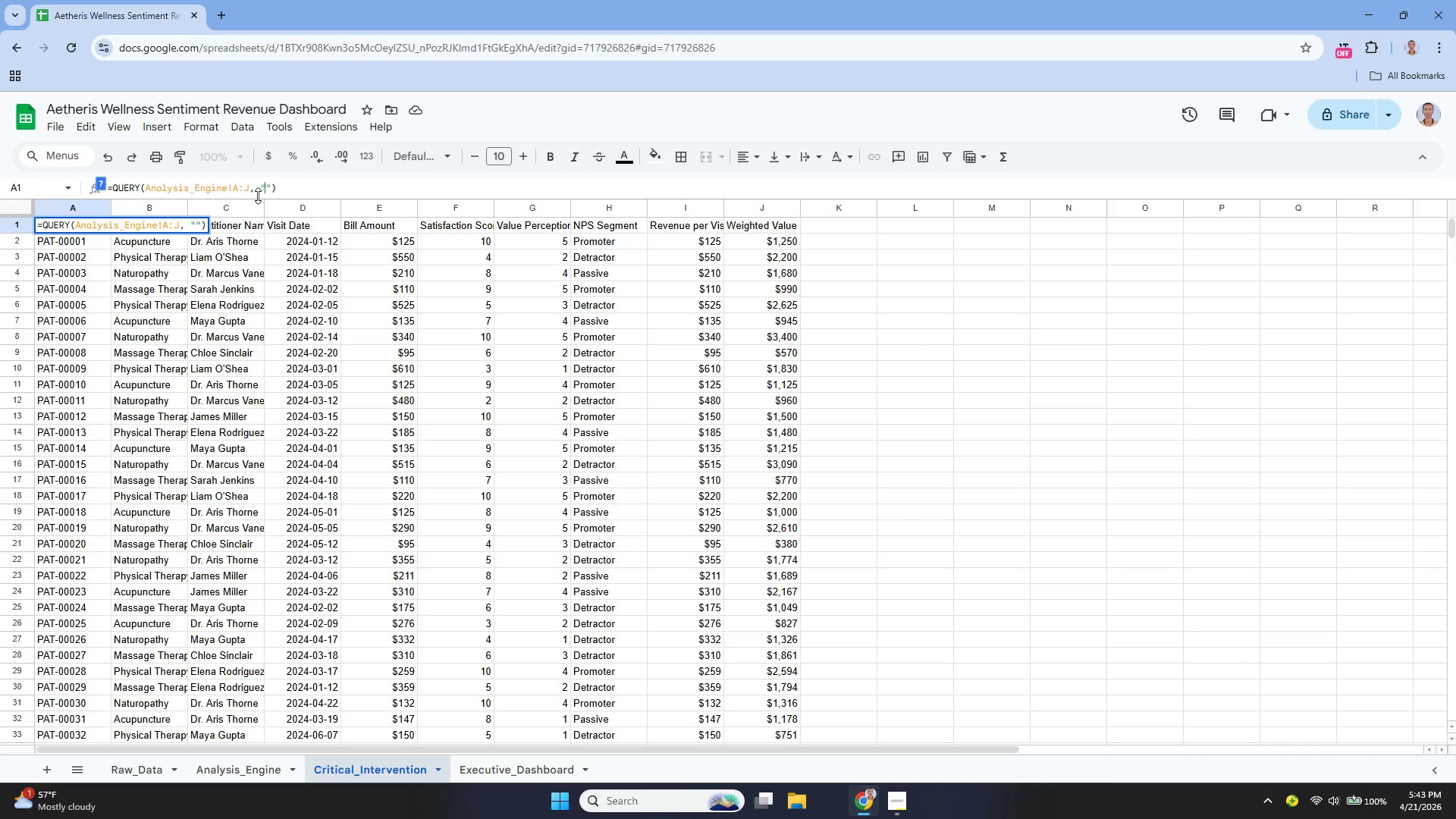 
type(Sele)
 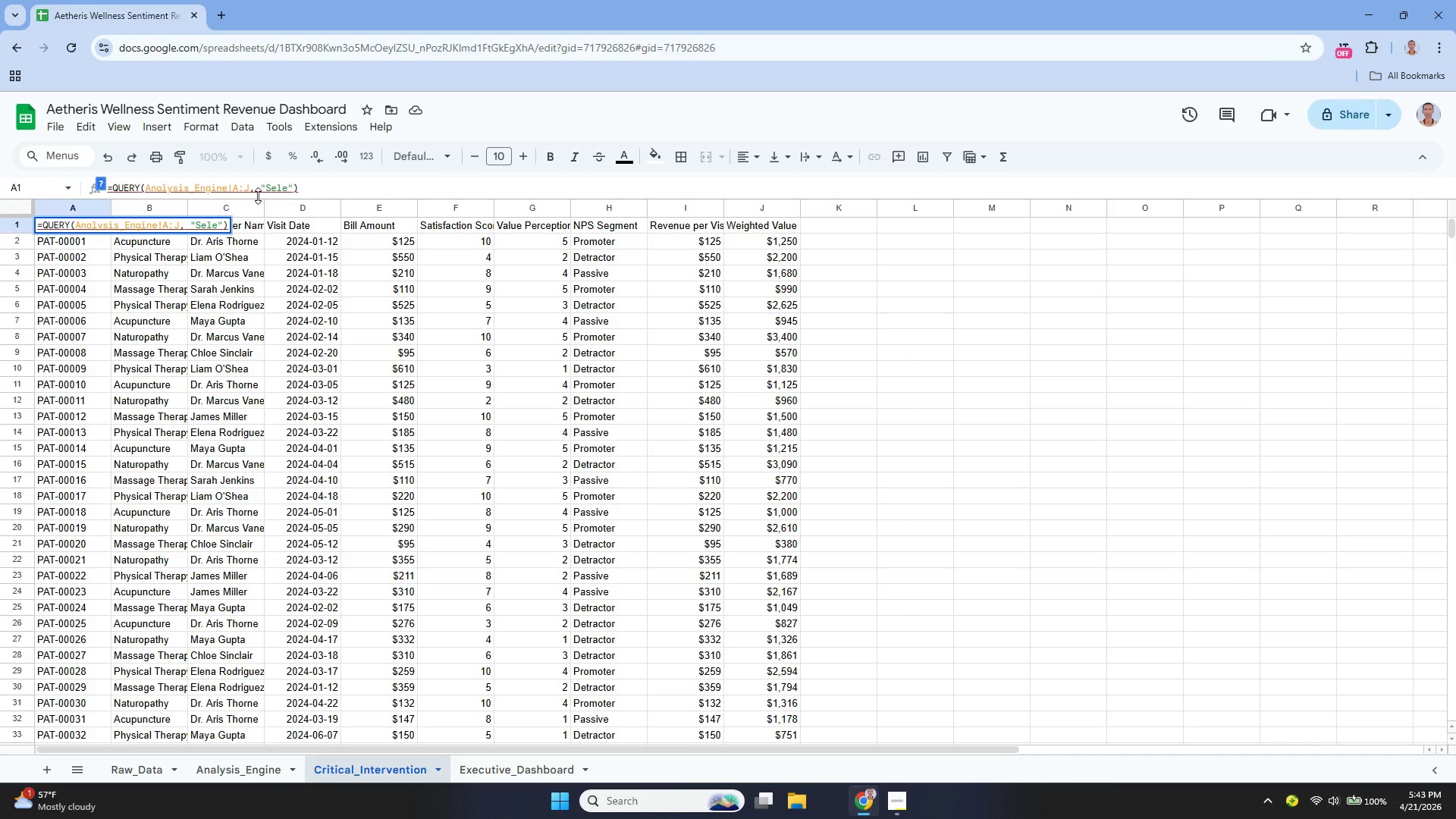 
wait(5.45)
 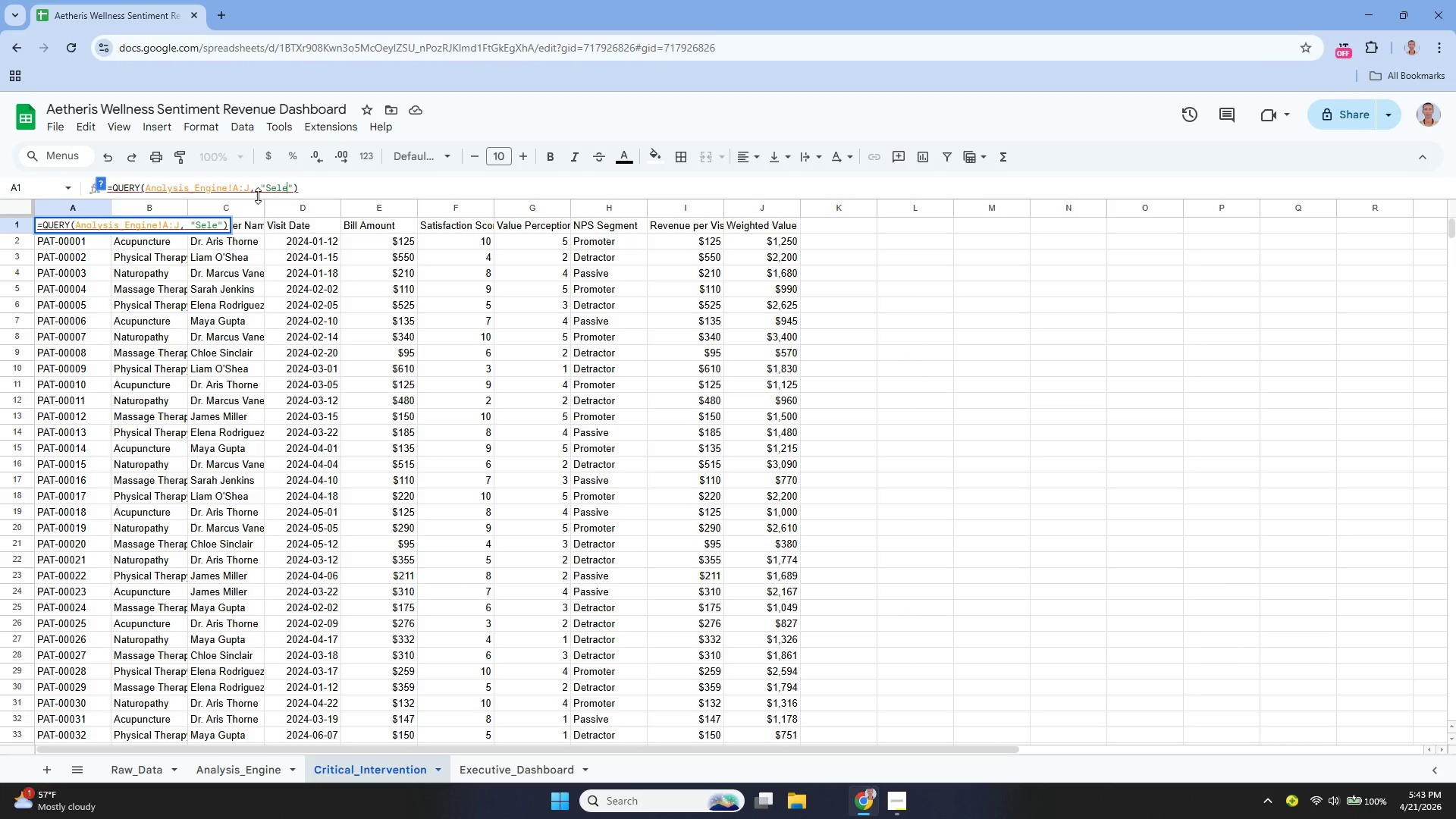 
key(Backspace)
key(Backspace)
key(Backspace)
type(ELECT)
 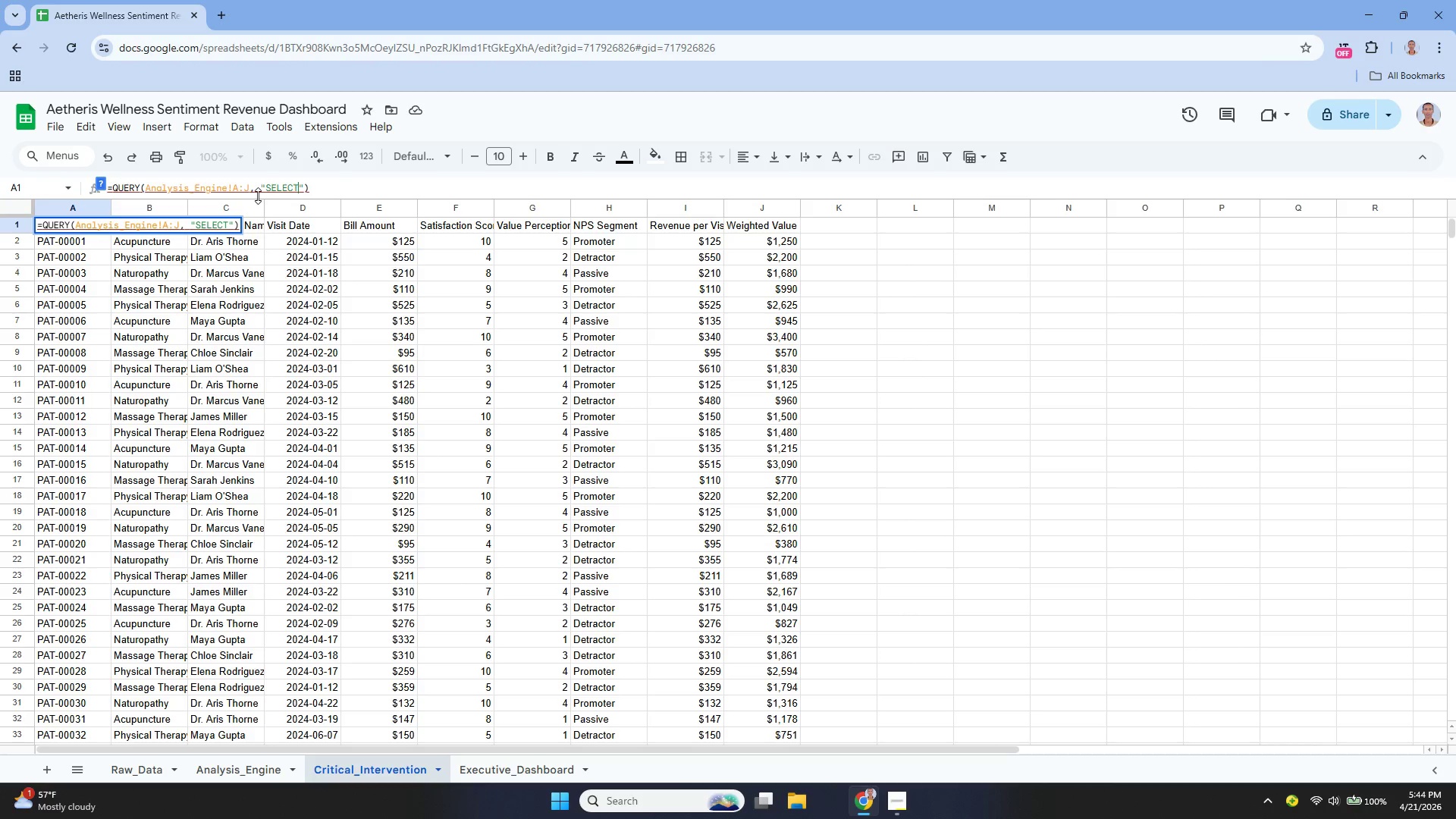 
type( A, B, C, SUM())
 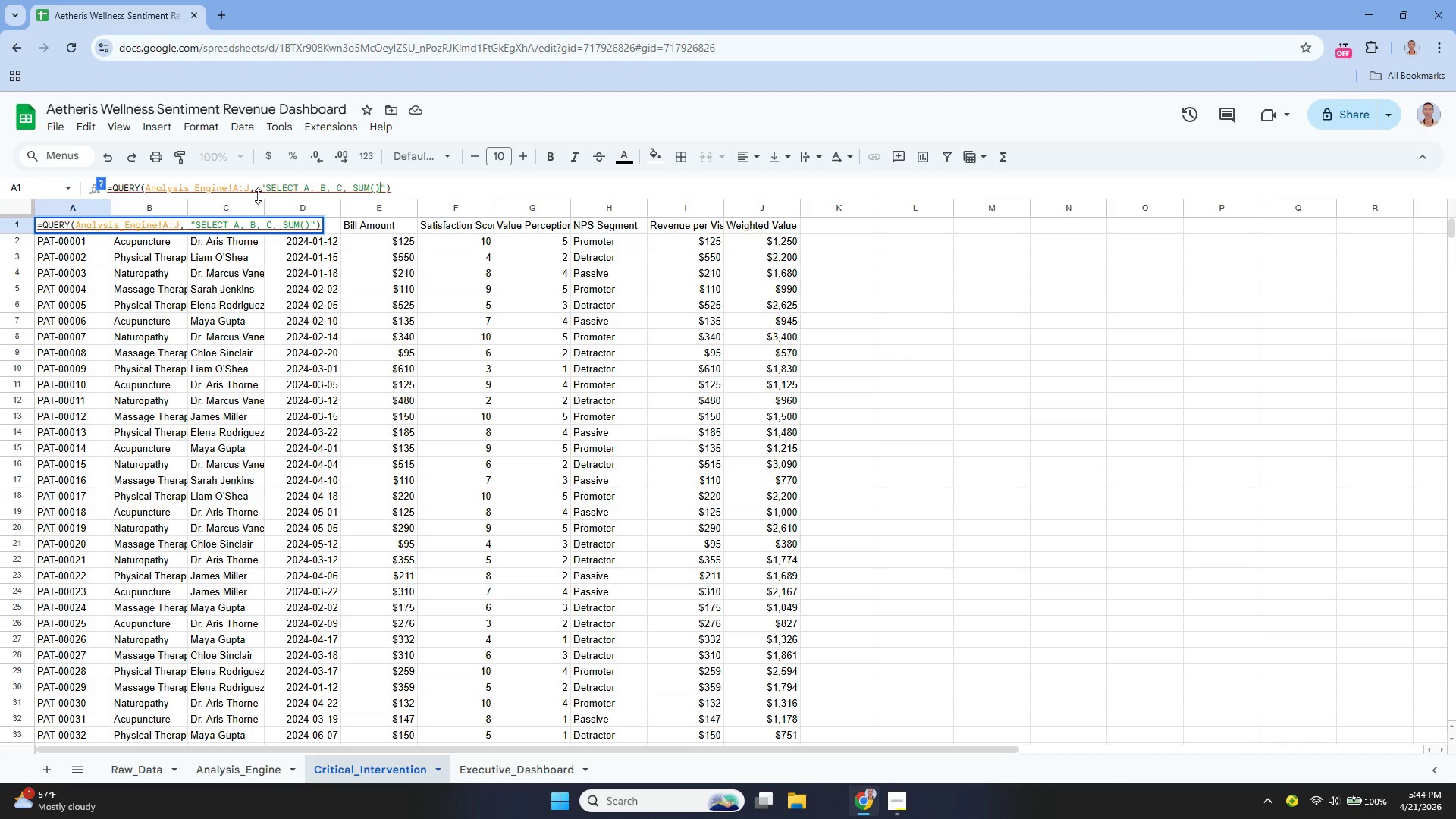 
key(ArrowLeft)
 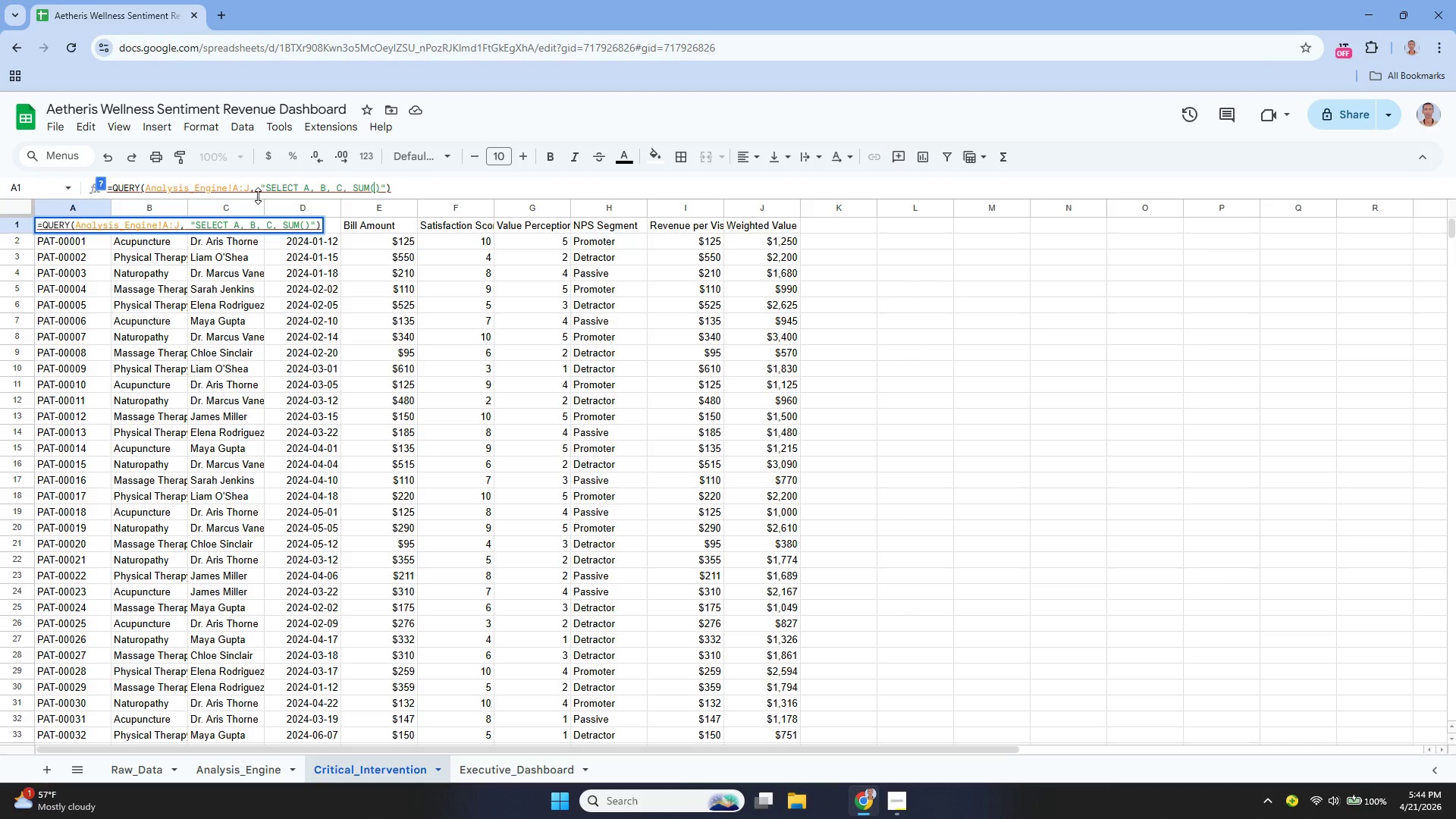 
key(Shift+ShiftLeft)
 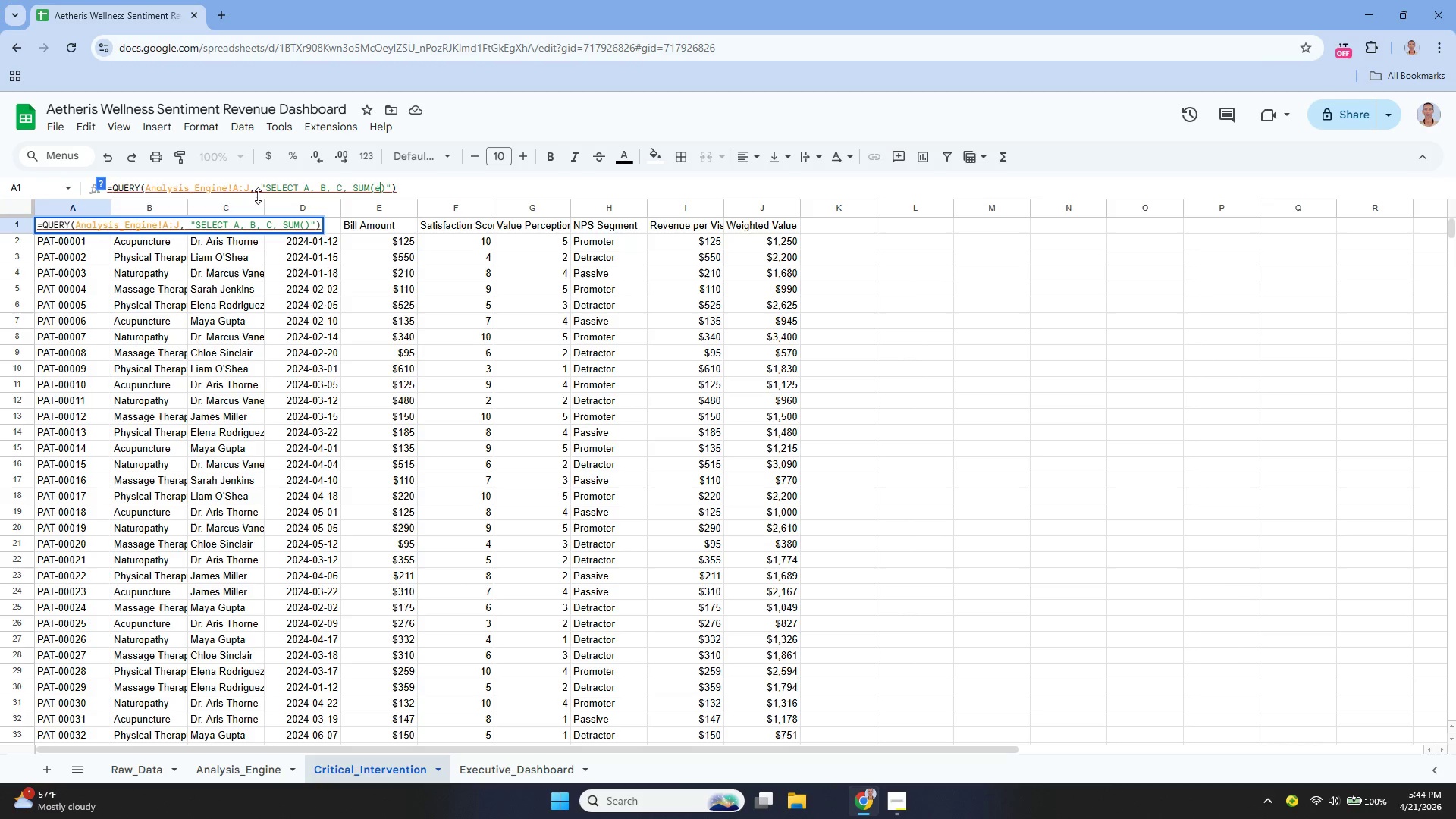 
key(Shift+E)
 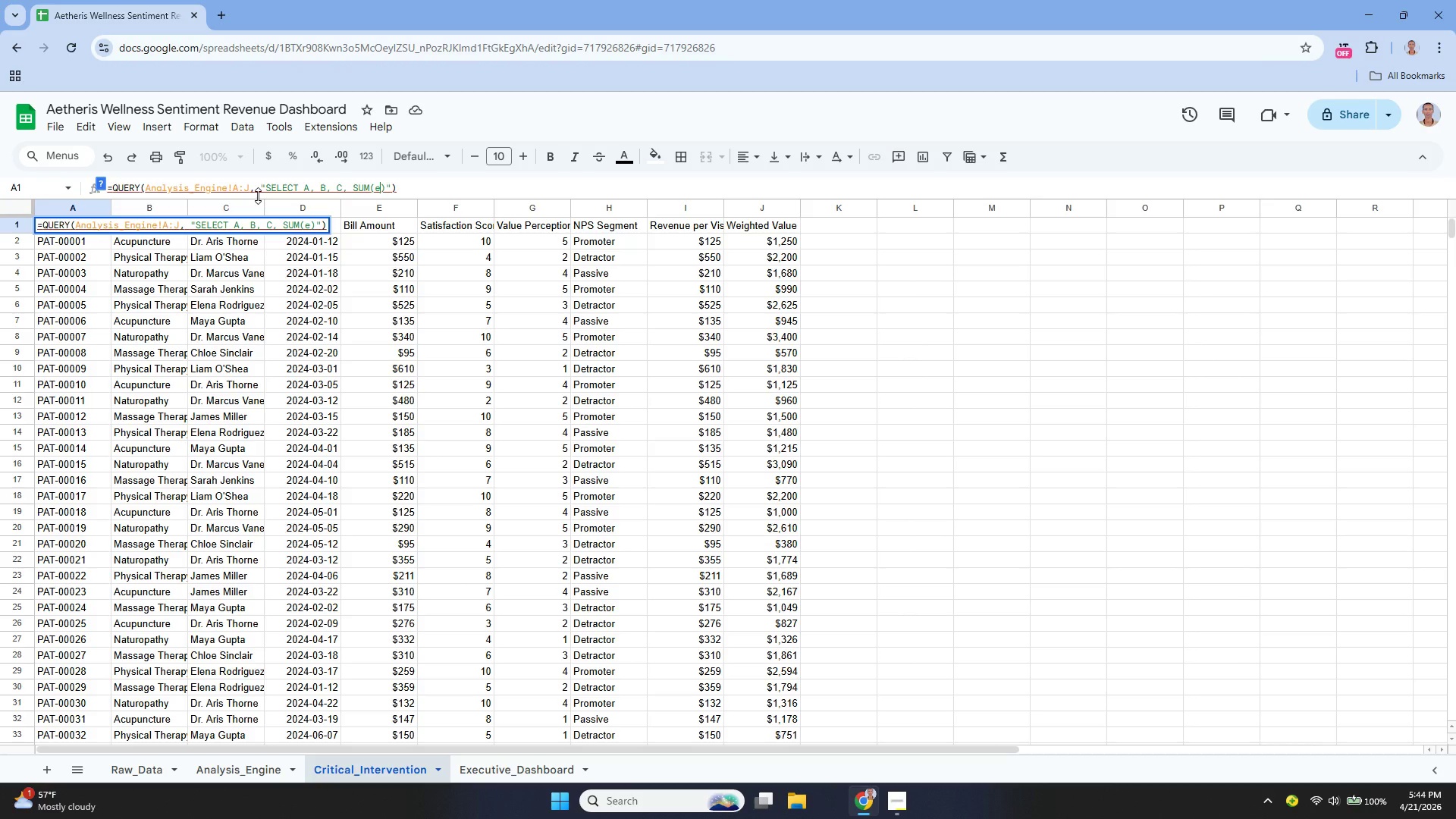 
key(Backspace)
 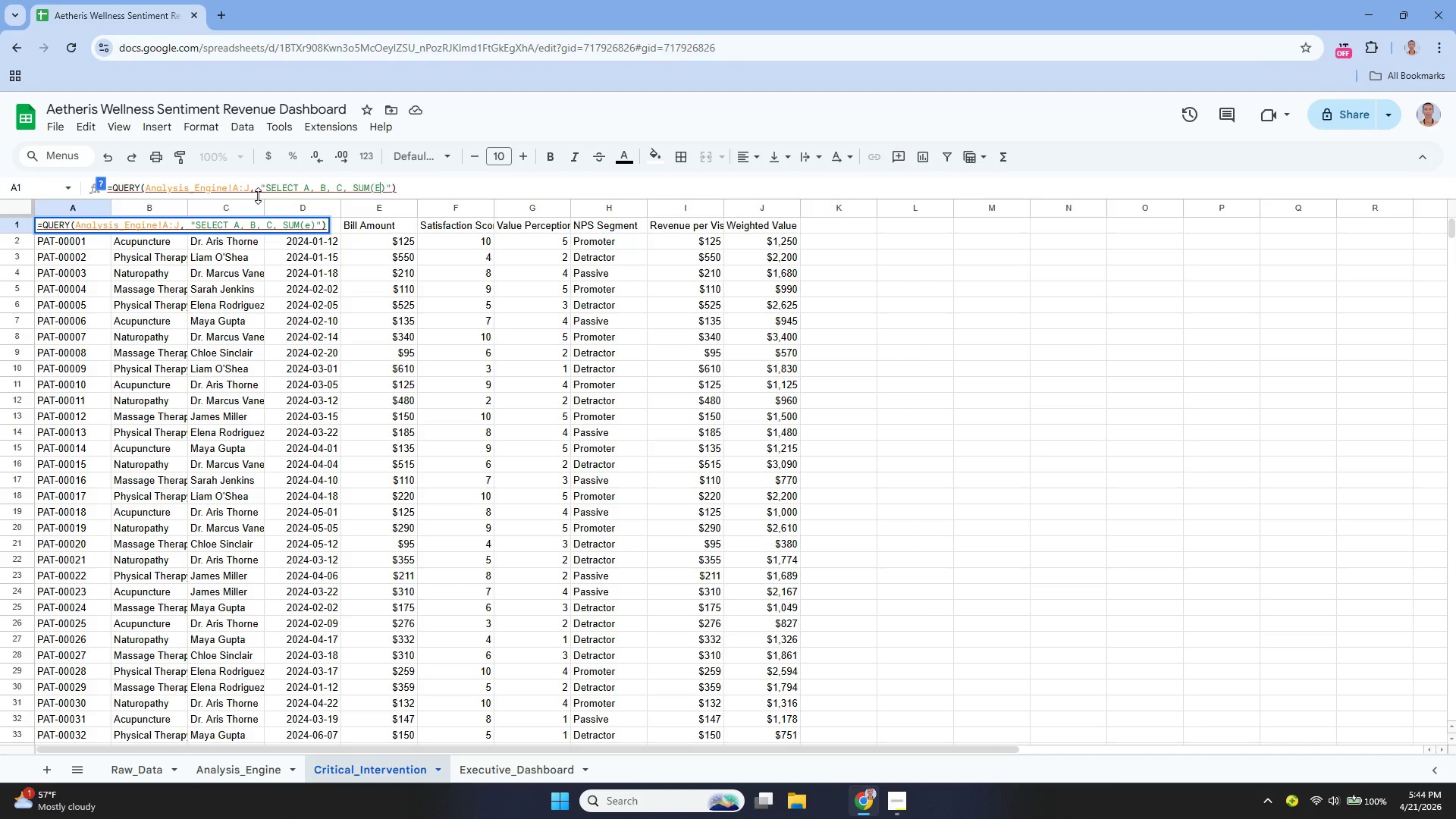 
key(E)
 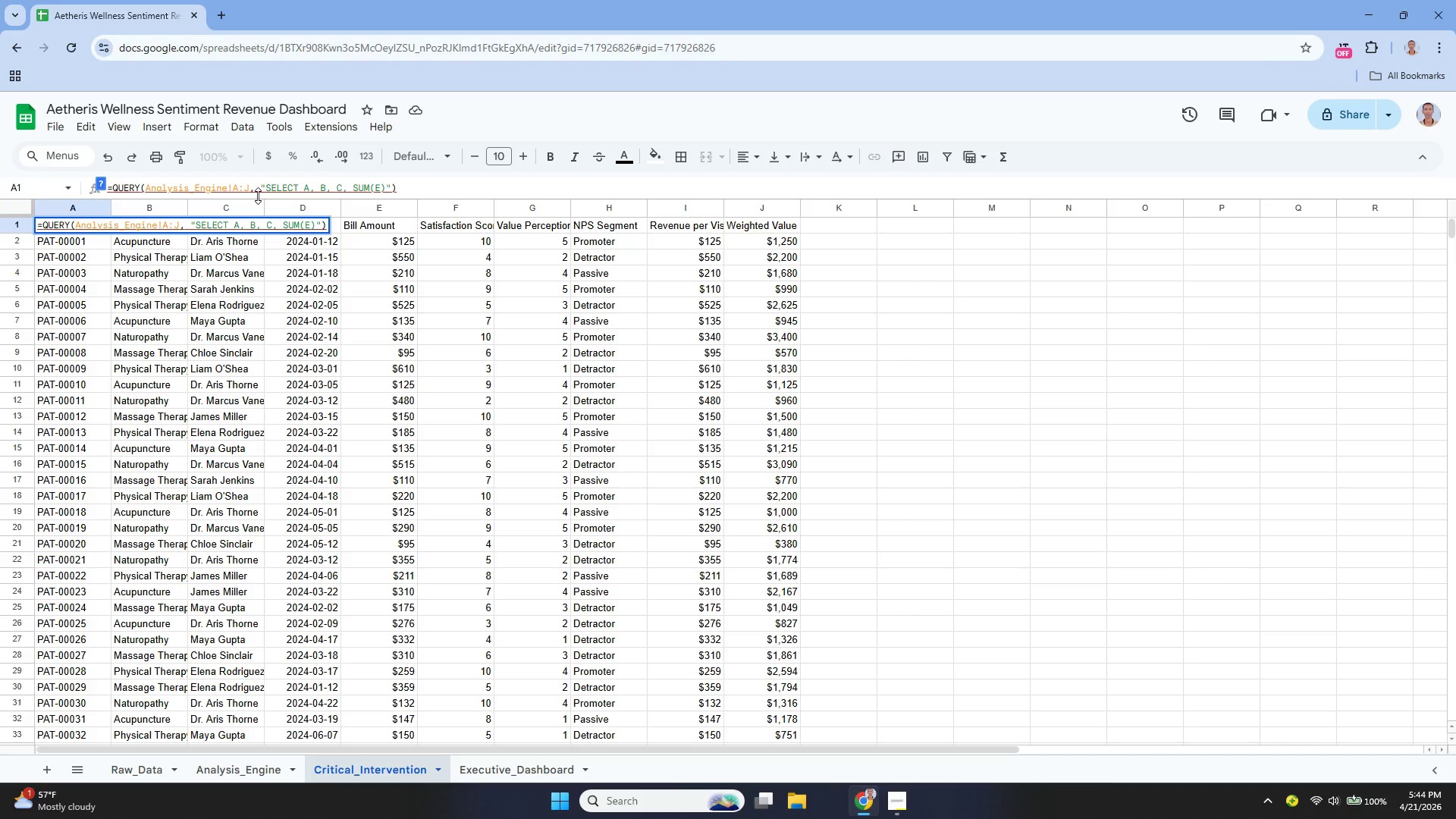 
key(ArrowRight)
 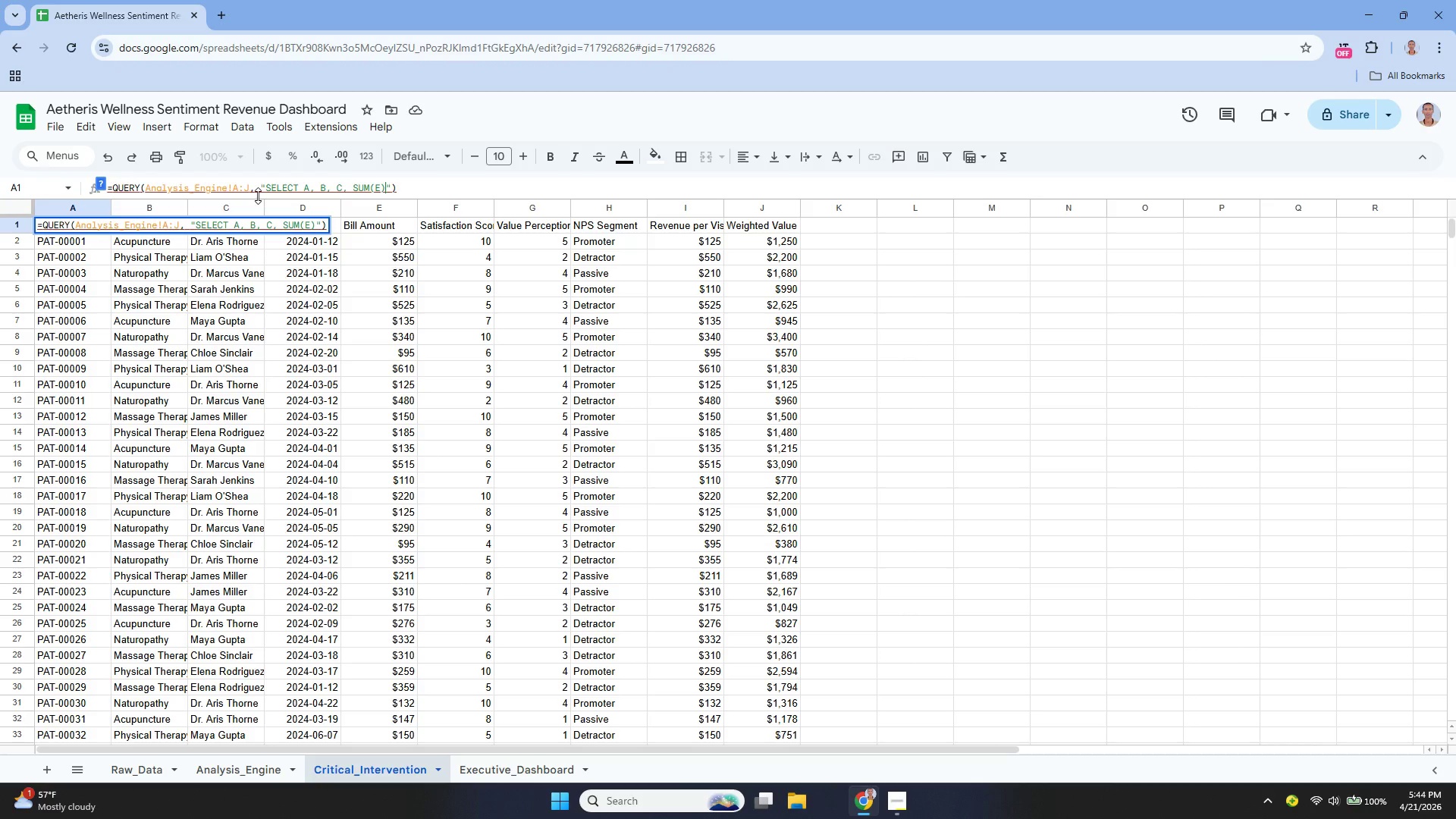 
type( WHERE H = '')
 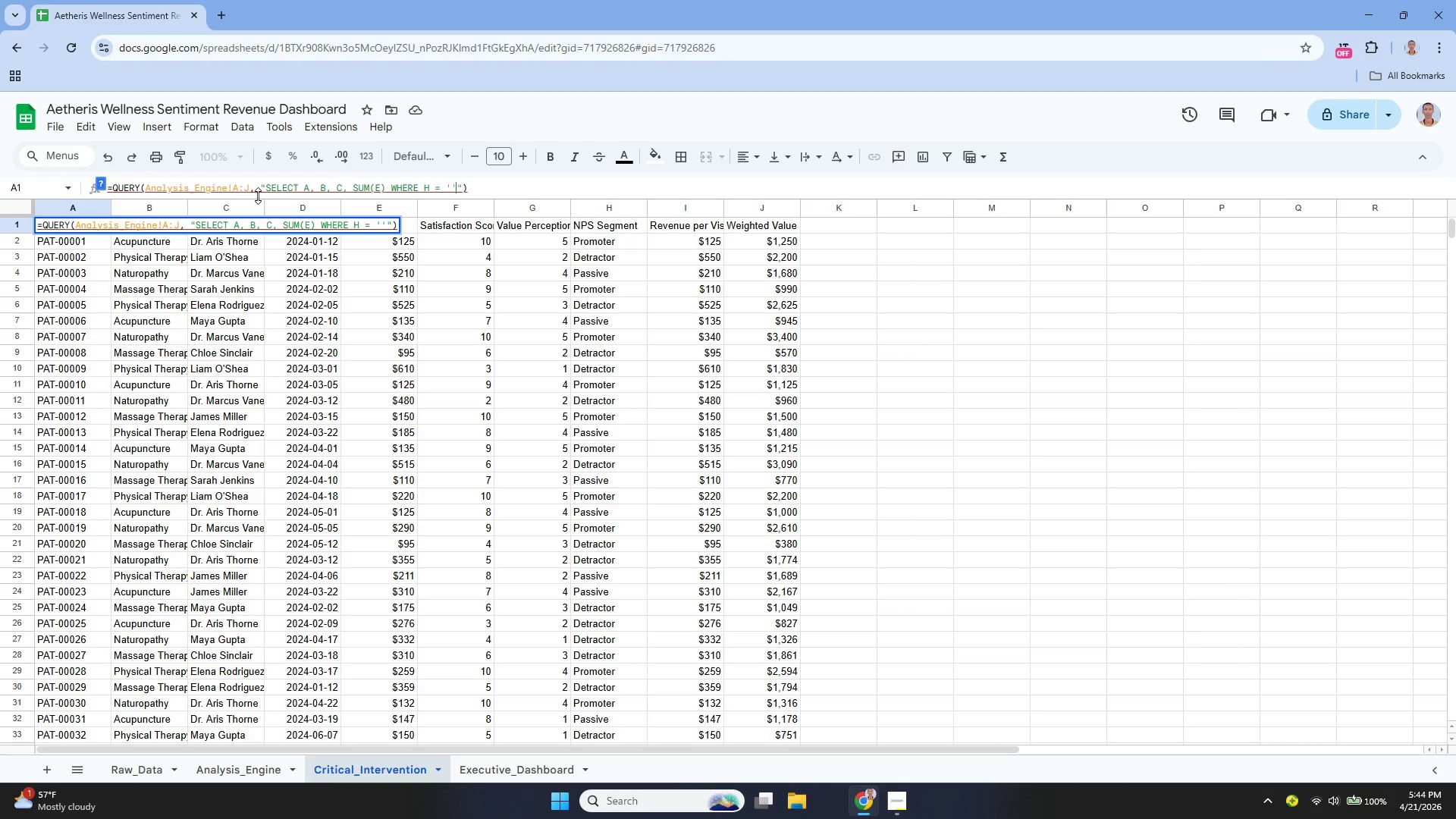 
key(ArrowLeft)
 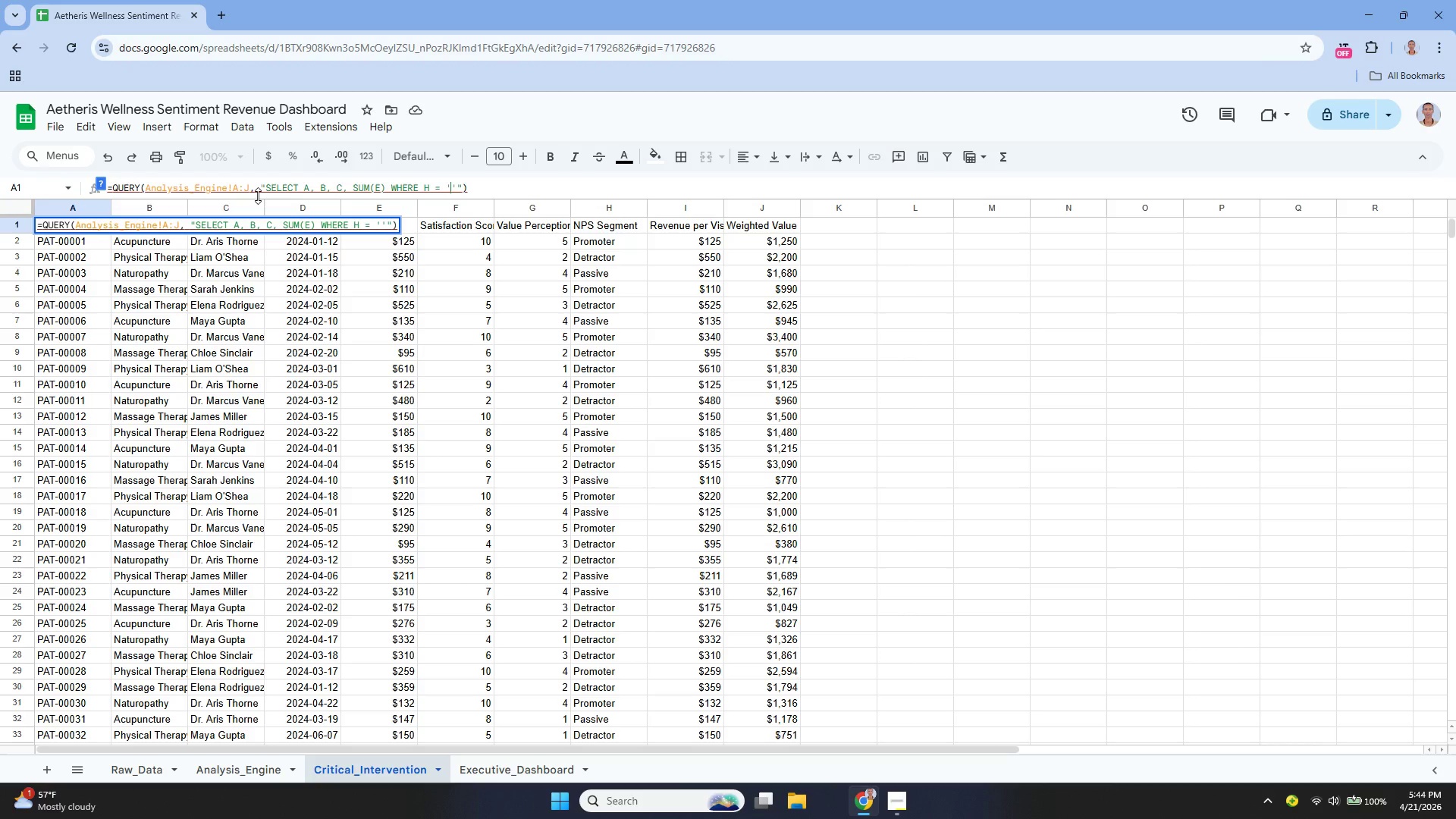 
type(dE)
key(Backspace)
key(Backspace)
type(Detra)
key(Backspace)
type(actor)
 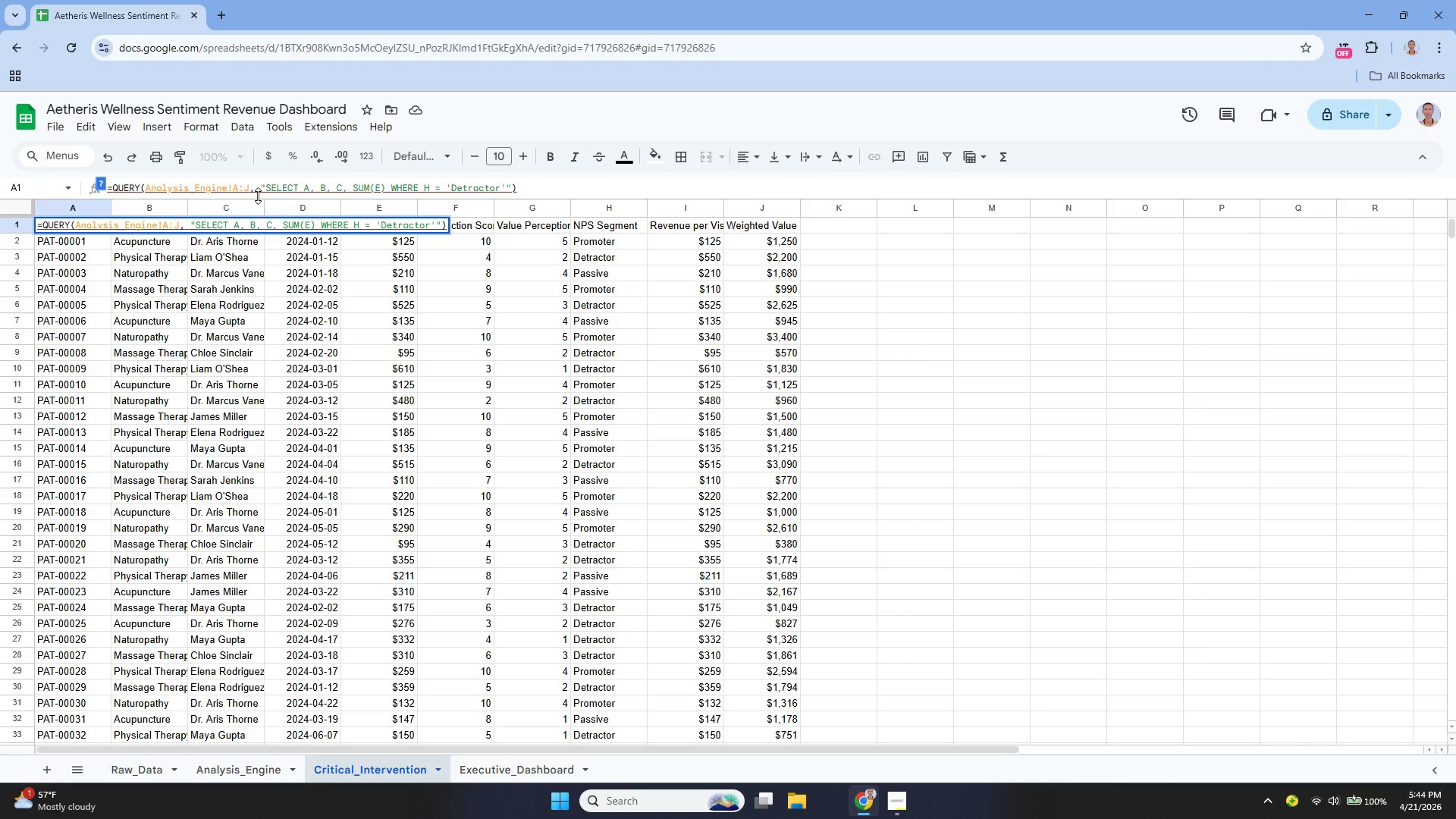 
key(ArrowRight)
 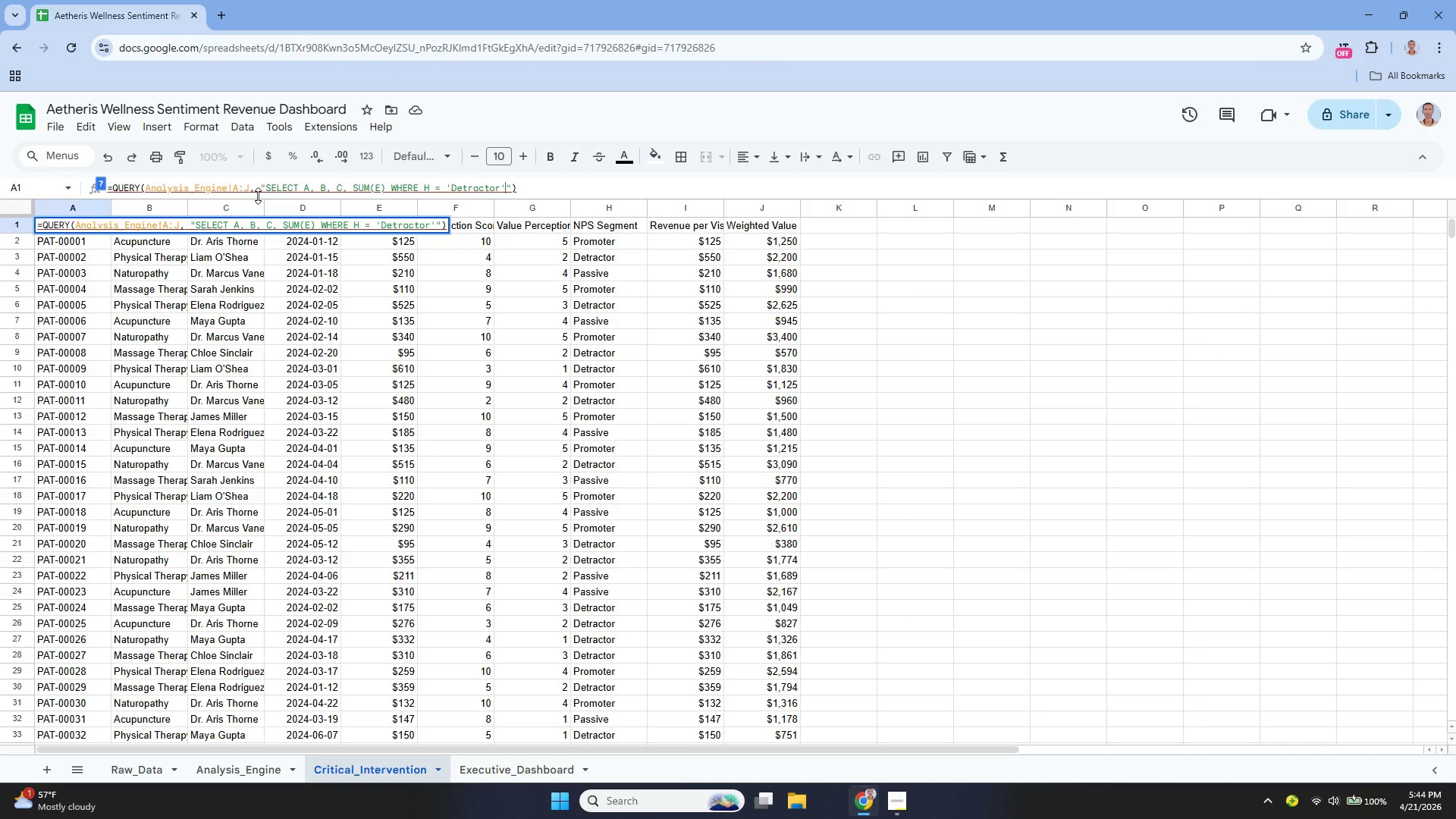 
type( AND K = '')
 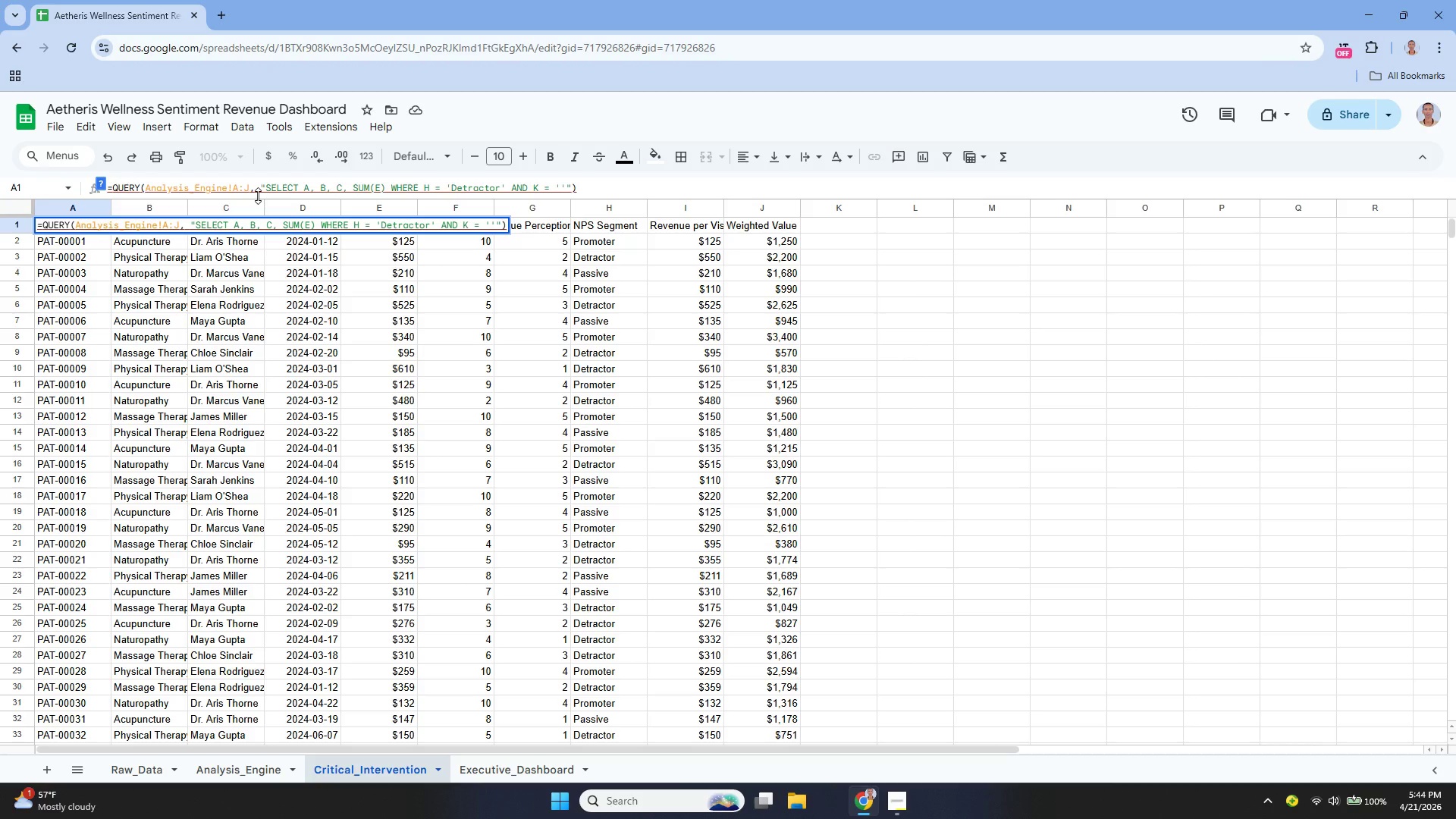 
key(ArrowLeft)
 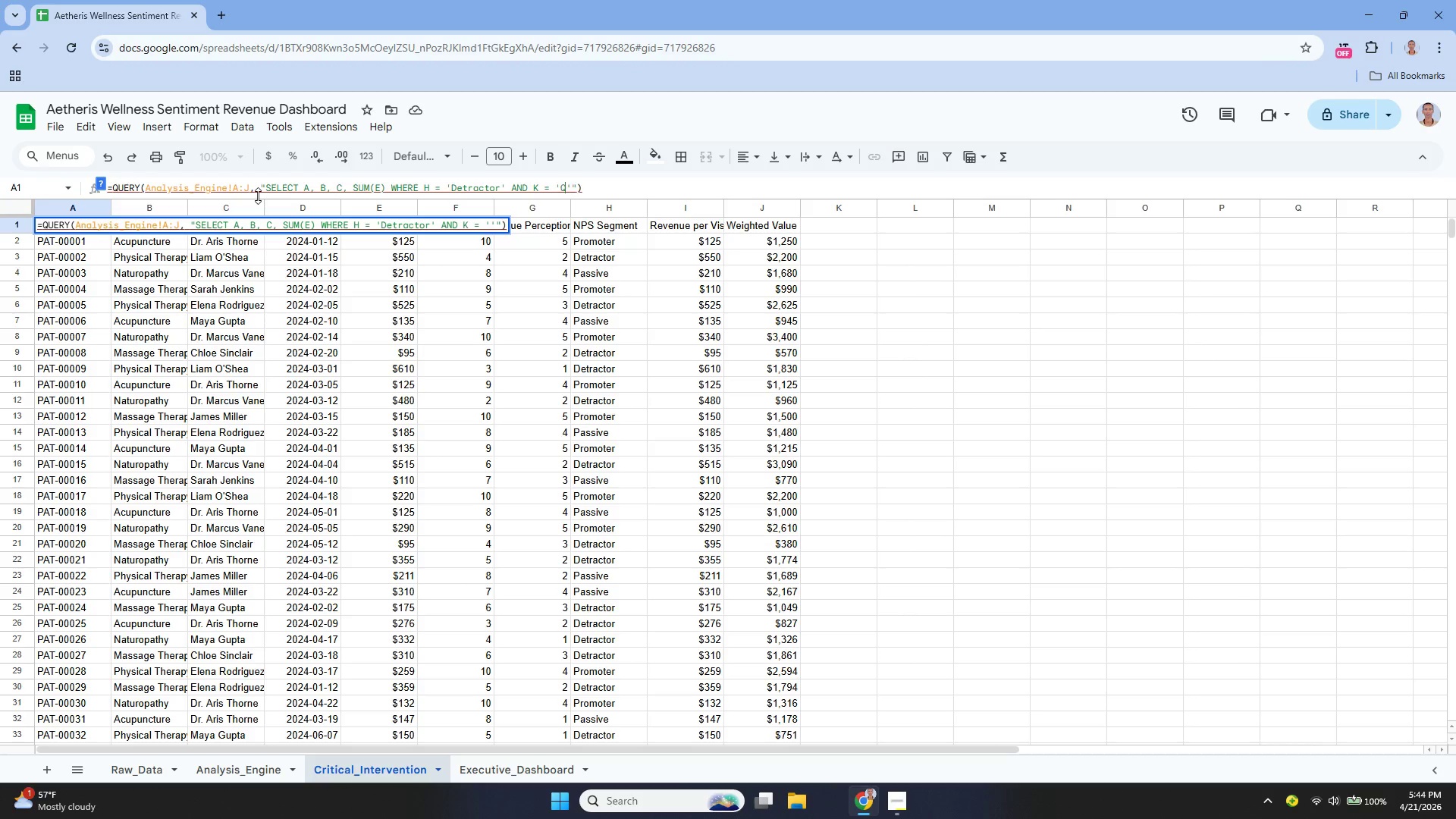 
type(Q2)
 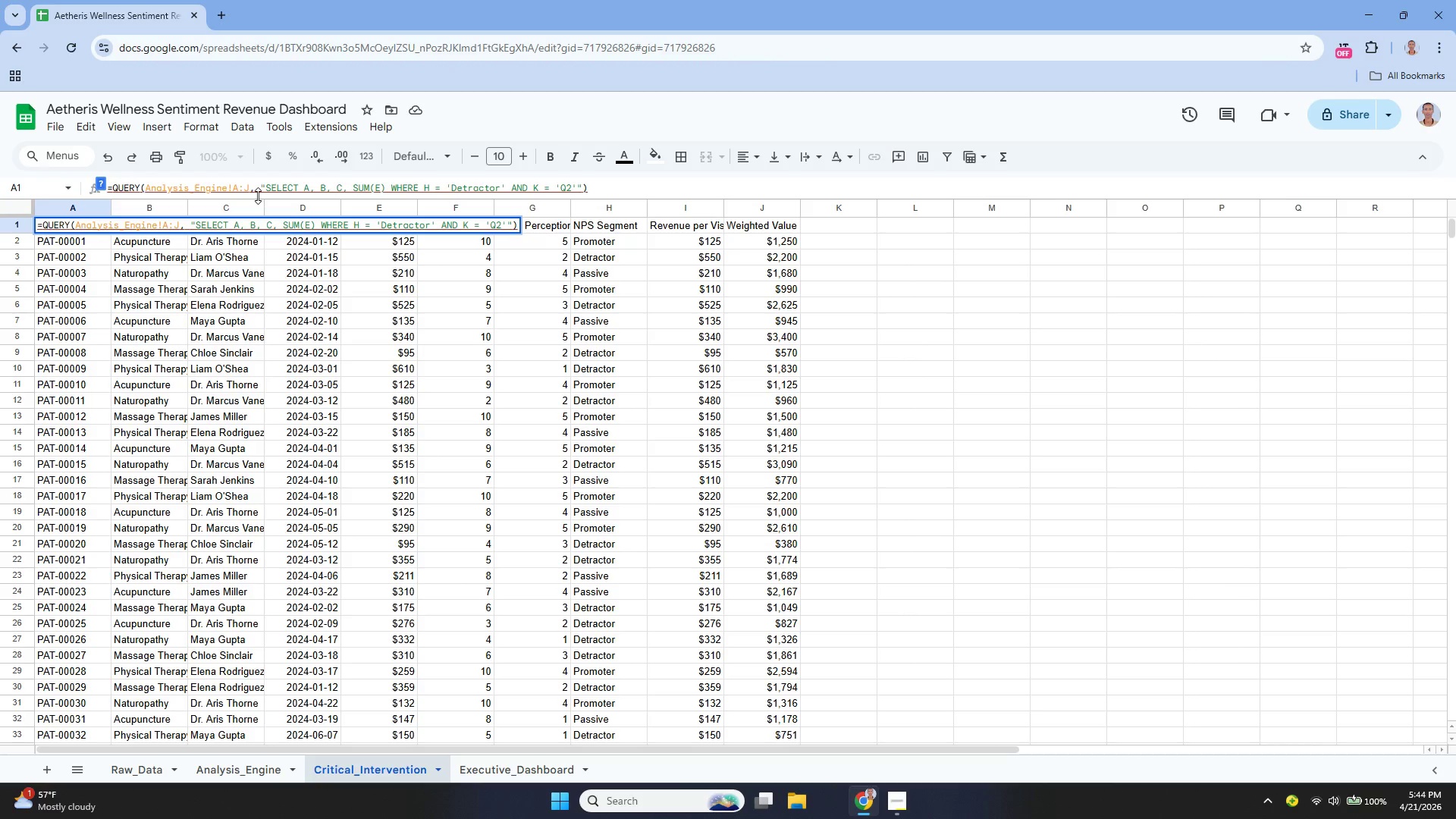 
key(ArrowRight)
 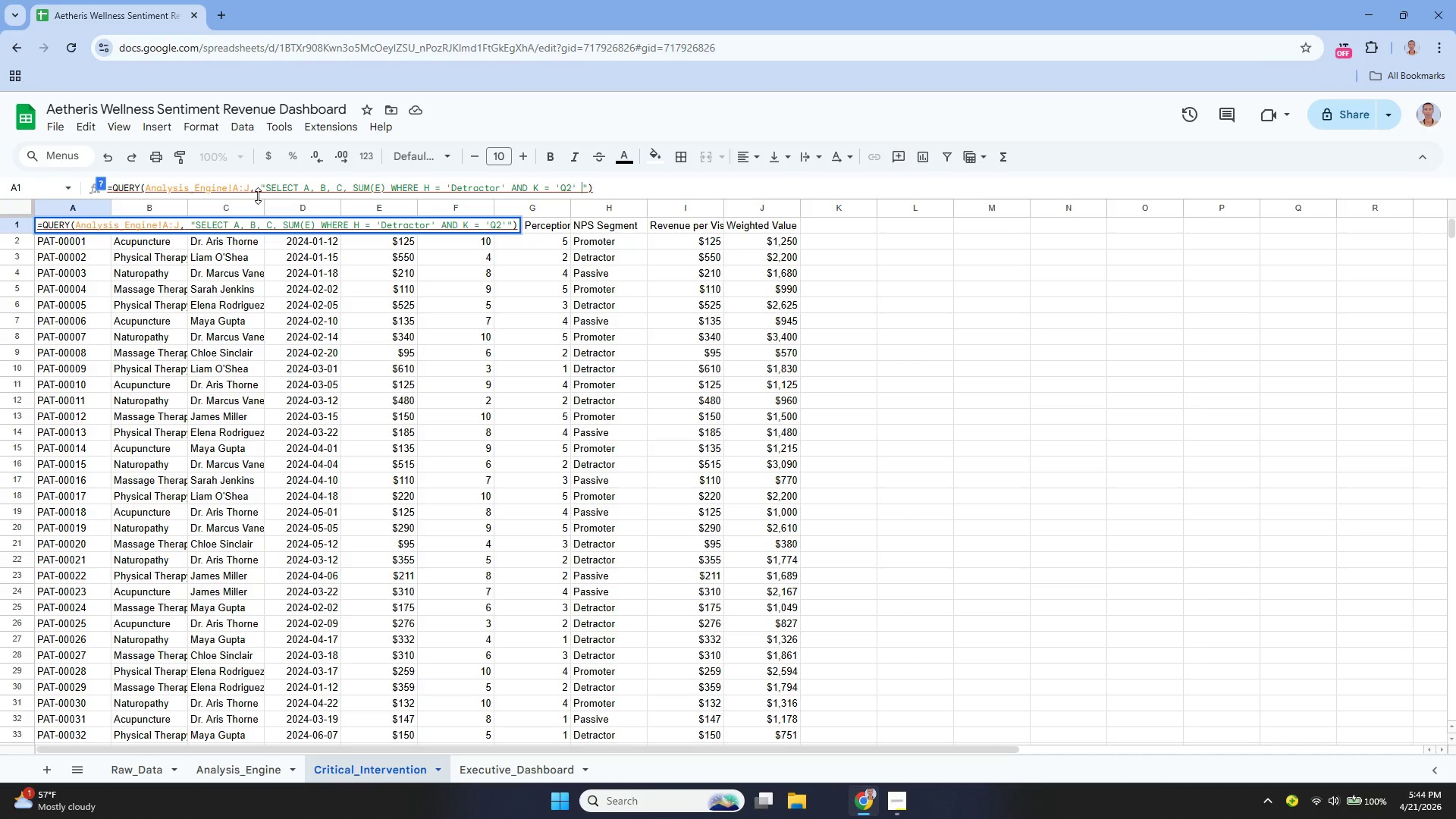 
type( GROUP BY A, B, C HAVING SUM())
 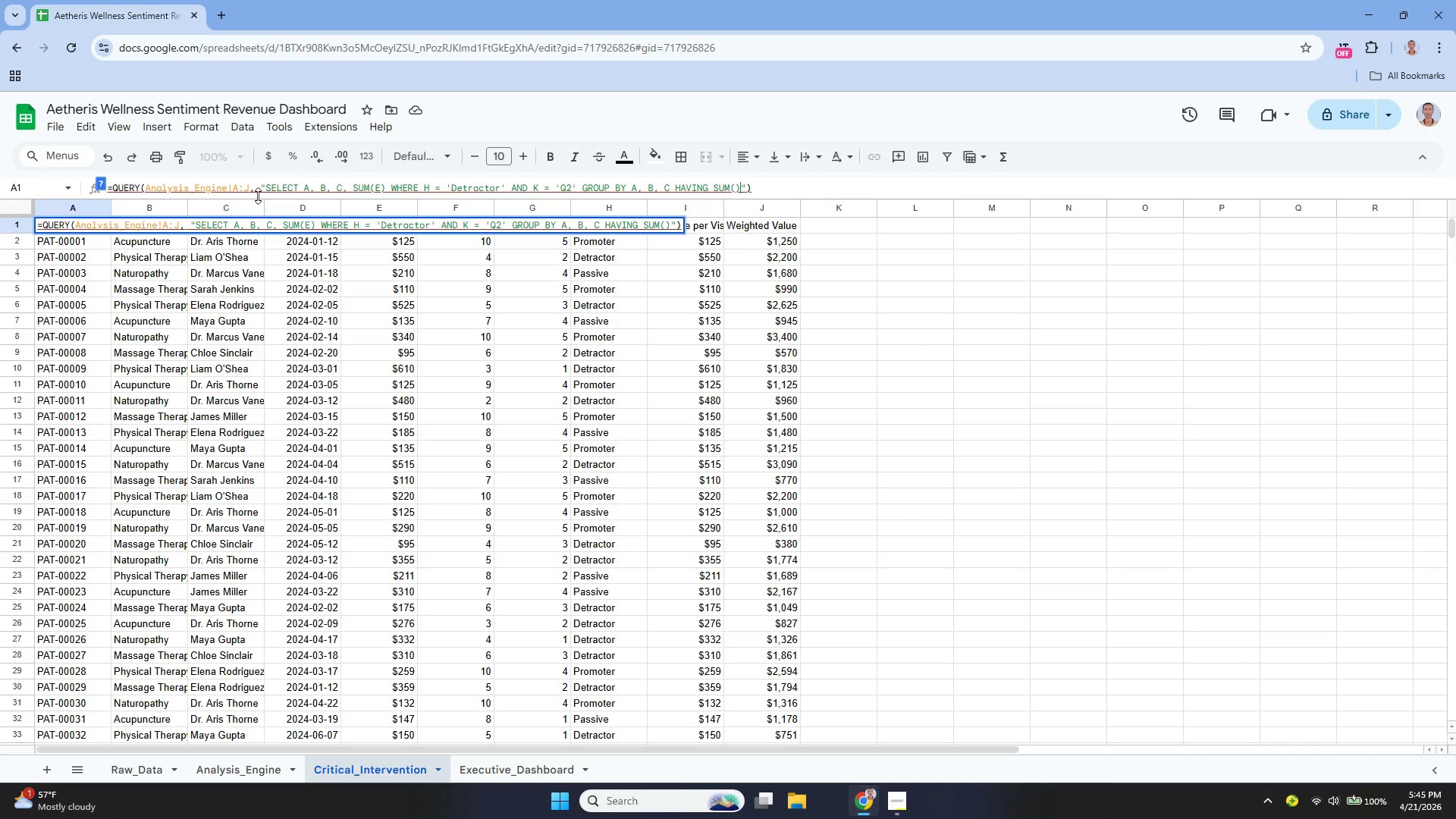 
key(ArrowLeft)
 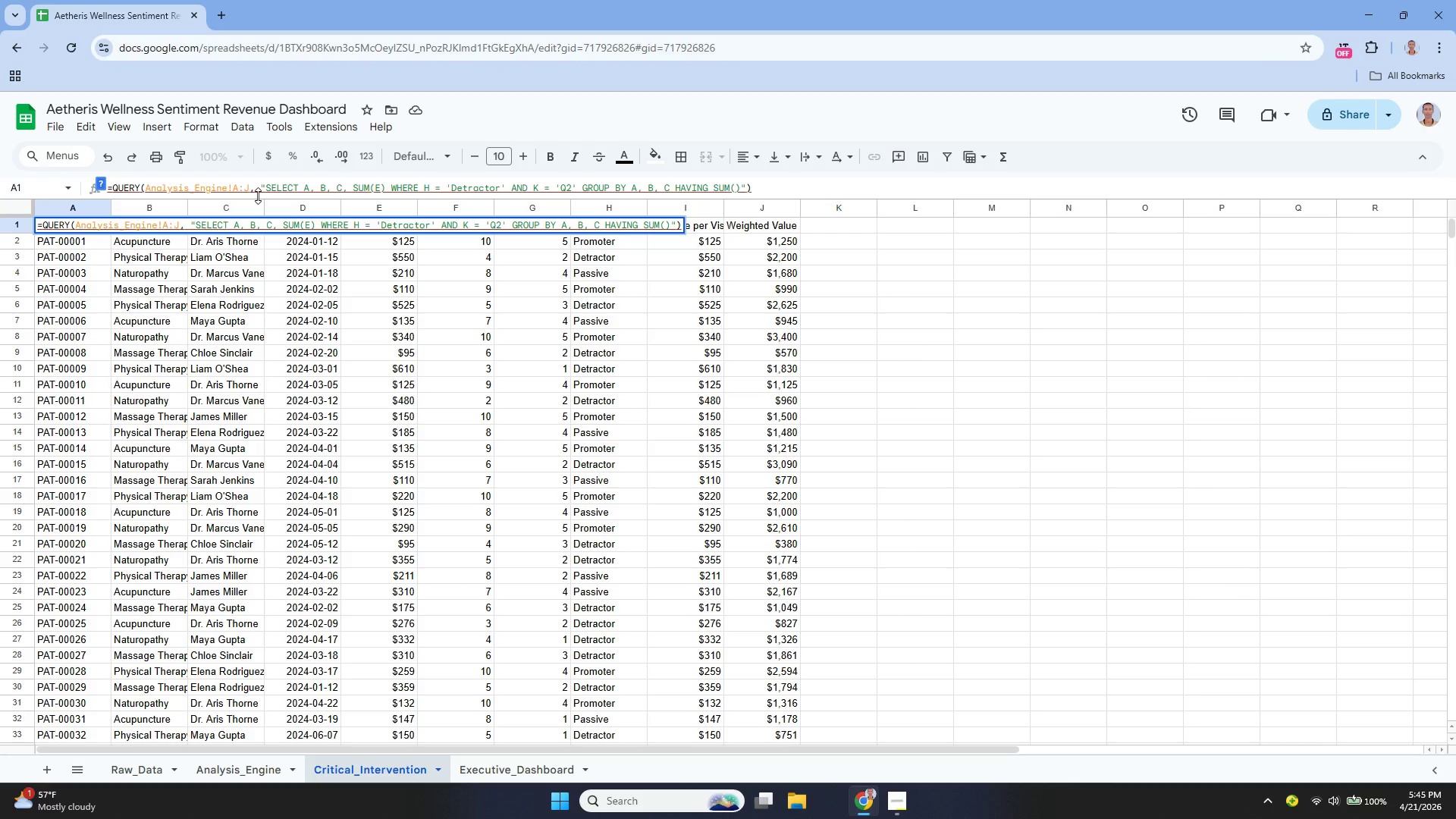 
key(E)
 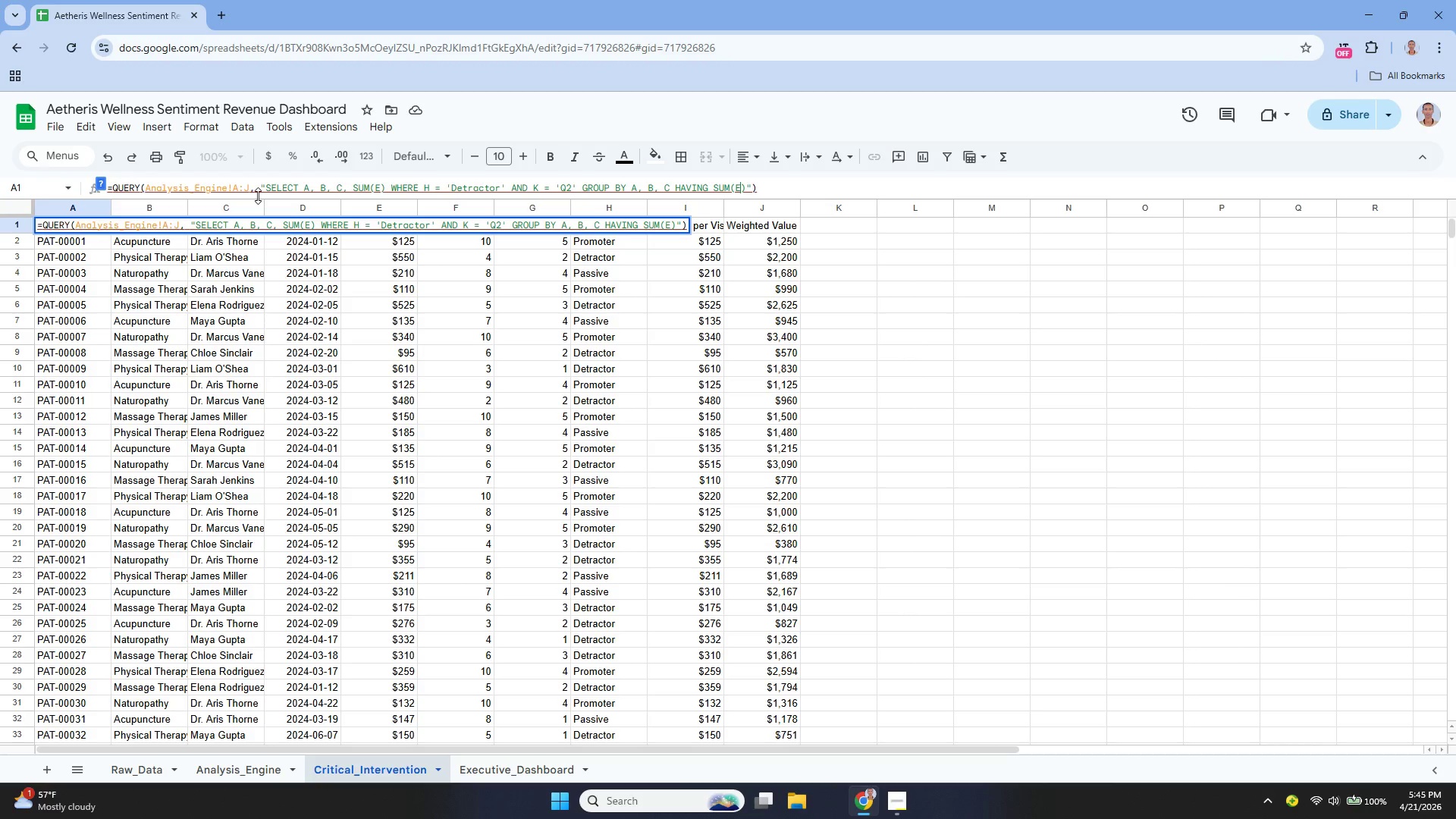 
key(ArrowRight)
 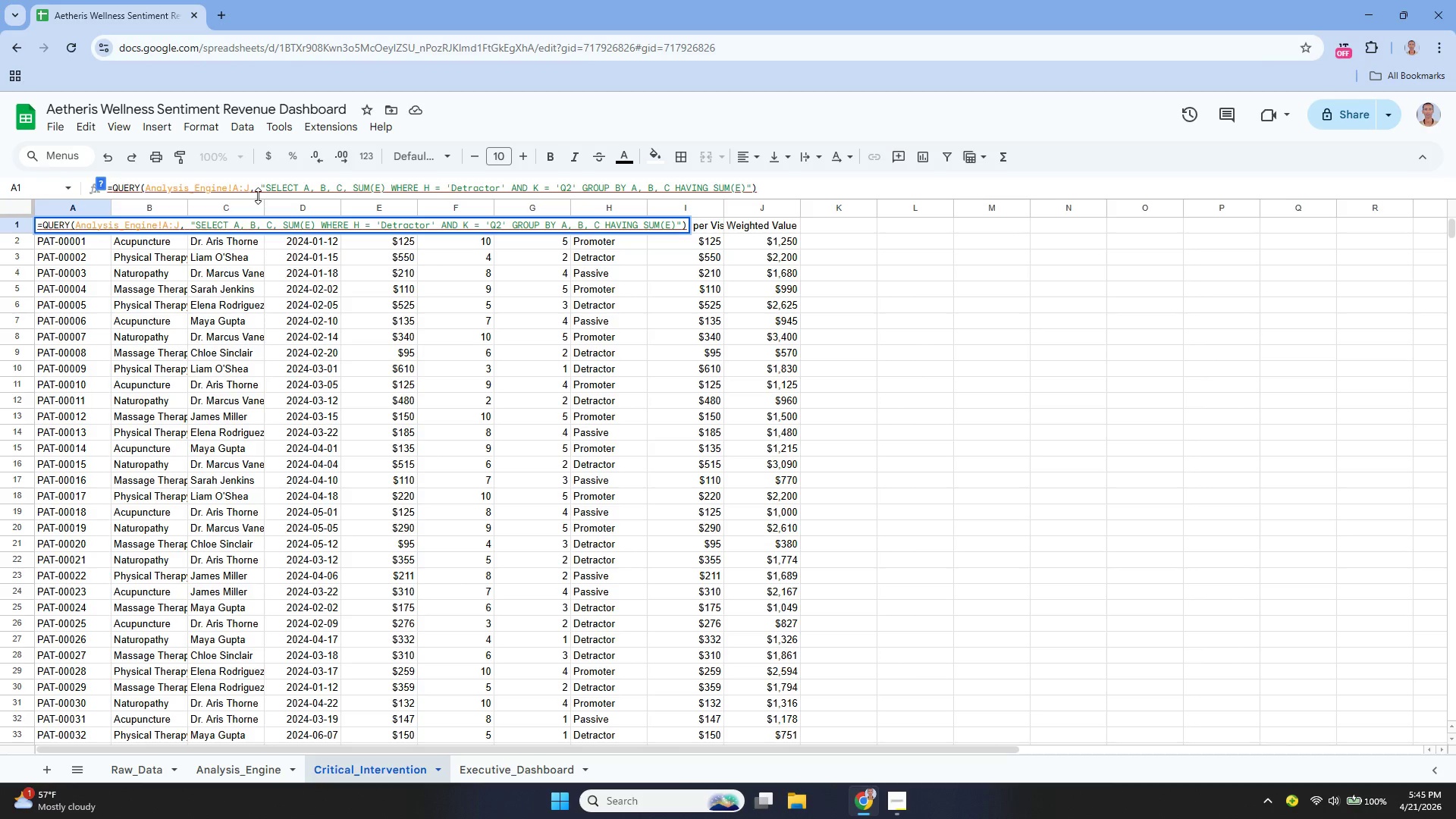 
type( > 500 LABEL SUM())
 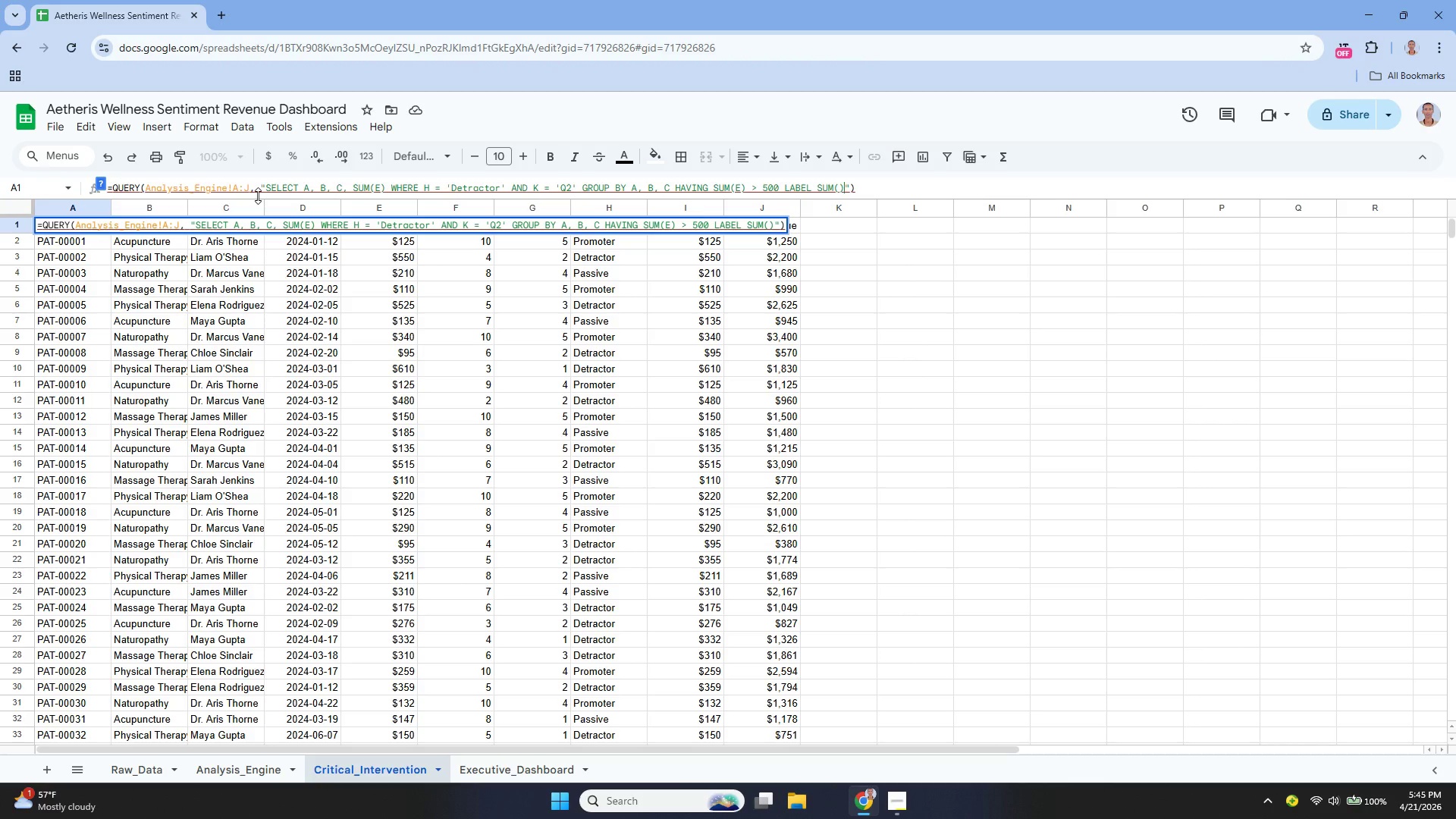 
key(ArrowLeft)
 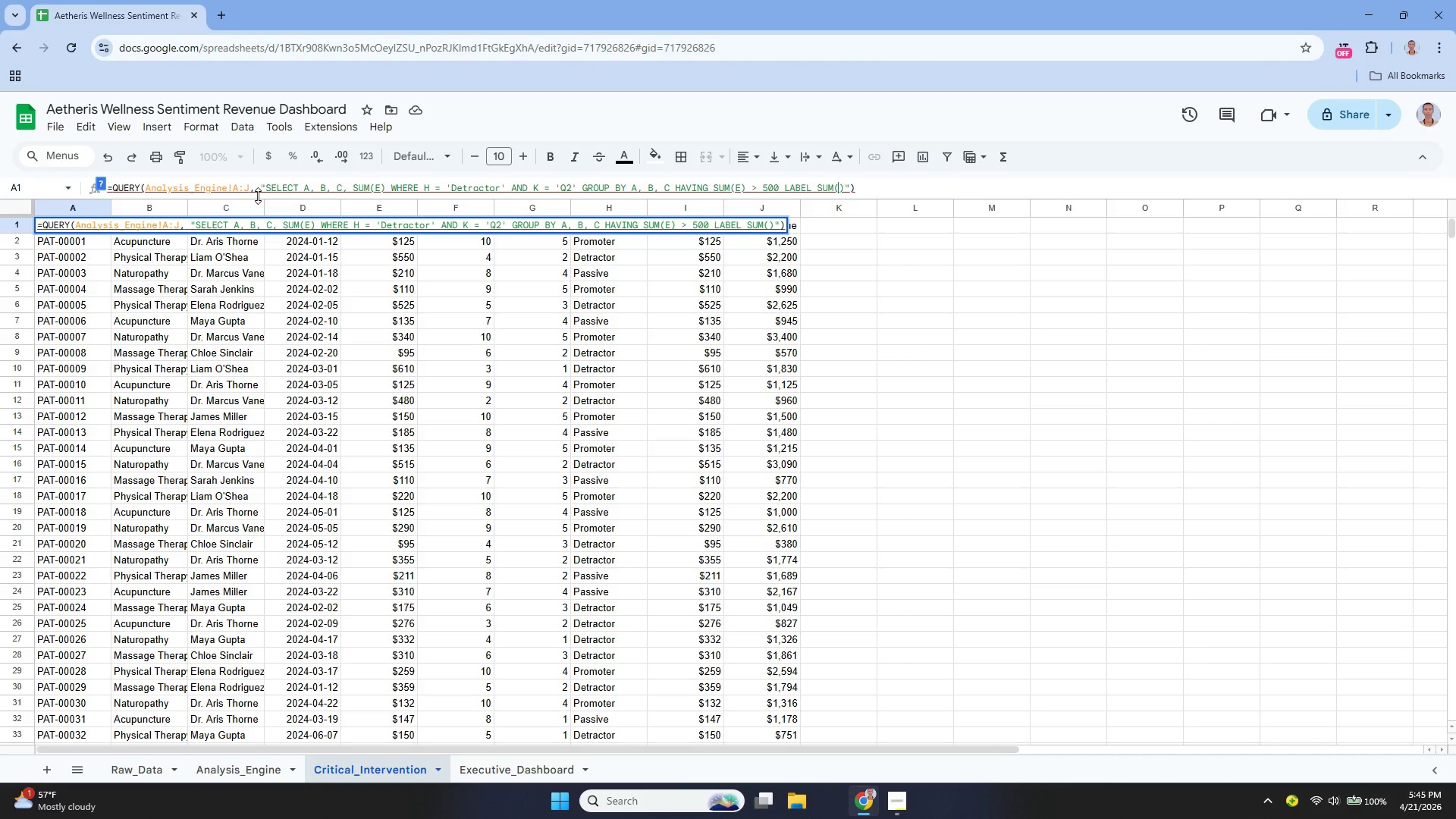 
hold_key(key=ShiftLeft, duration=0.31)
 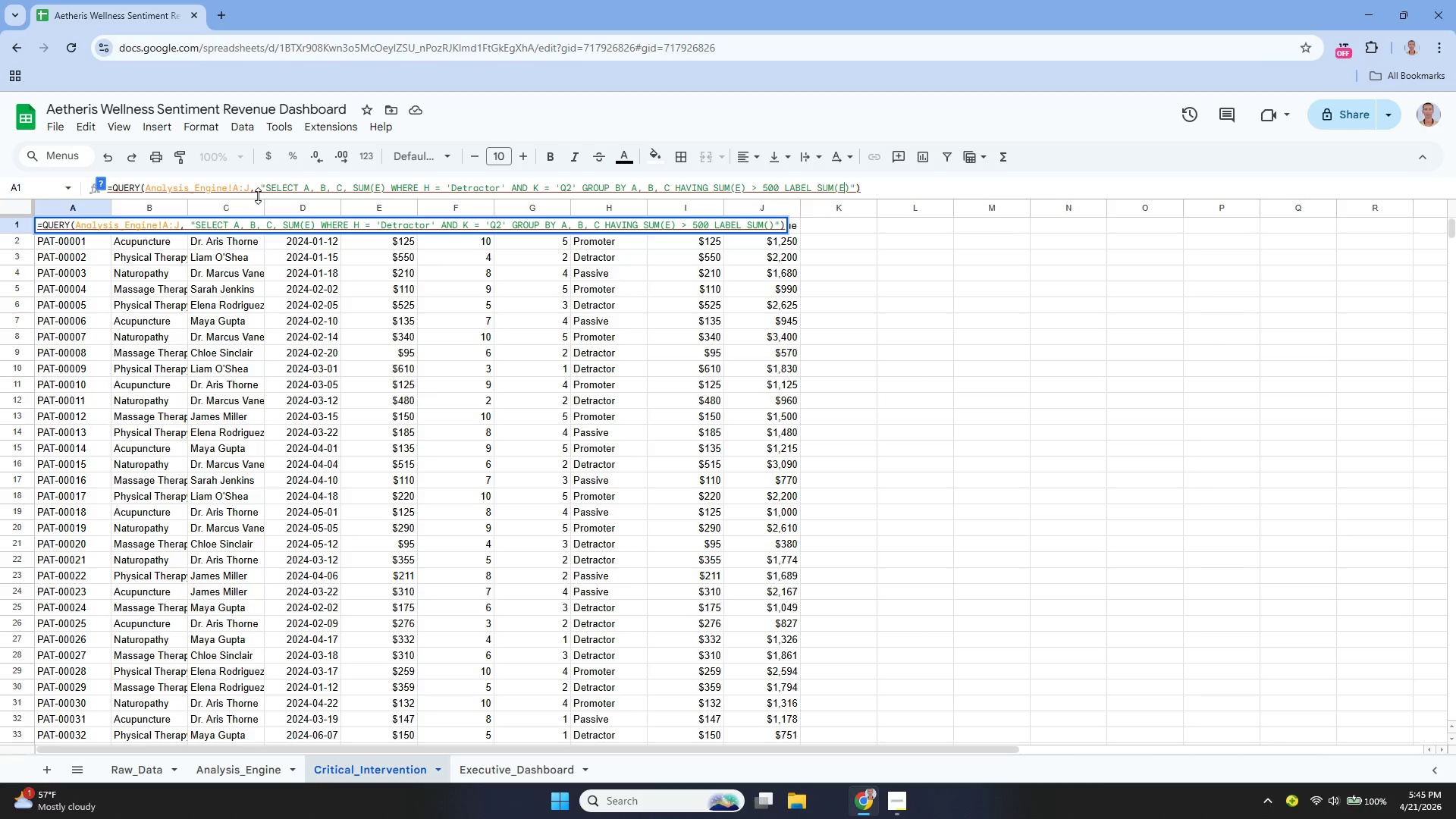 
key(E)
 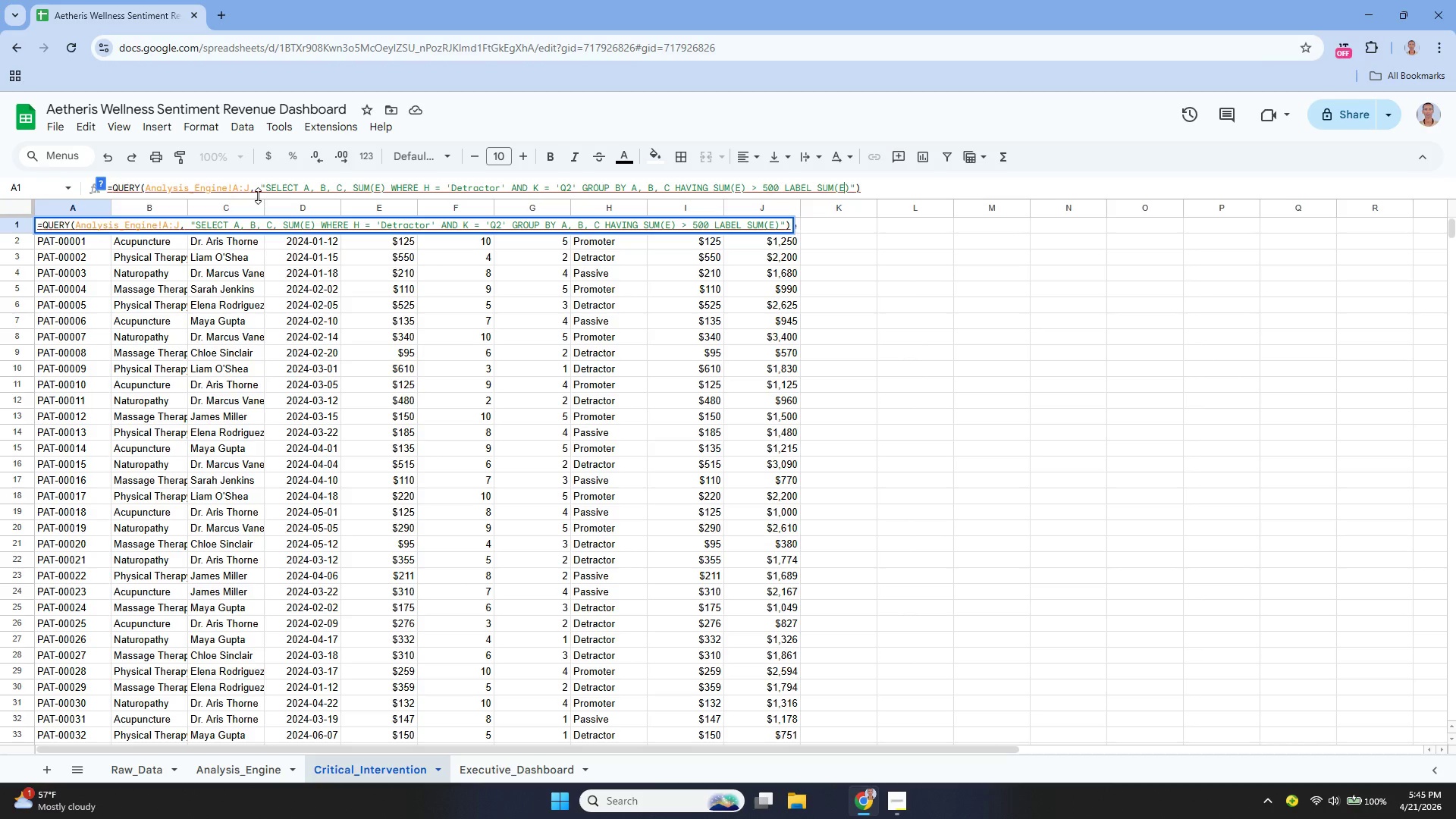 
key(ArrowRight)
 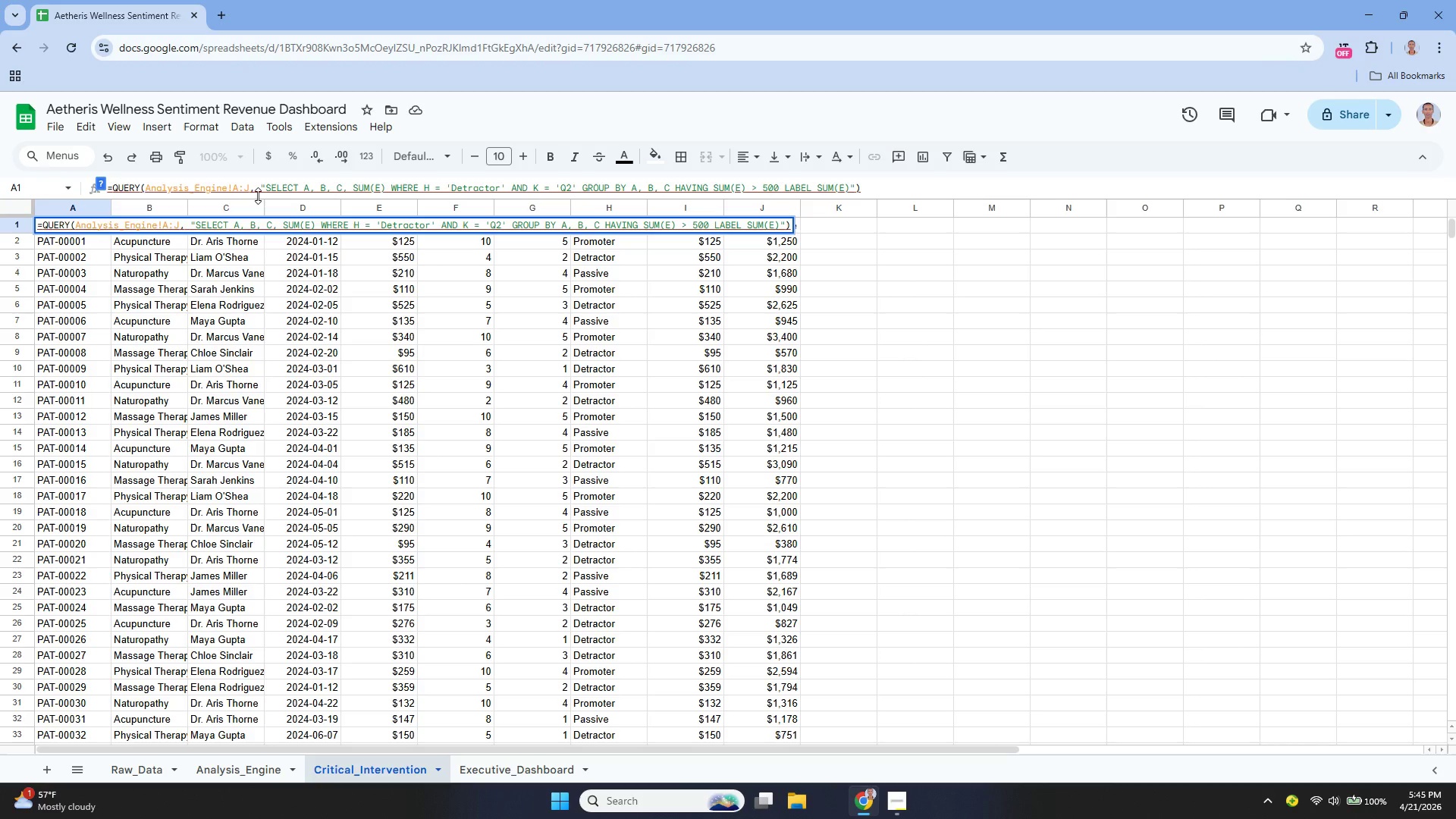 
key(Space)
 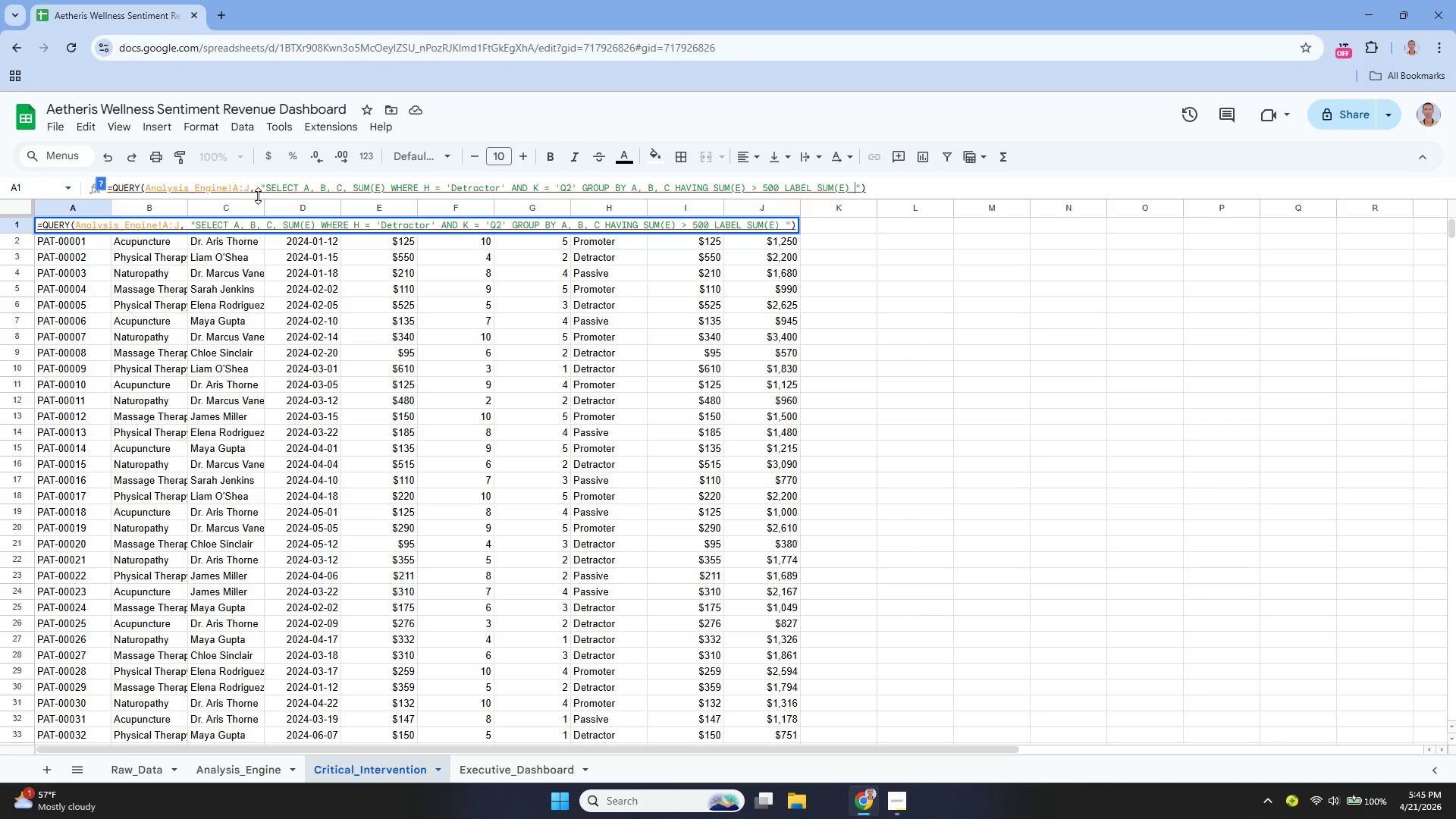 
key(Quote)
 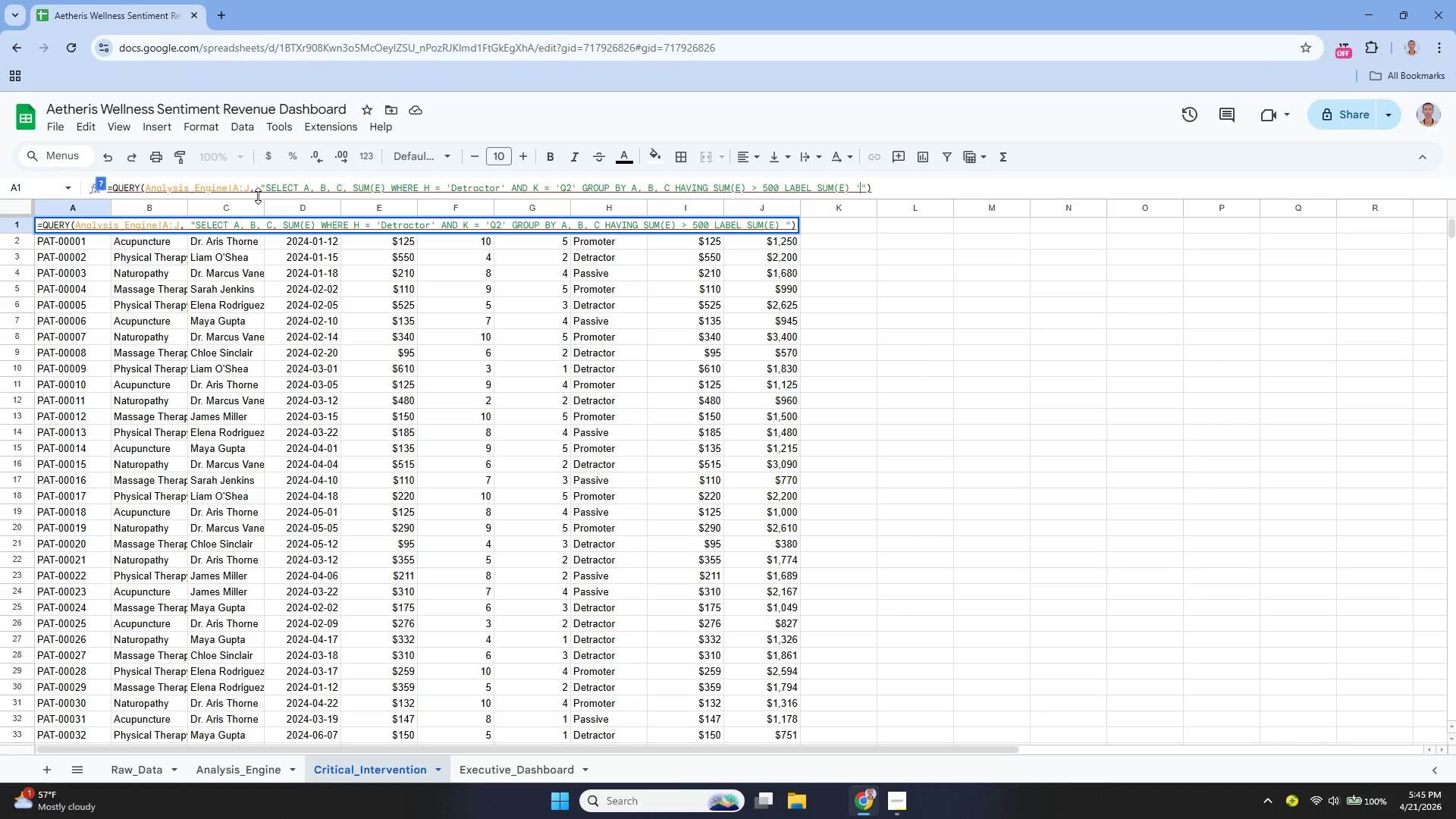 
key(Quote)
 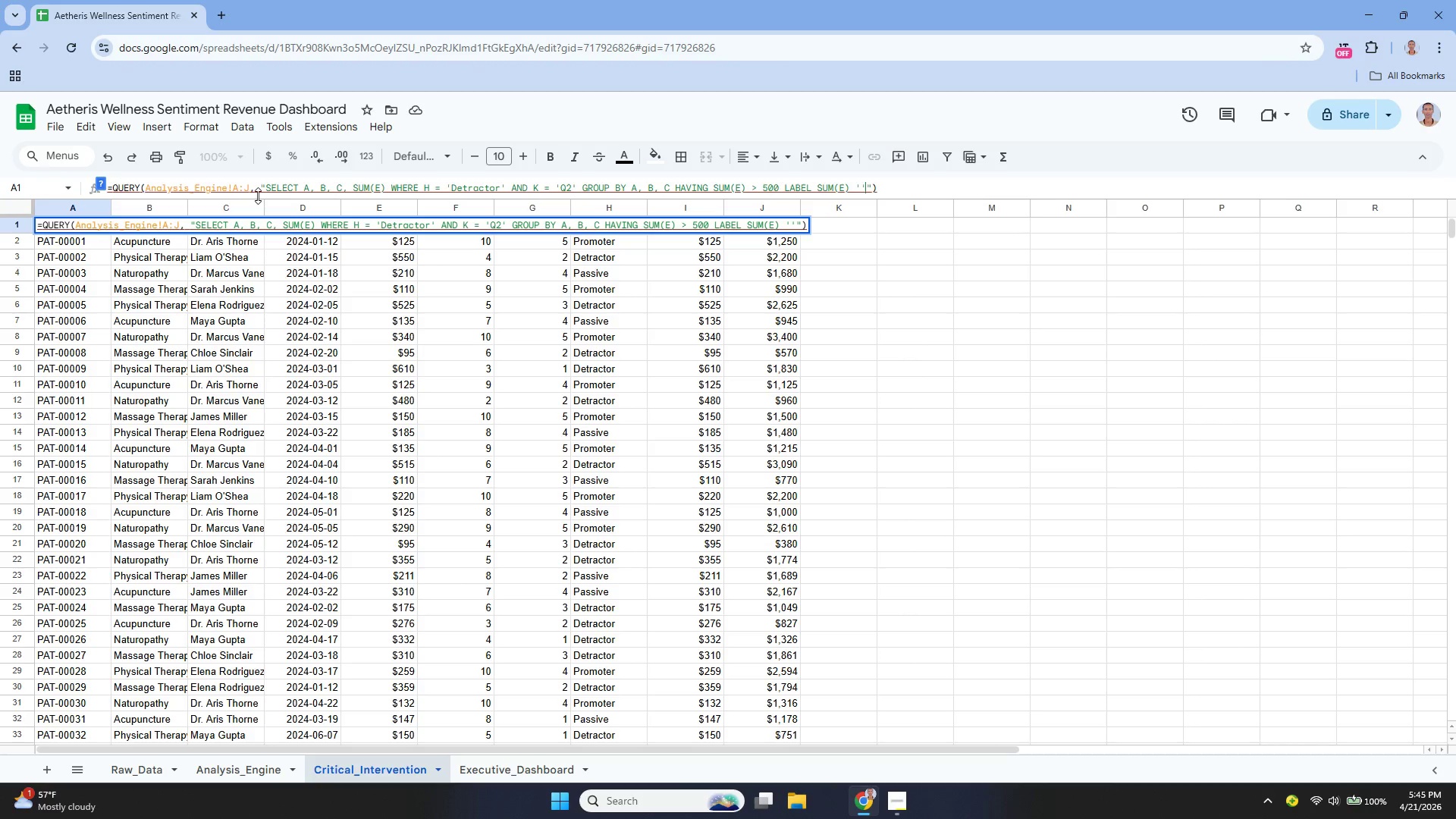 
key(ArrowLeft)
 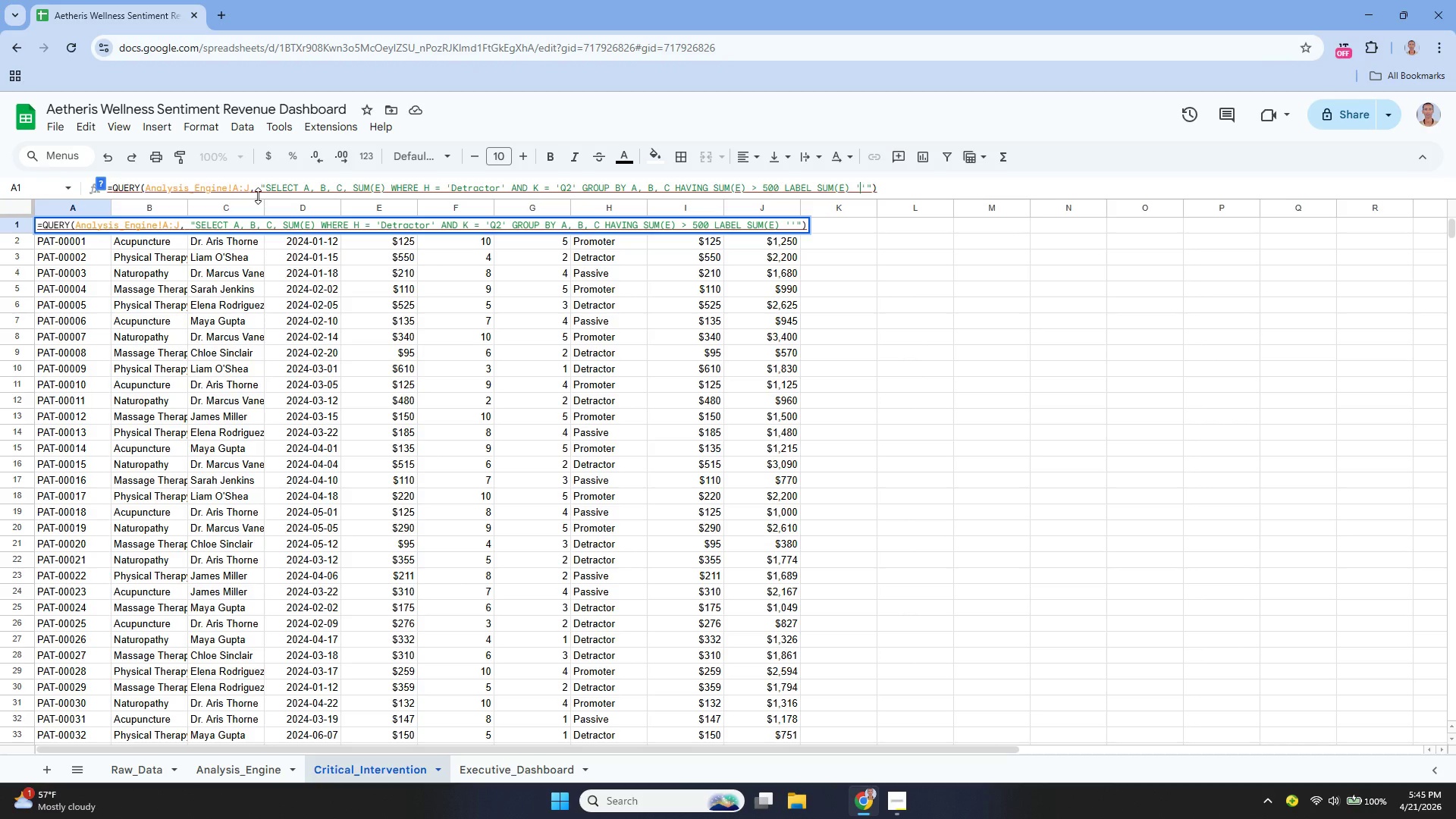 
hold_key(key=ShiftLeft, duration=0.38)
 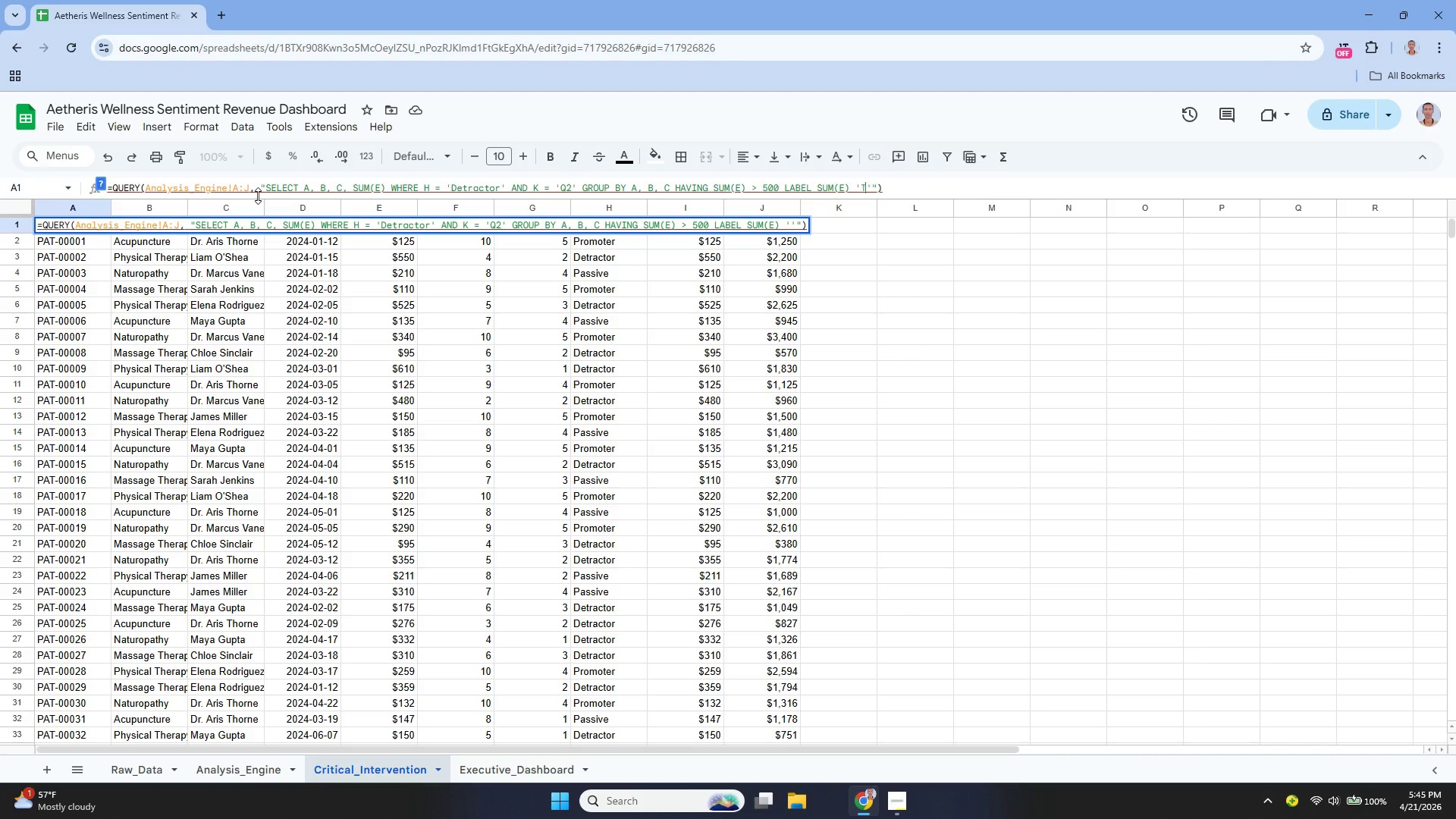 
type(TO)
key(Backspace)
type(otal Spend)
 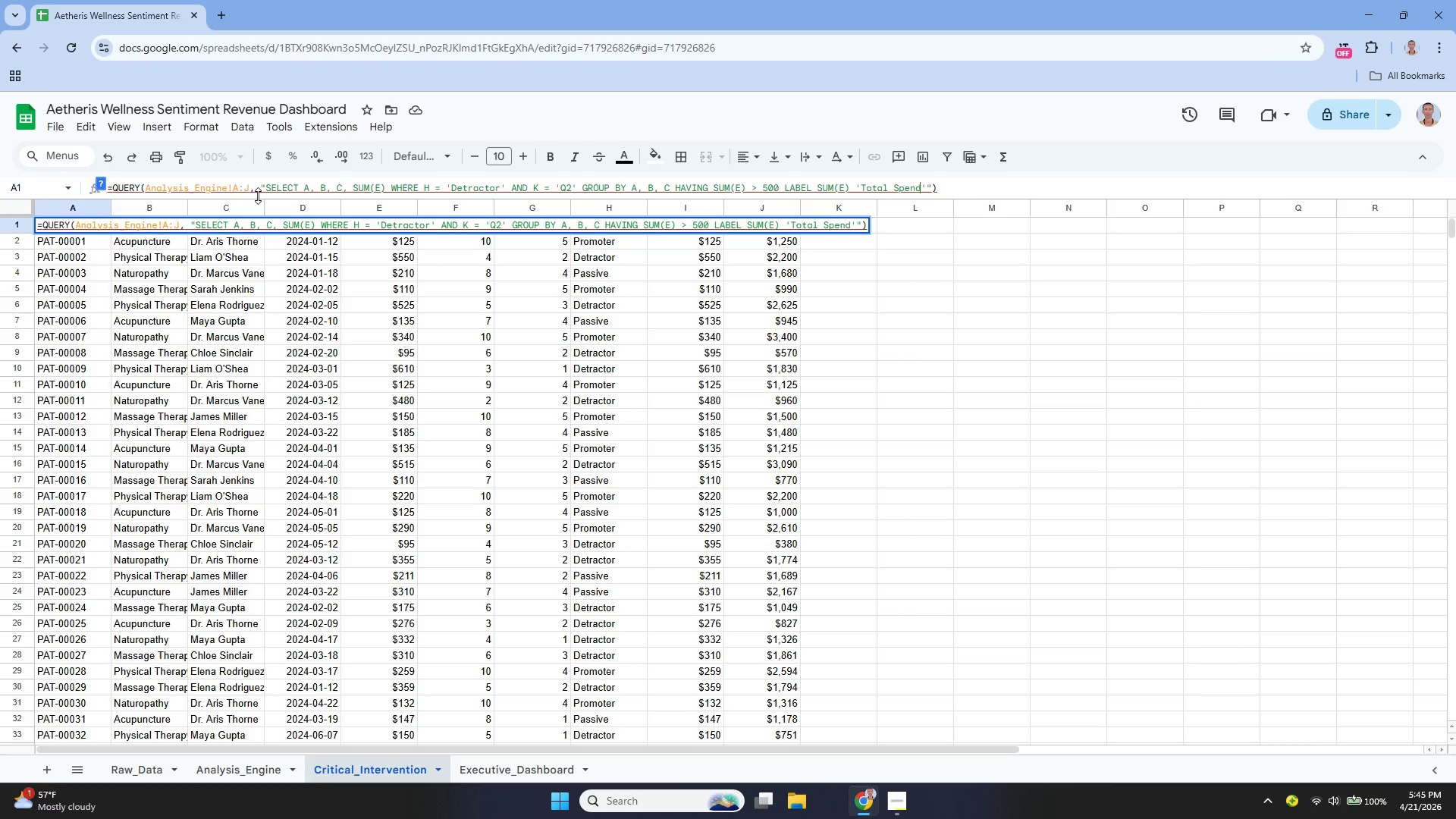 
wait(5.06)
 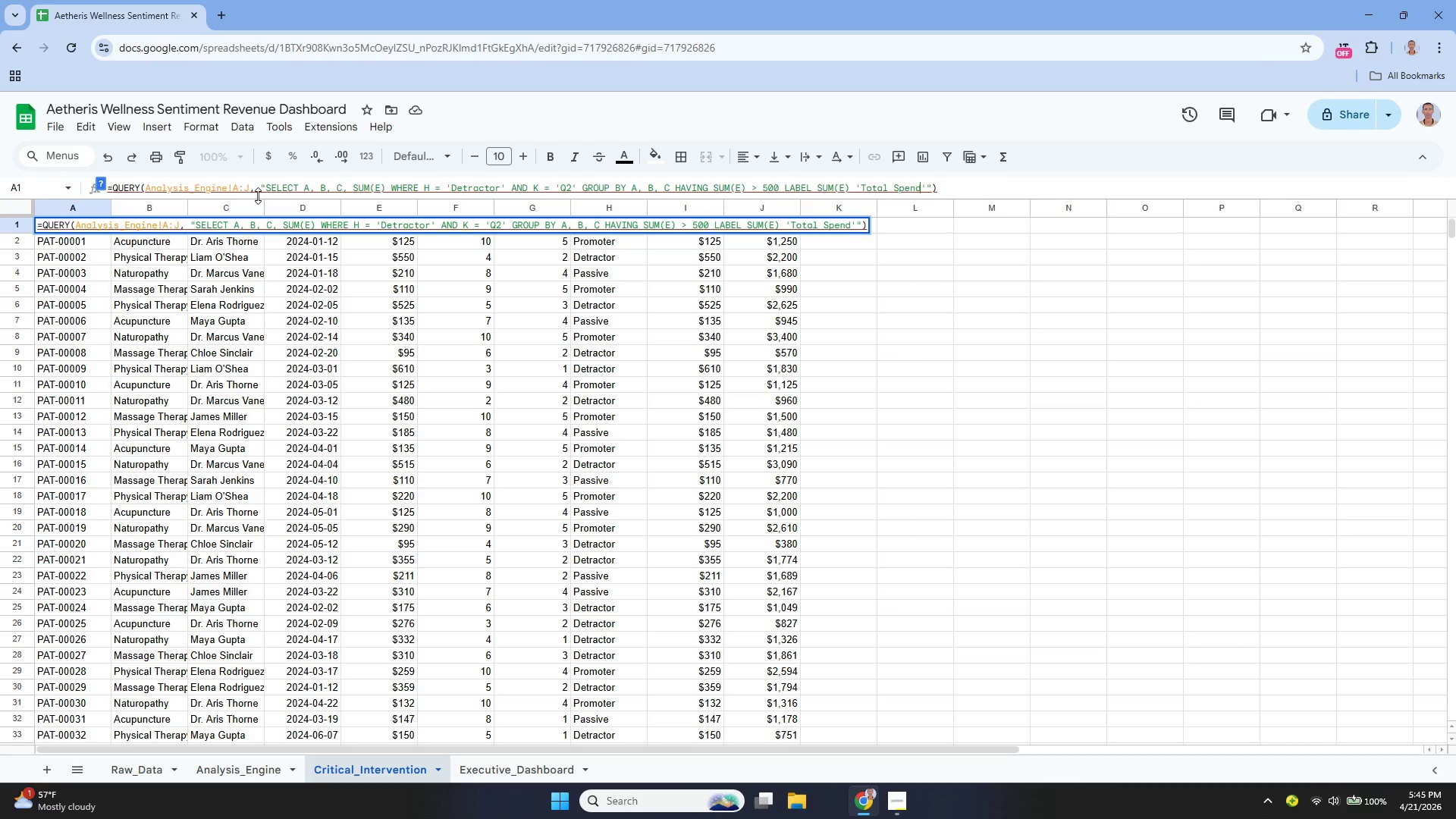 
key(ArrowRight)
 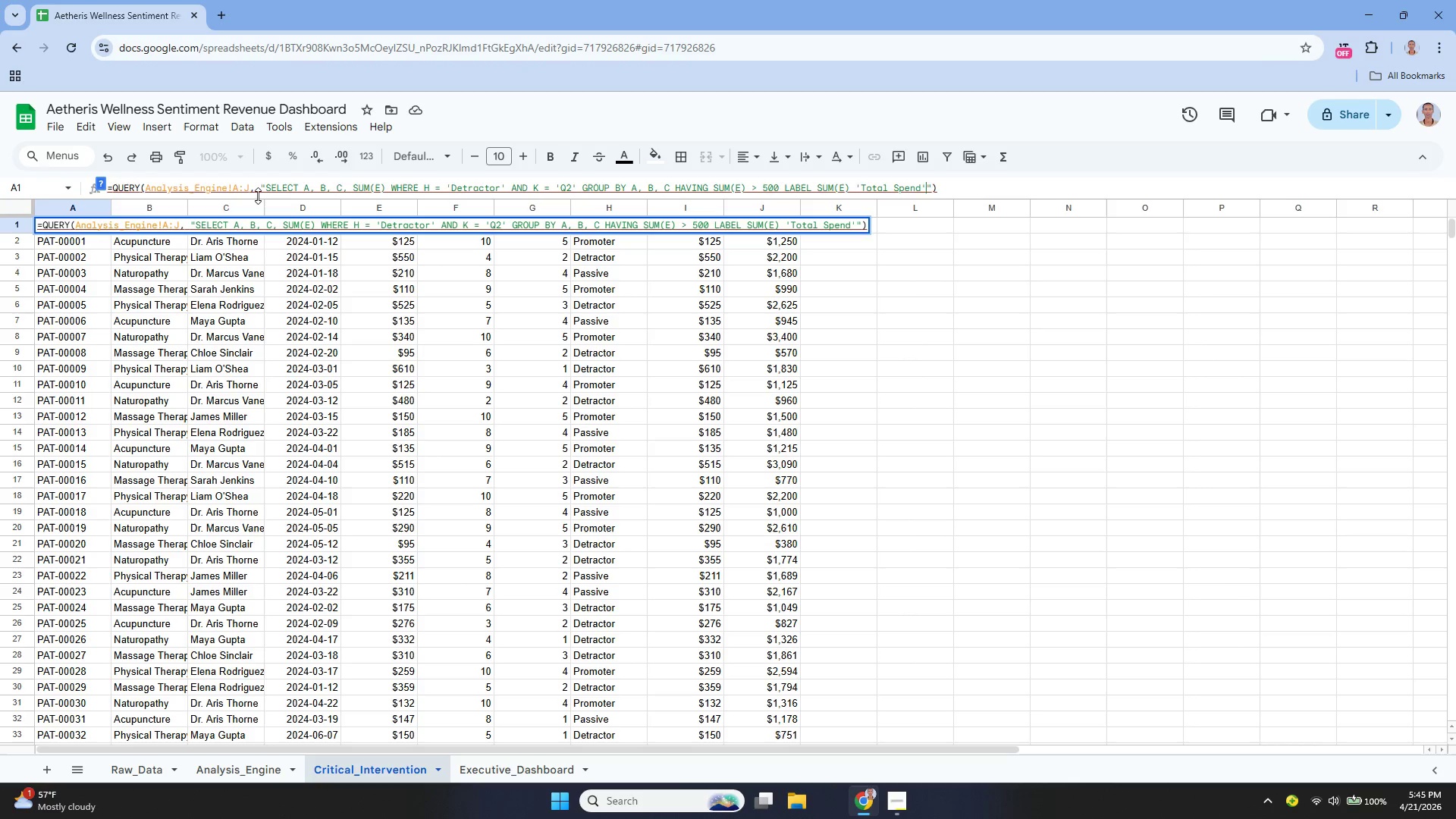 
key(ArrowRight)
 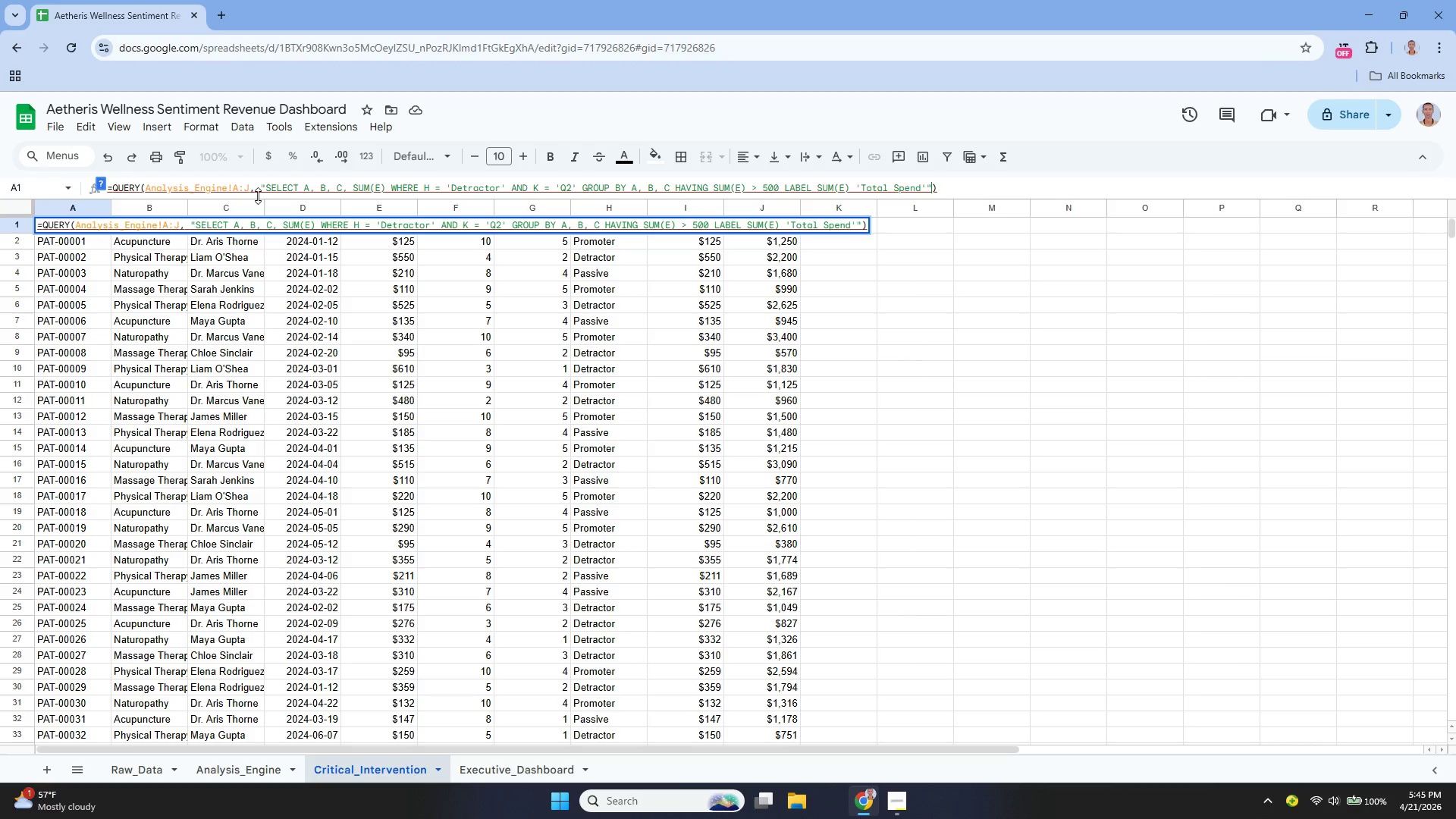 
key(ArrowLeft)
 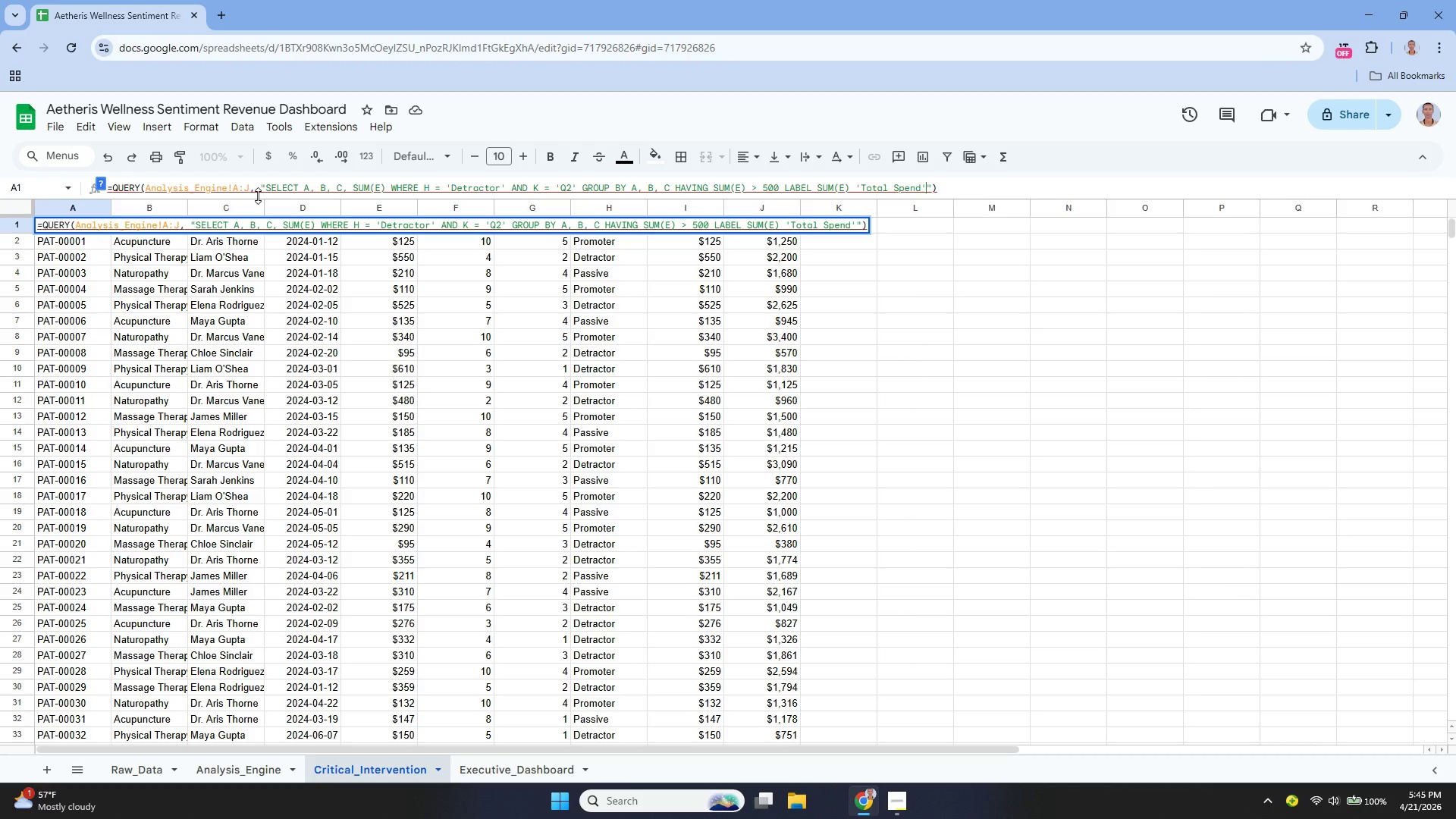 
key(ArrowRight)
 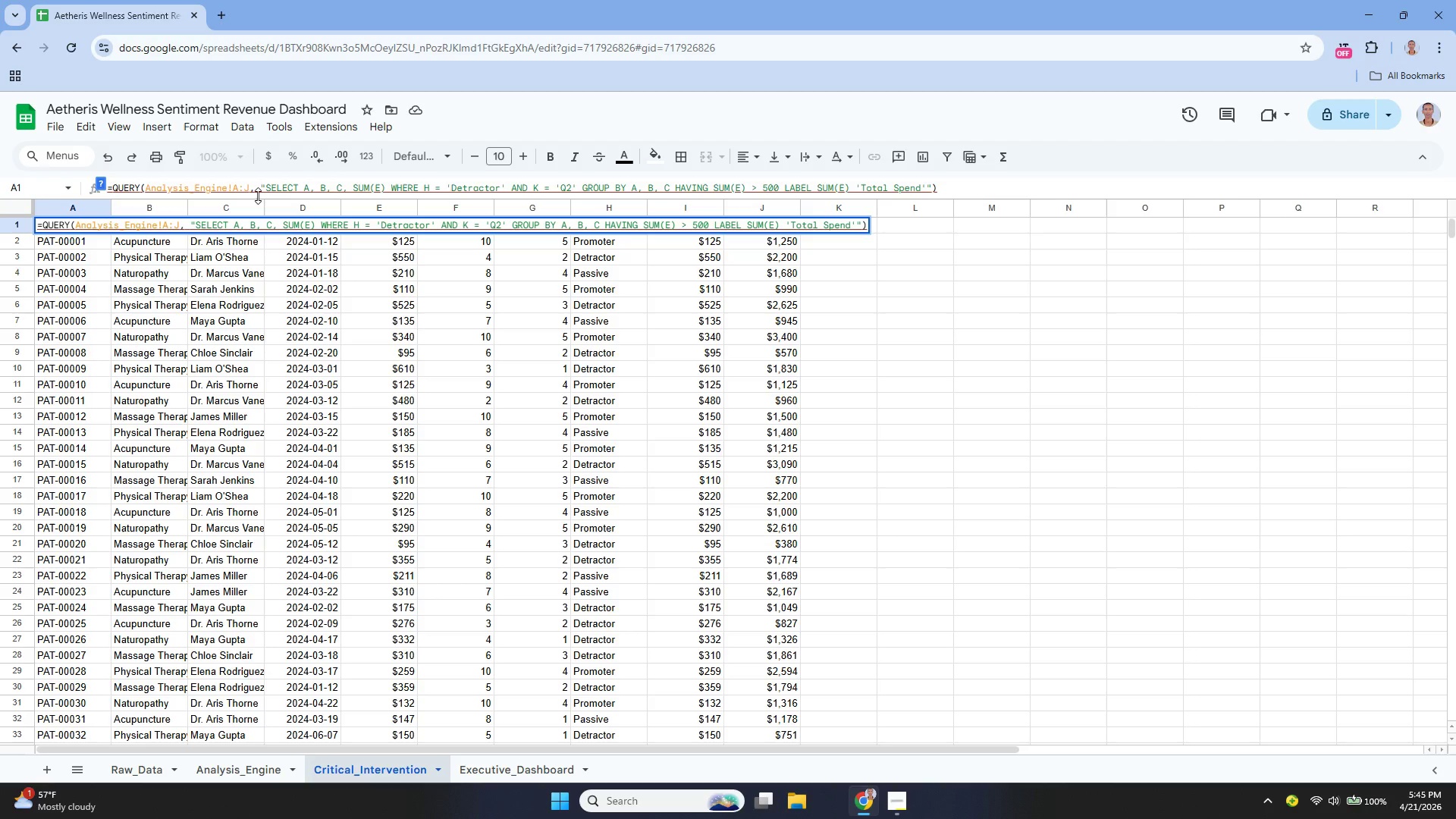 
key(Comma)
 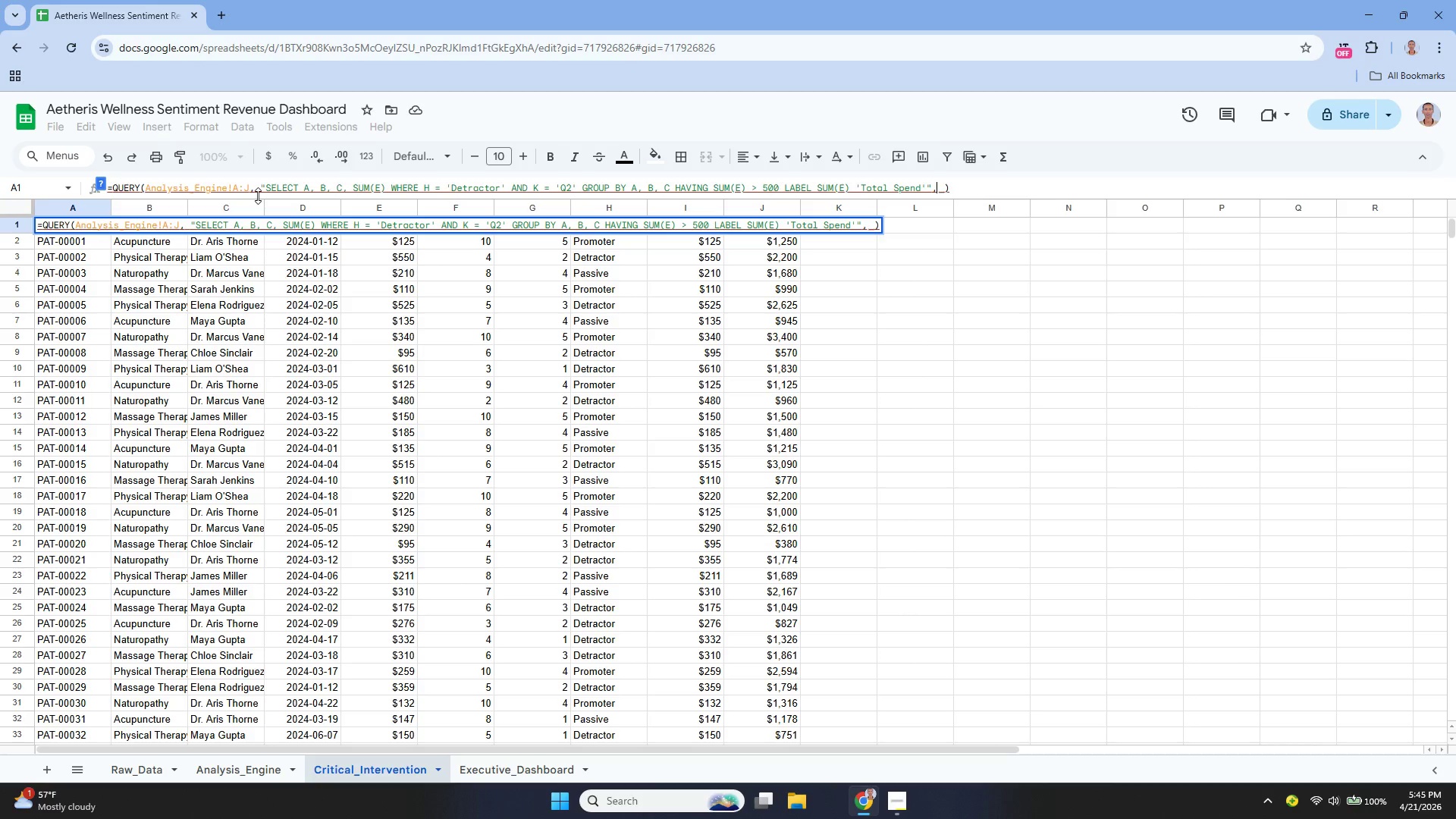 
key(Space)
 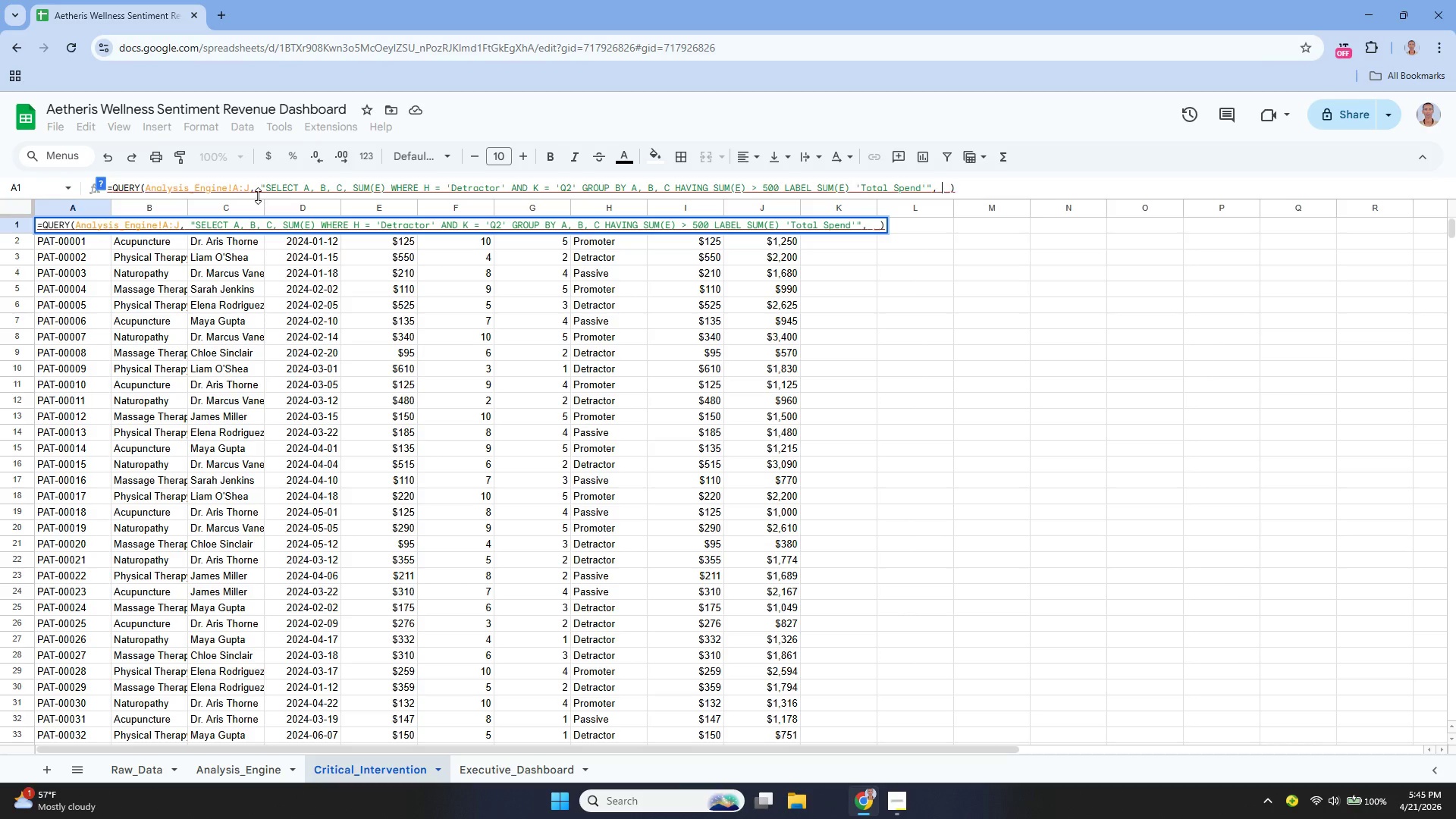 
key(1)
 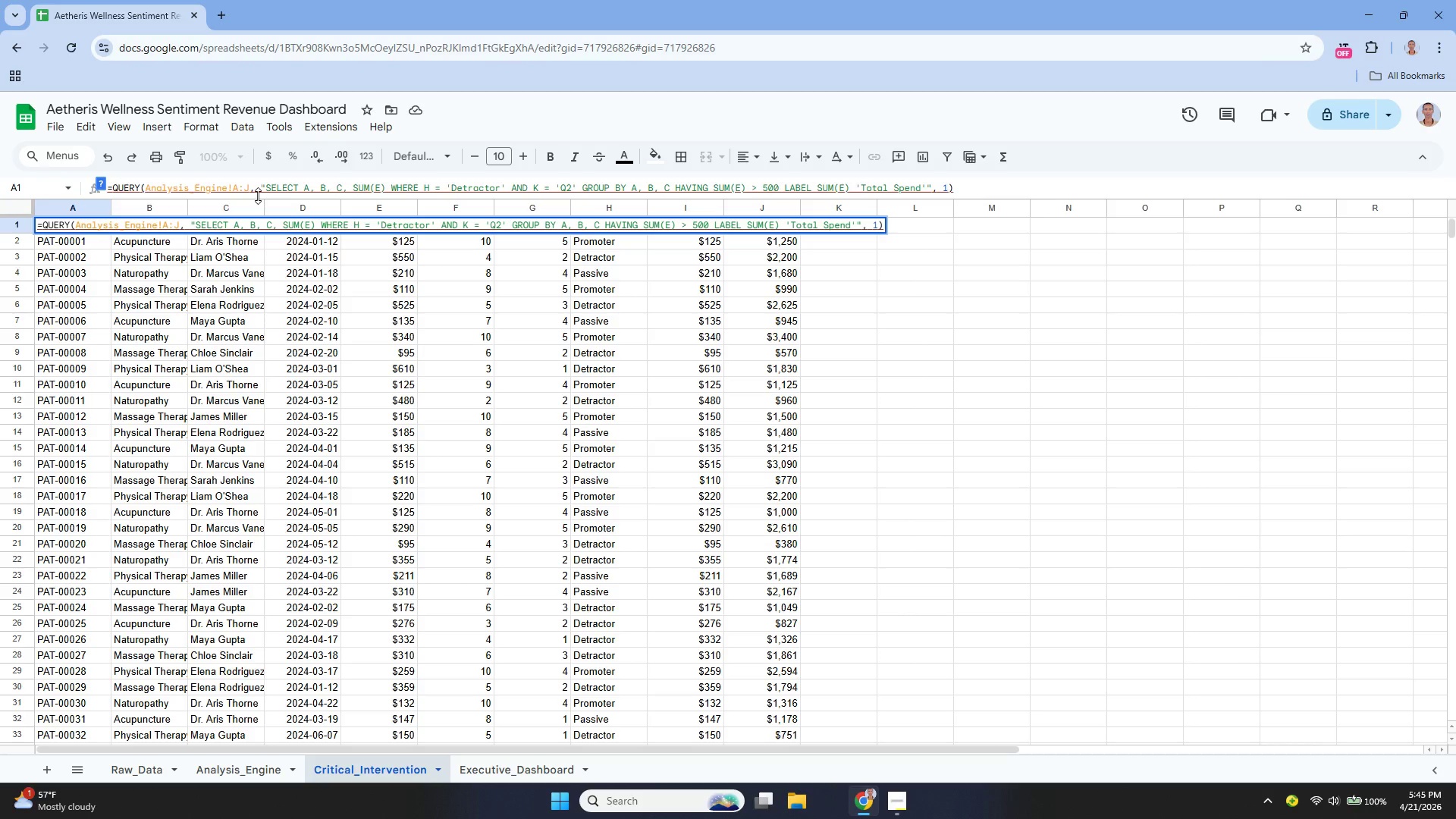 
key(Enter)
 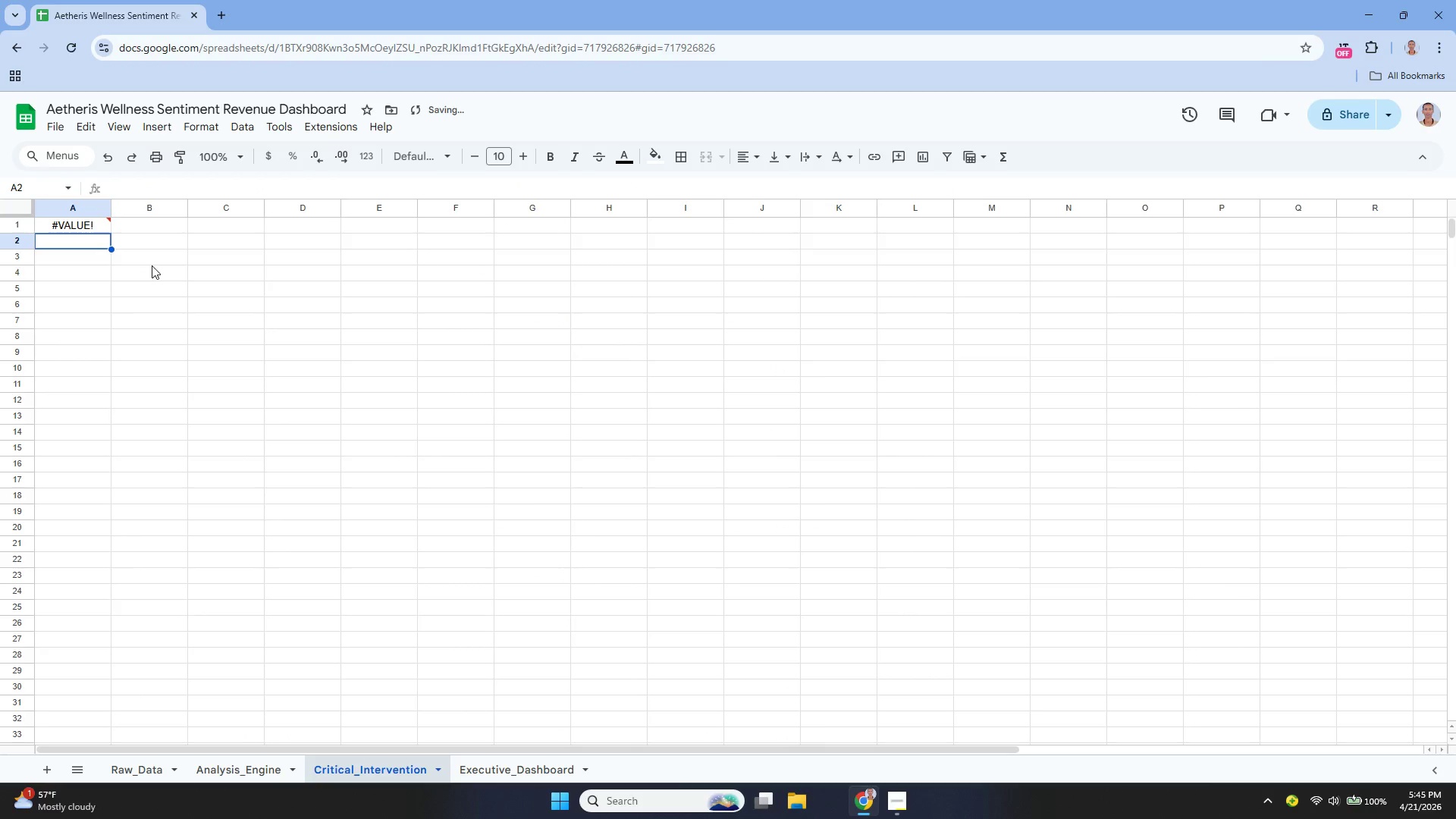 
key(ArrowUp)
 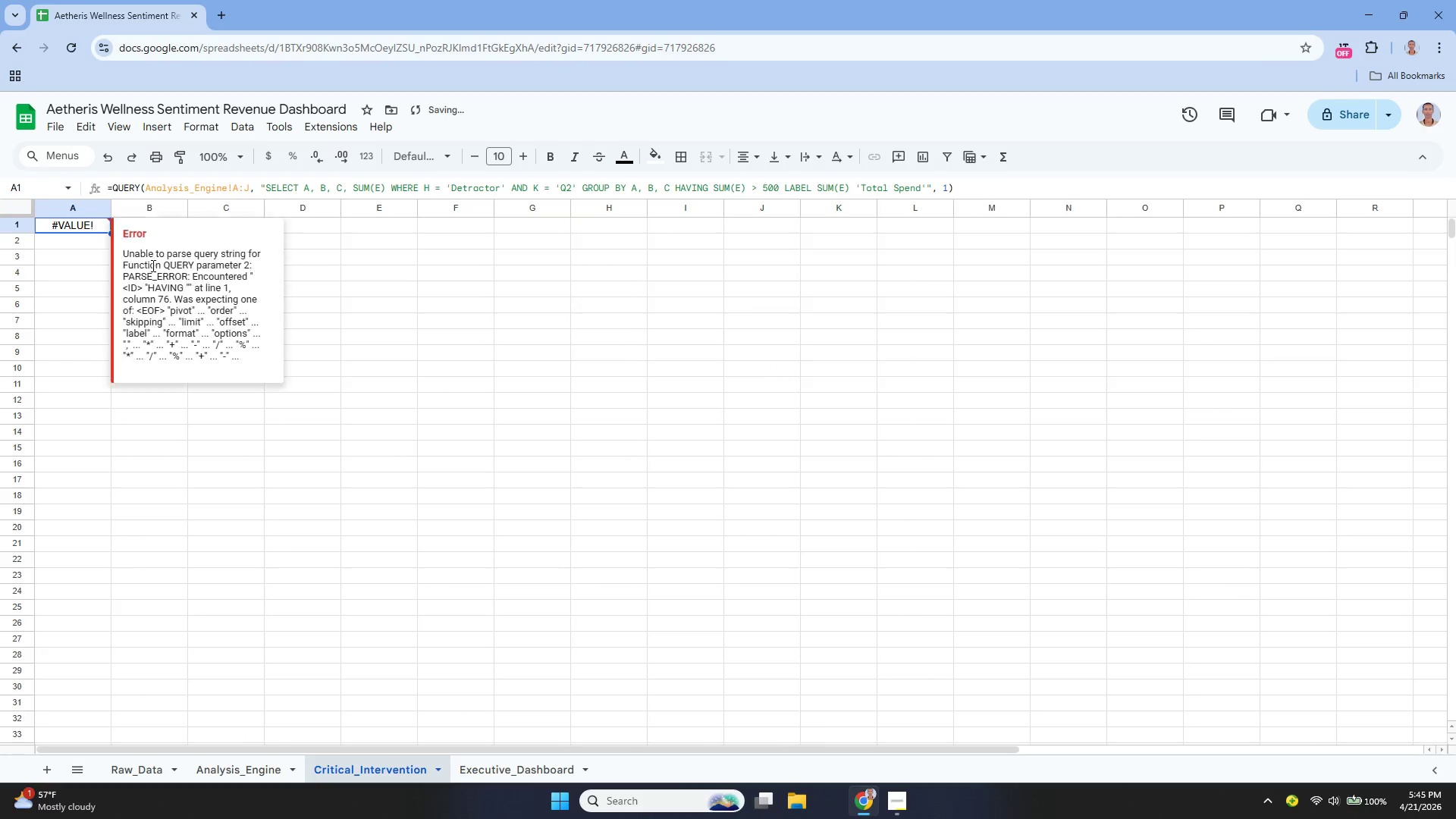 
key(Enter)
 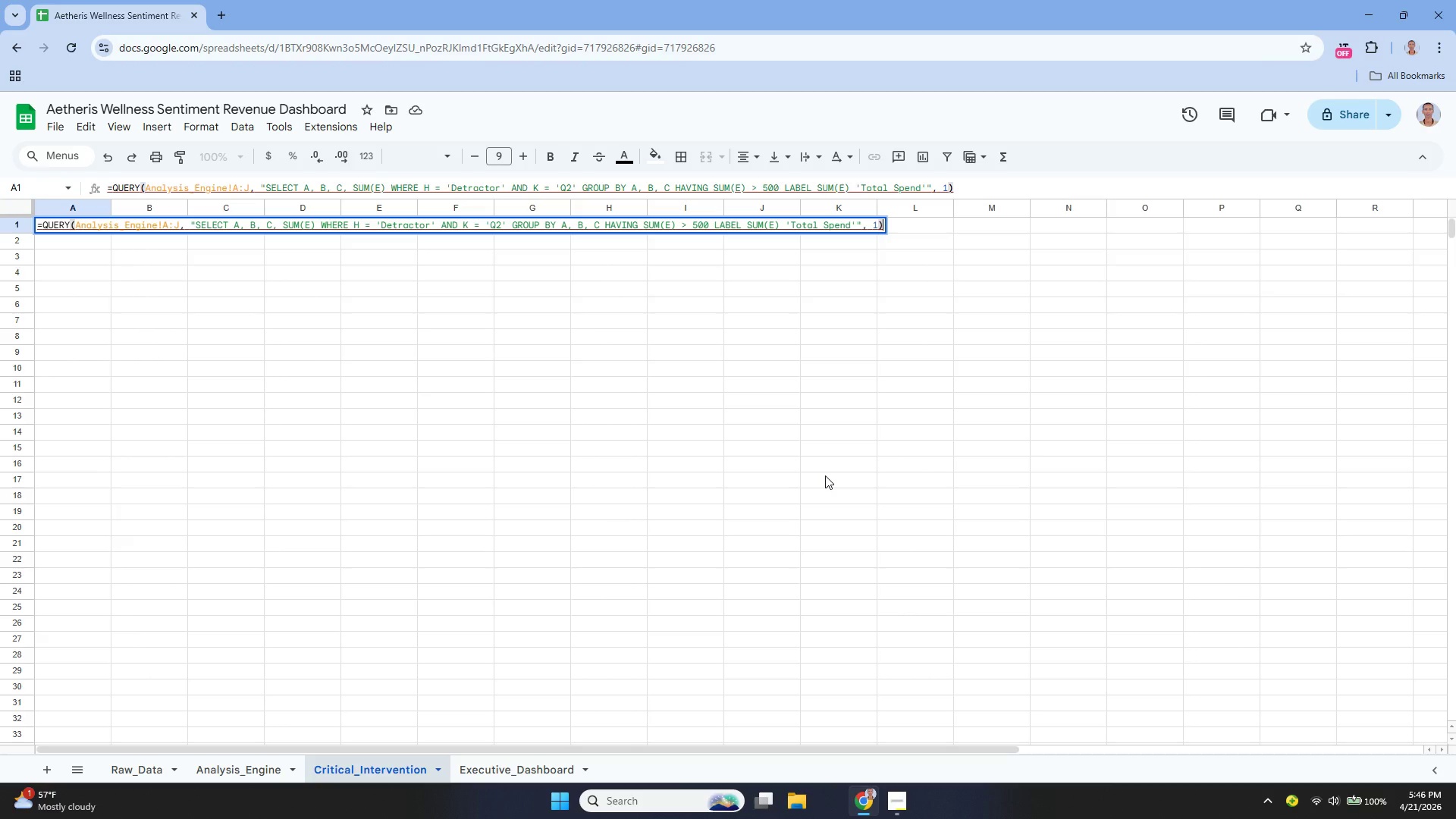 
wait(57.25)
 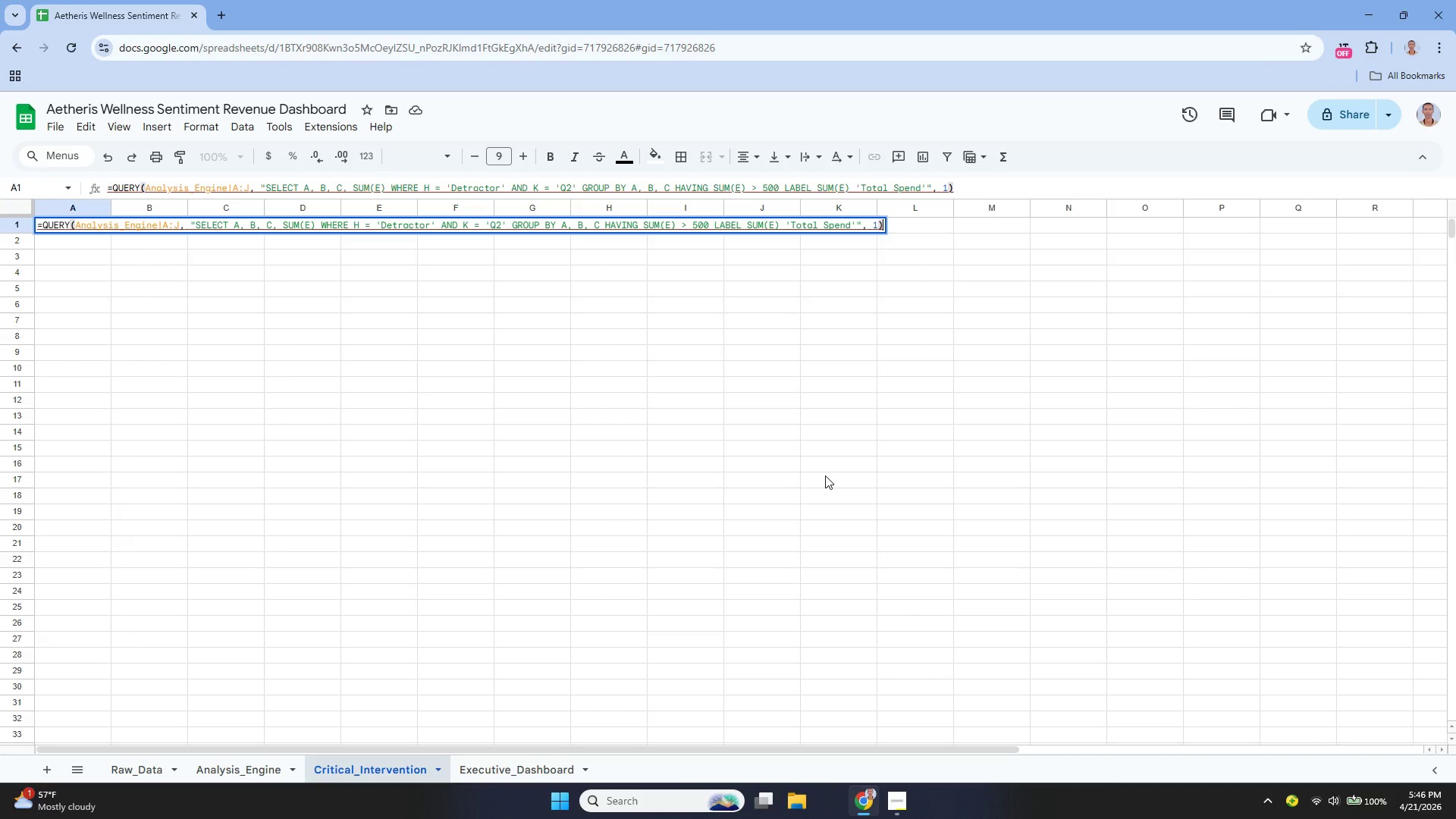 
left_click([246, 771])
 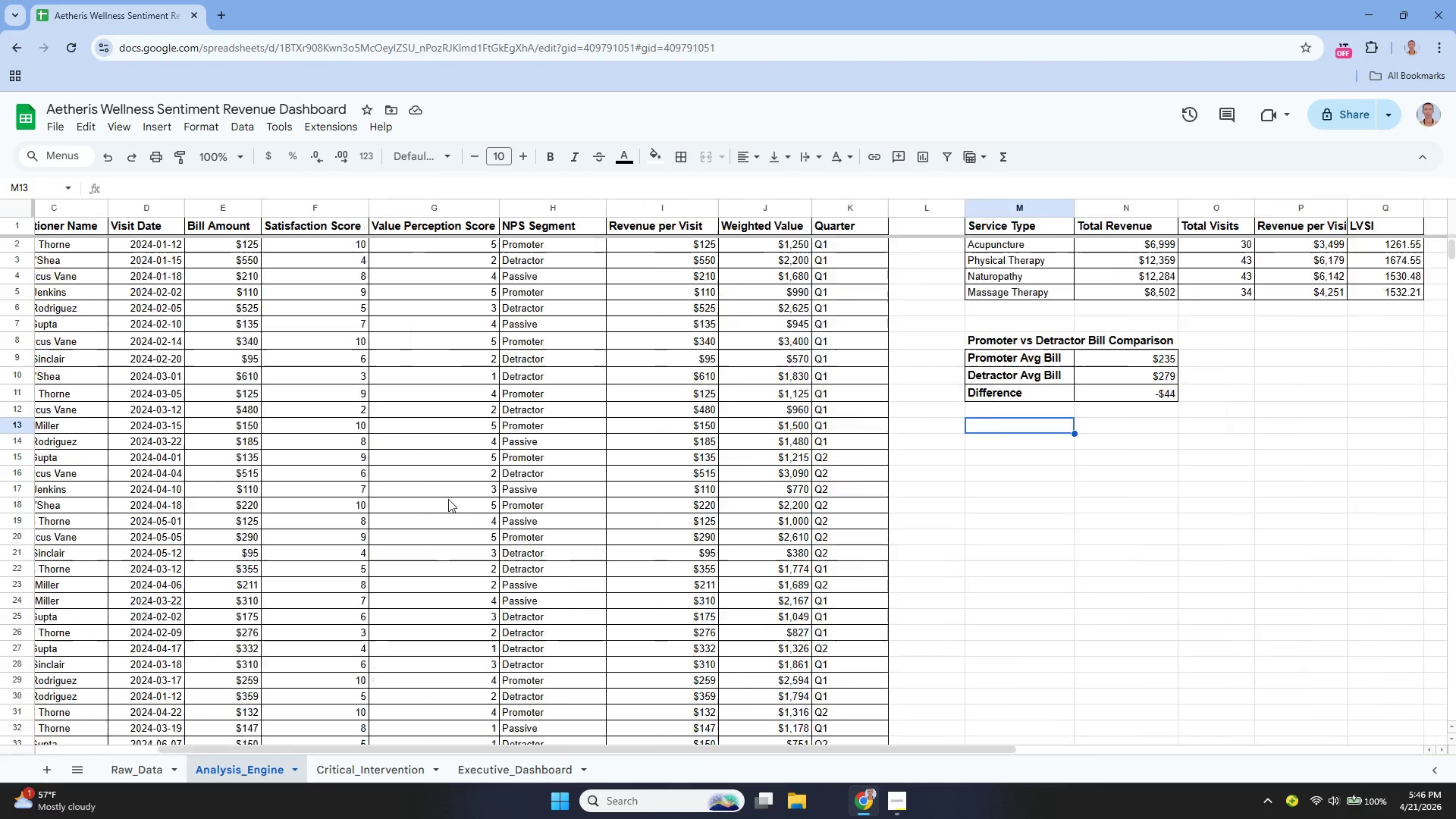 
wait(11.83)
 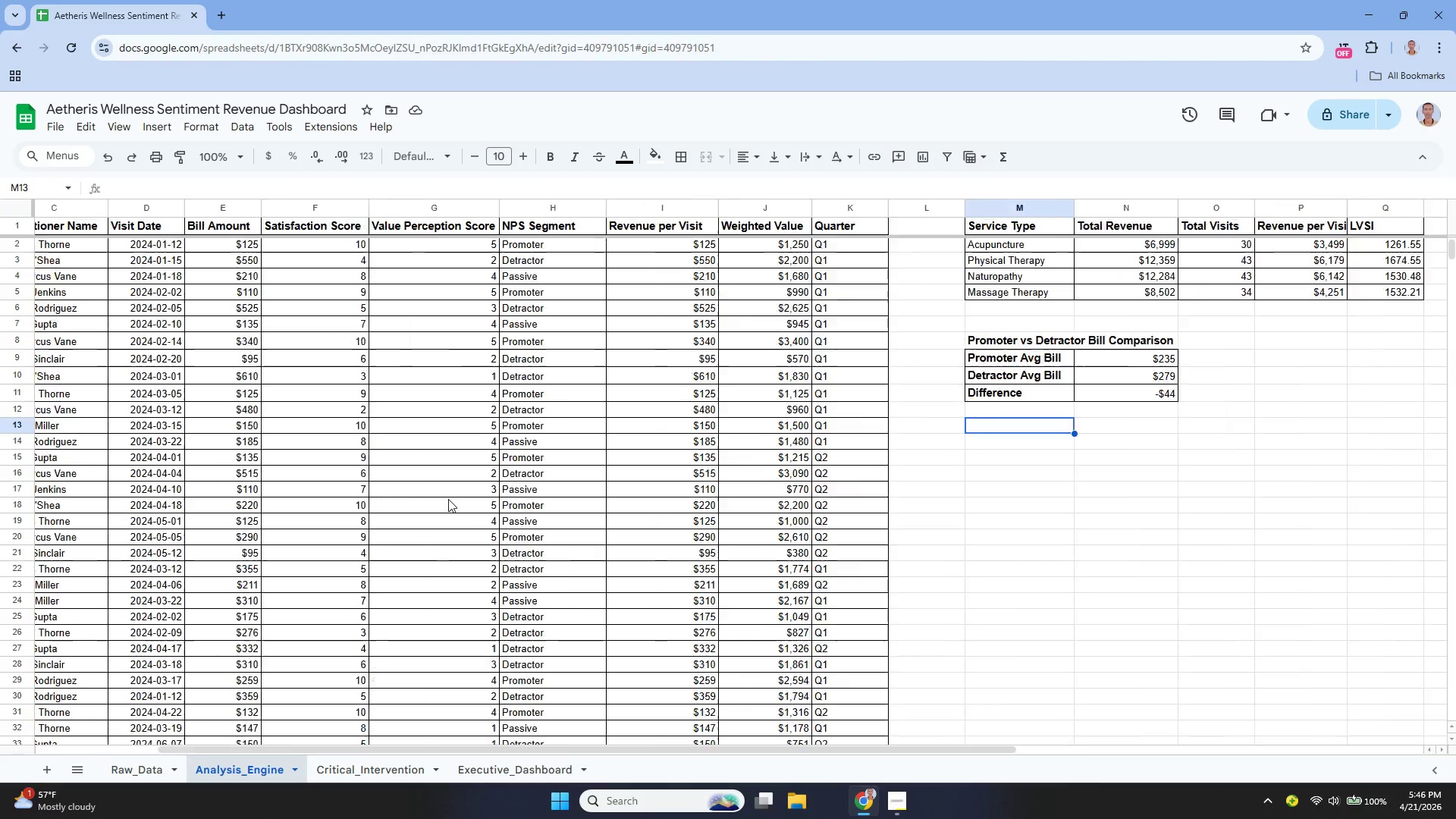 
left_click([400, 770])
 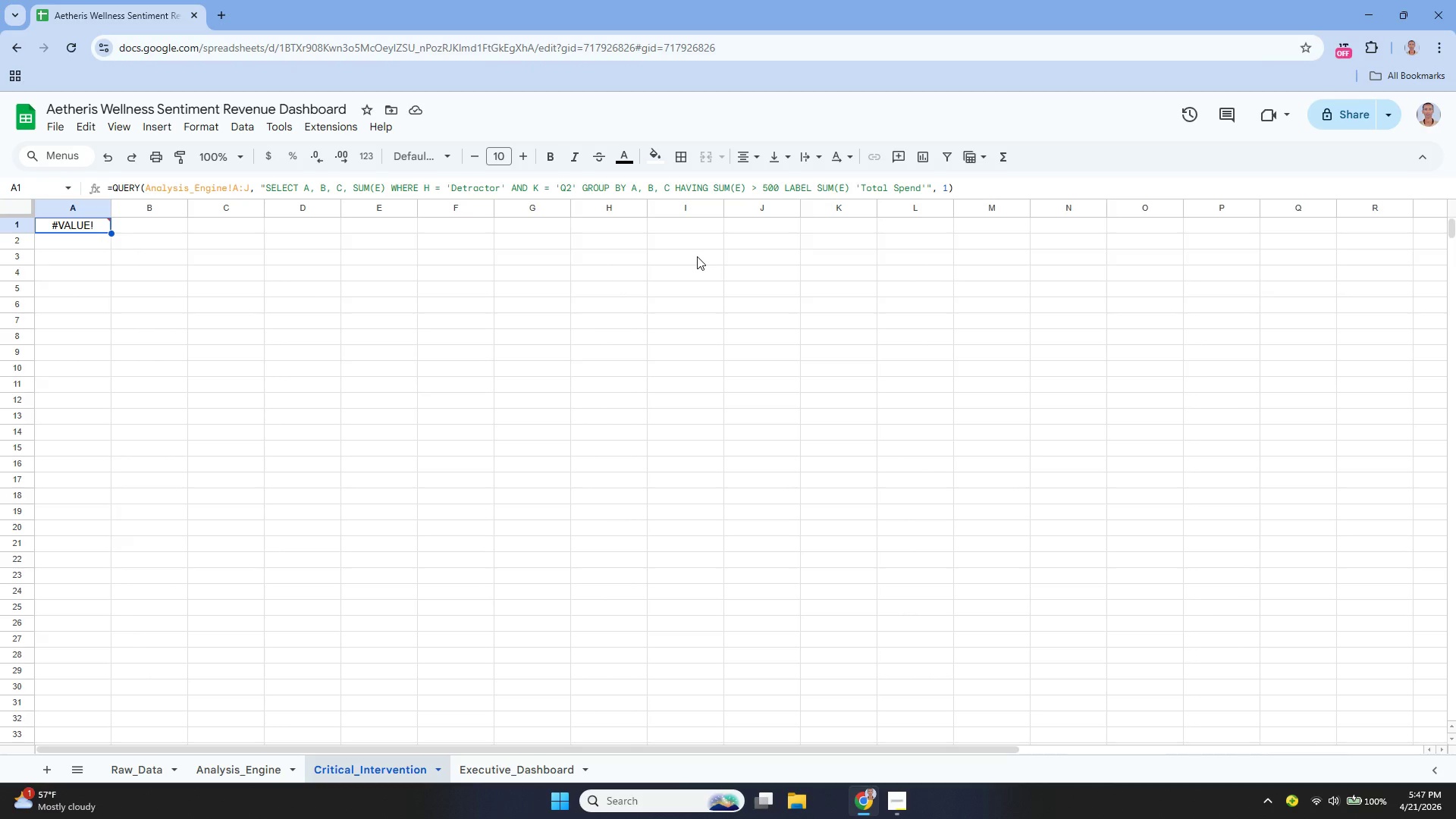 
wait(21.48)
 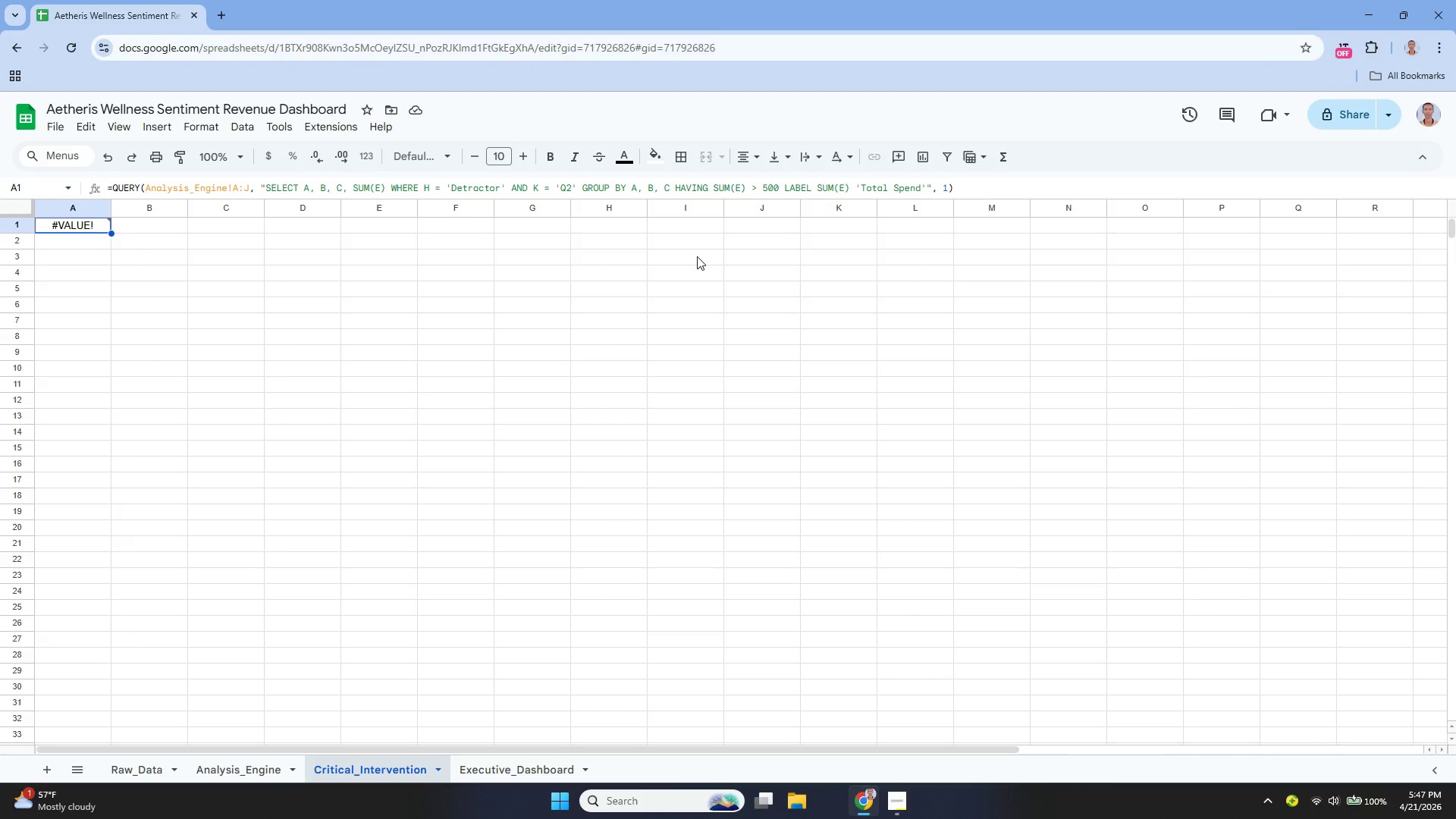 
left_click([573, 183])
 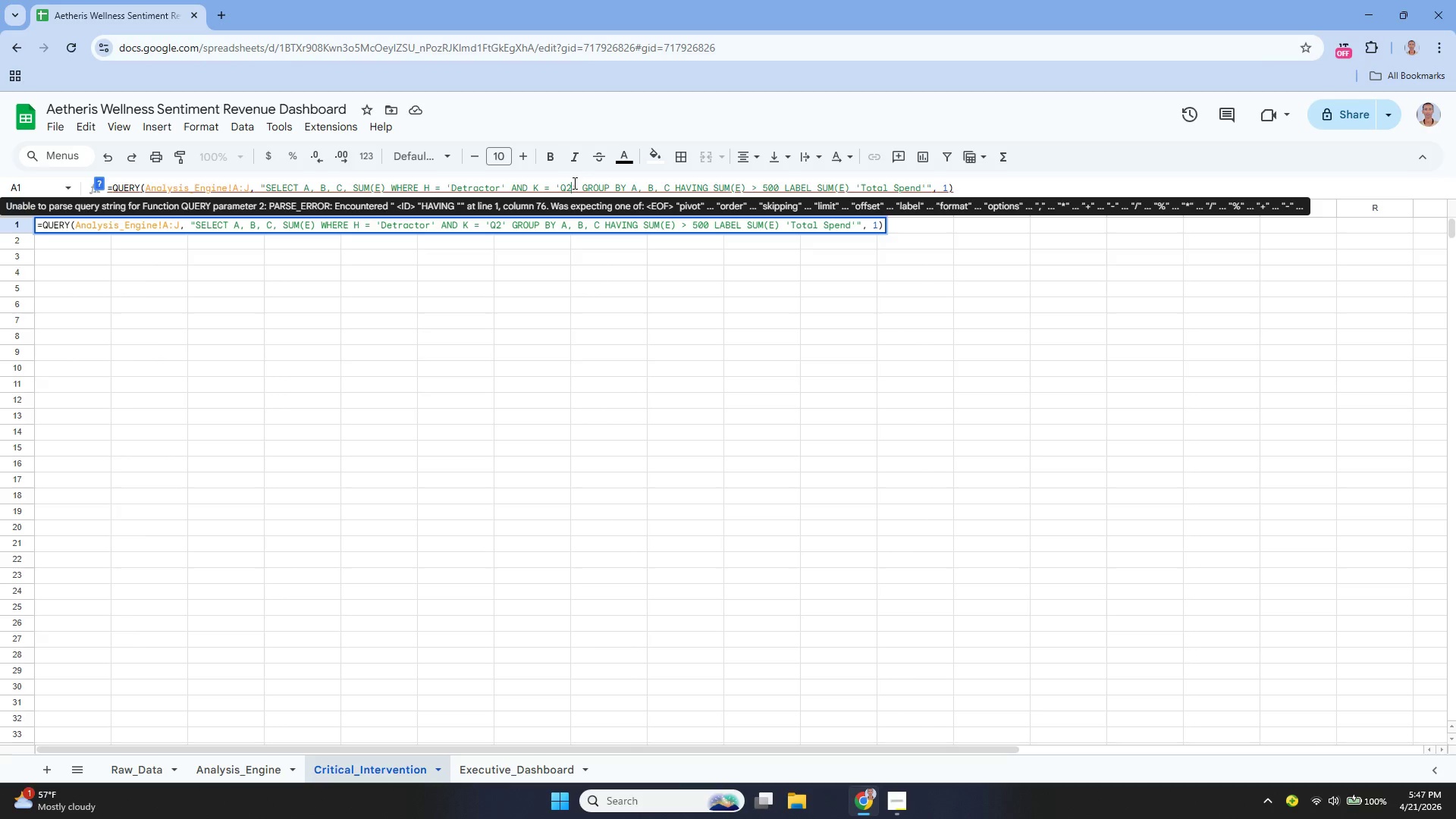 
key(ArrowRight)
 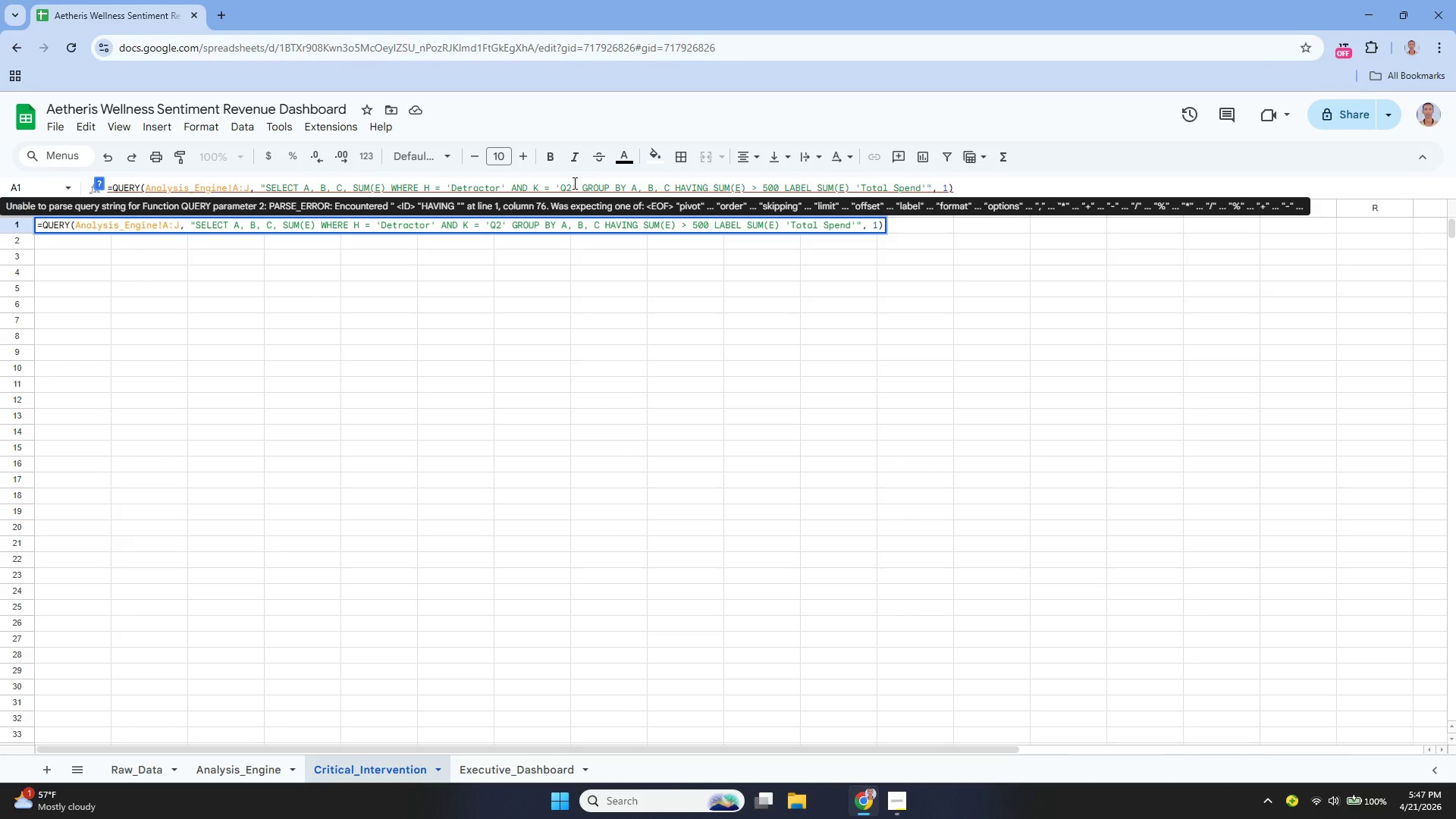 
key(Backspace)
 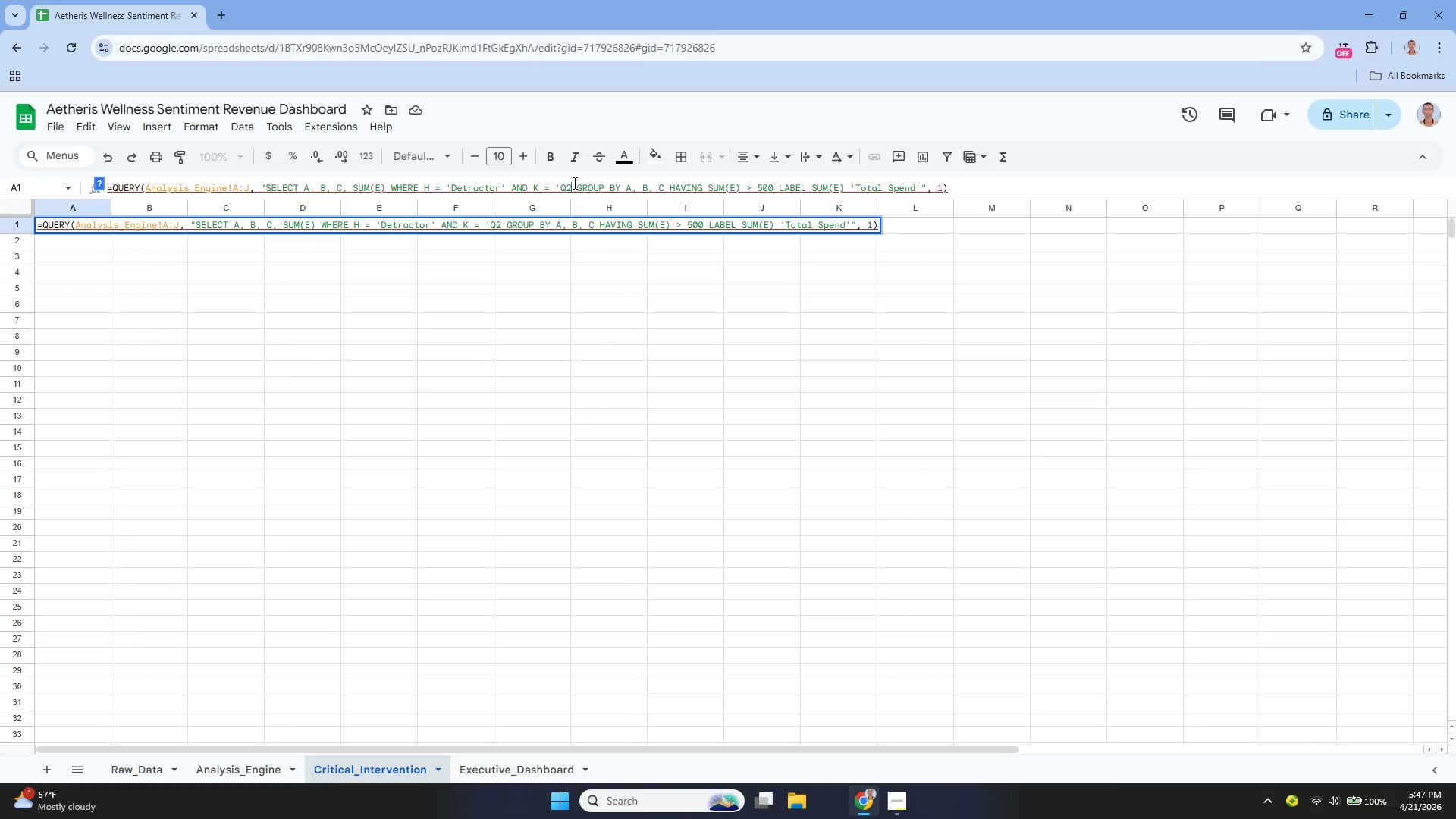 
key(Backspace)
 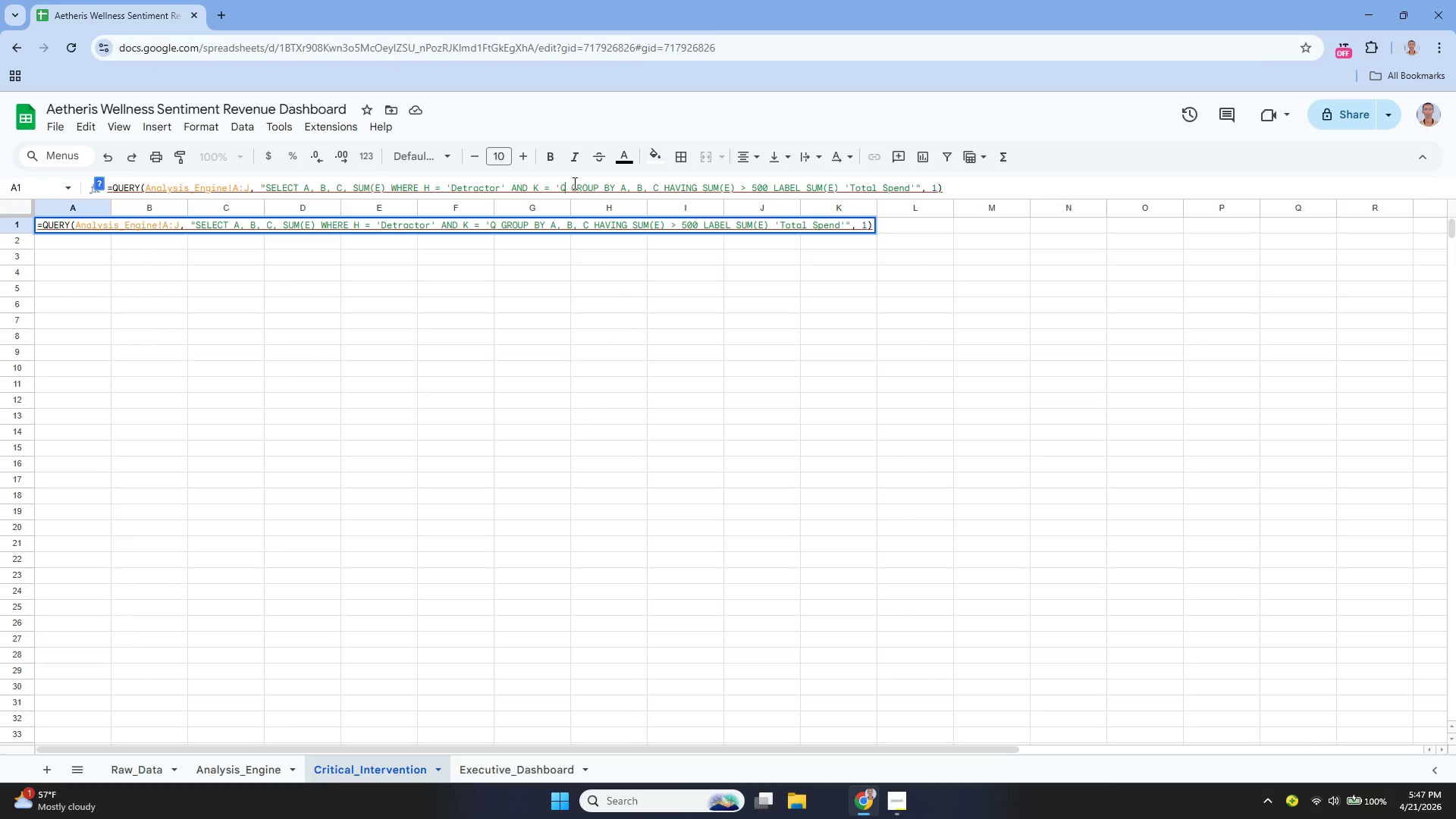 
key(Backspace)
 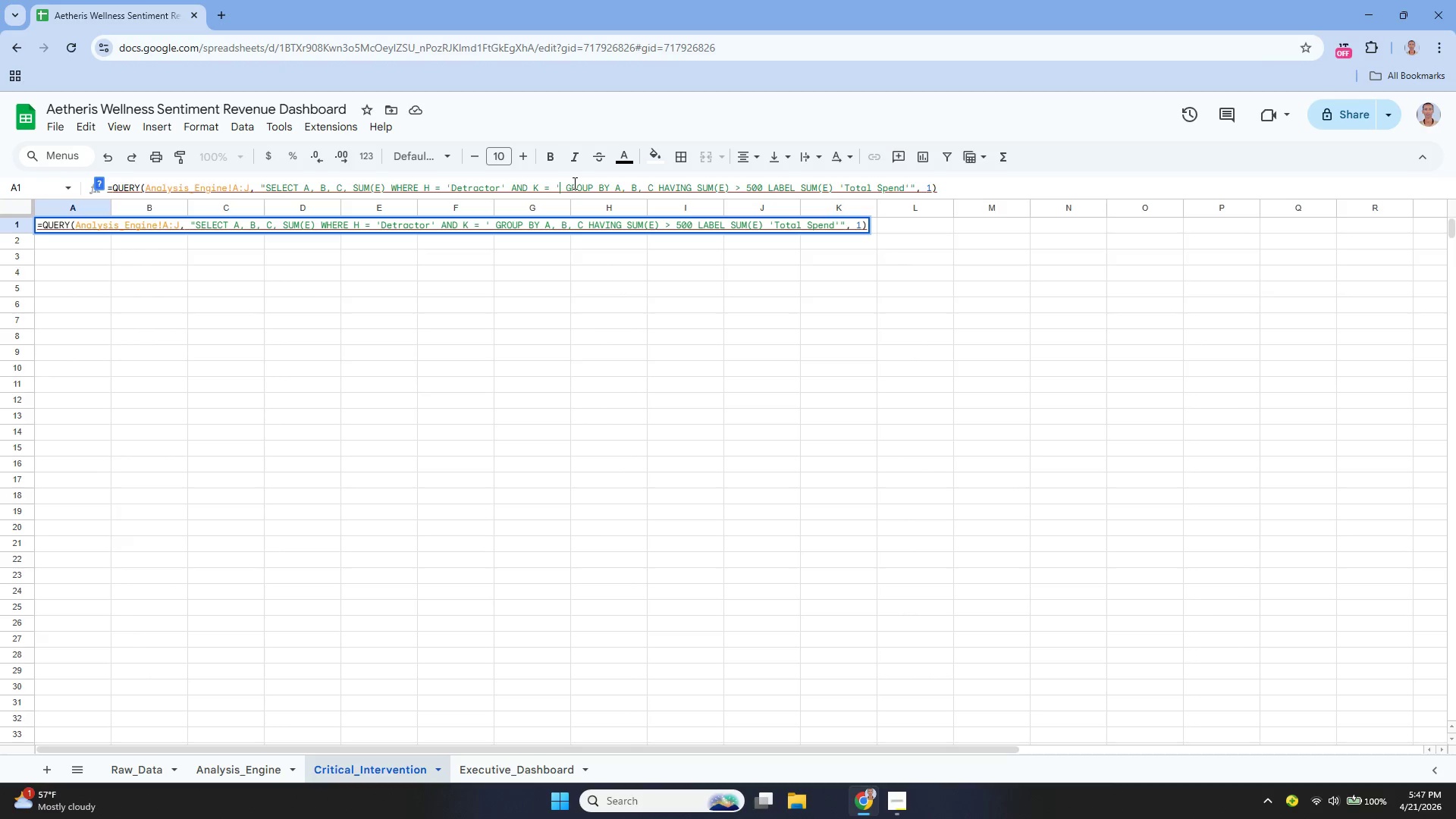 
key(Backspace)
 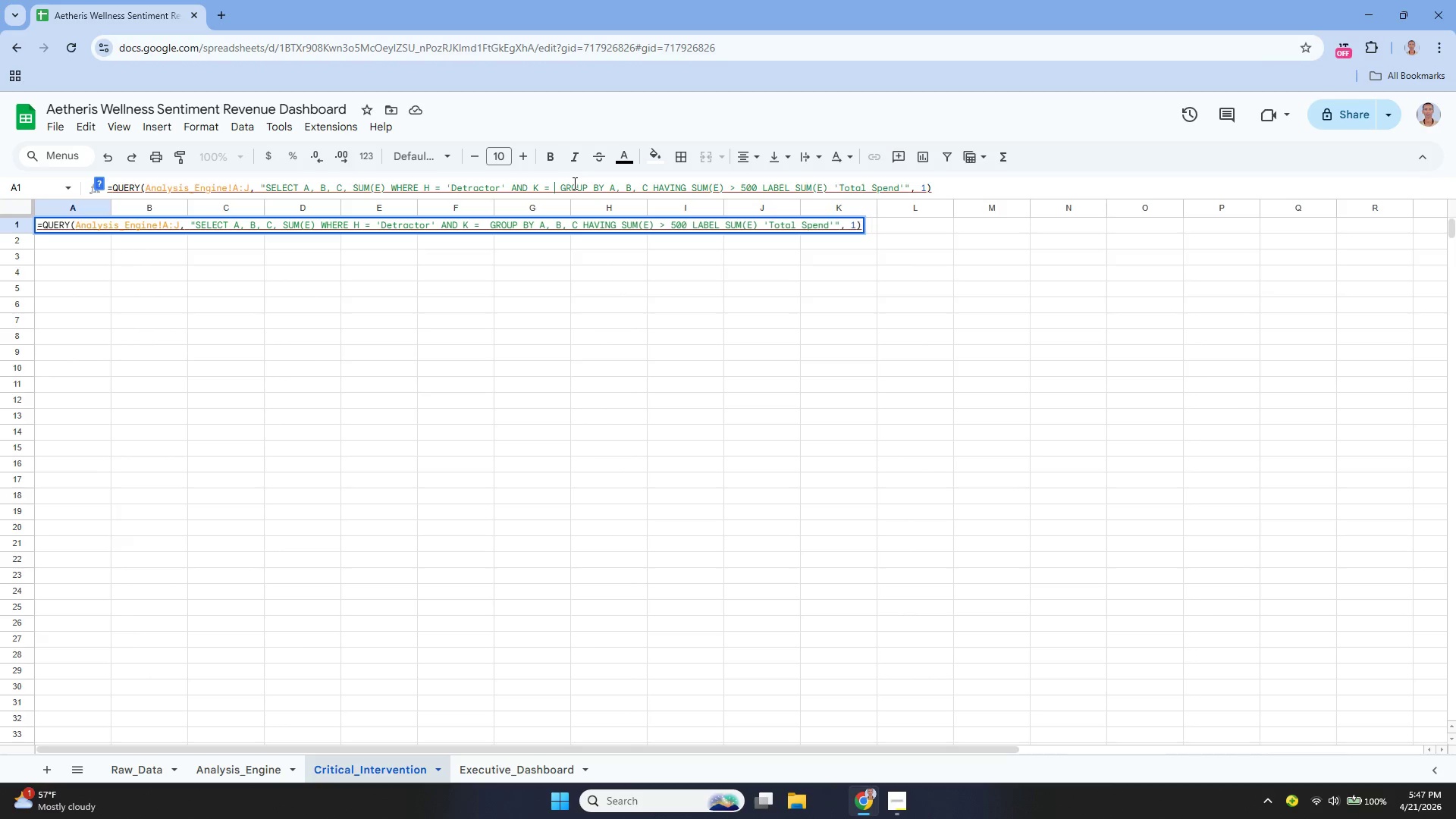 
key(Backspace)
 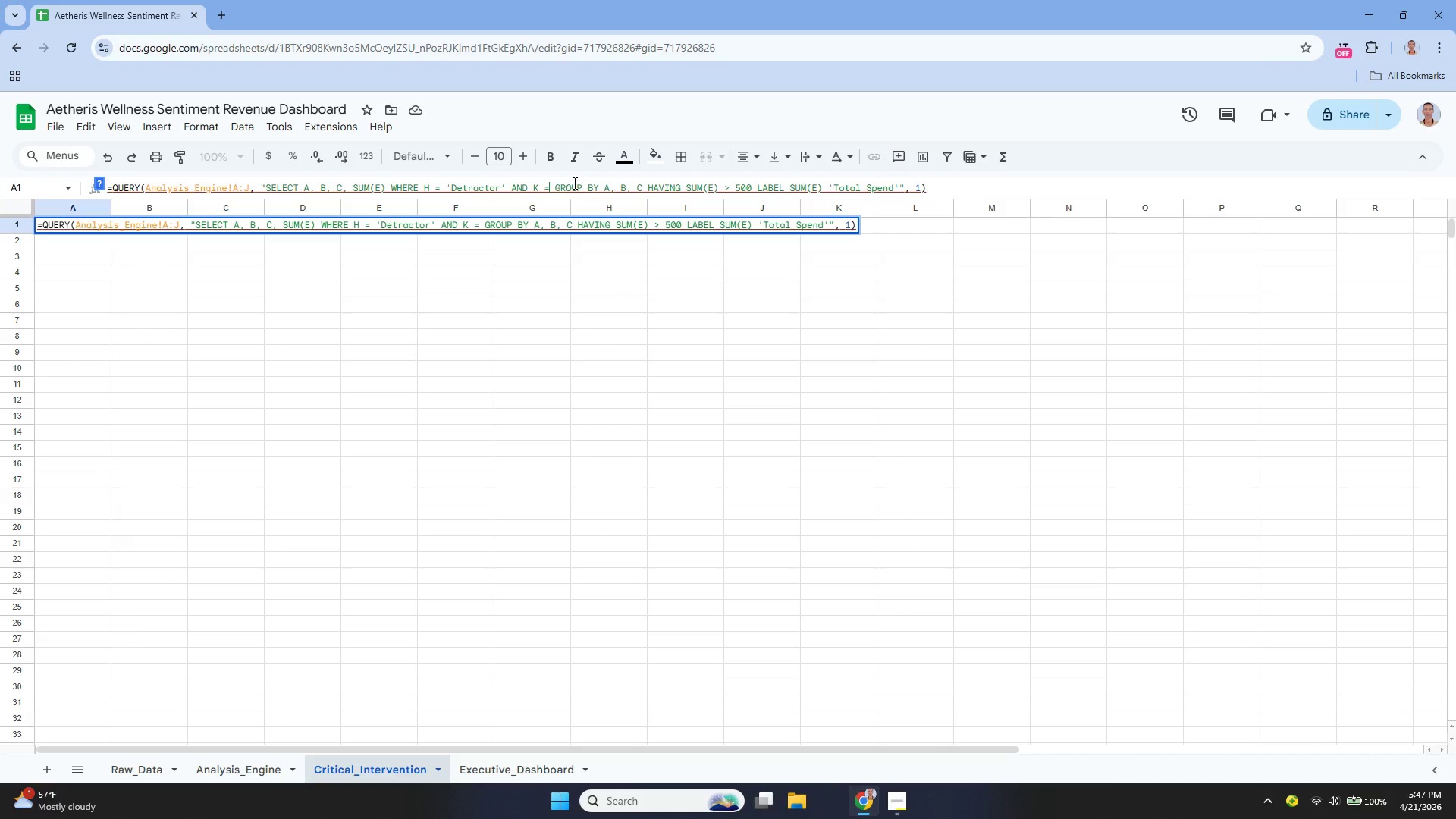 
key(Backspace)
 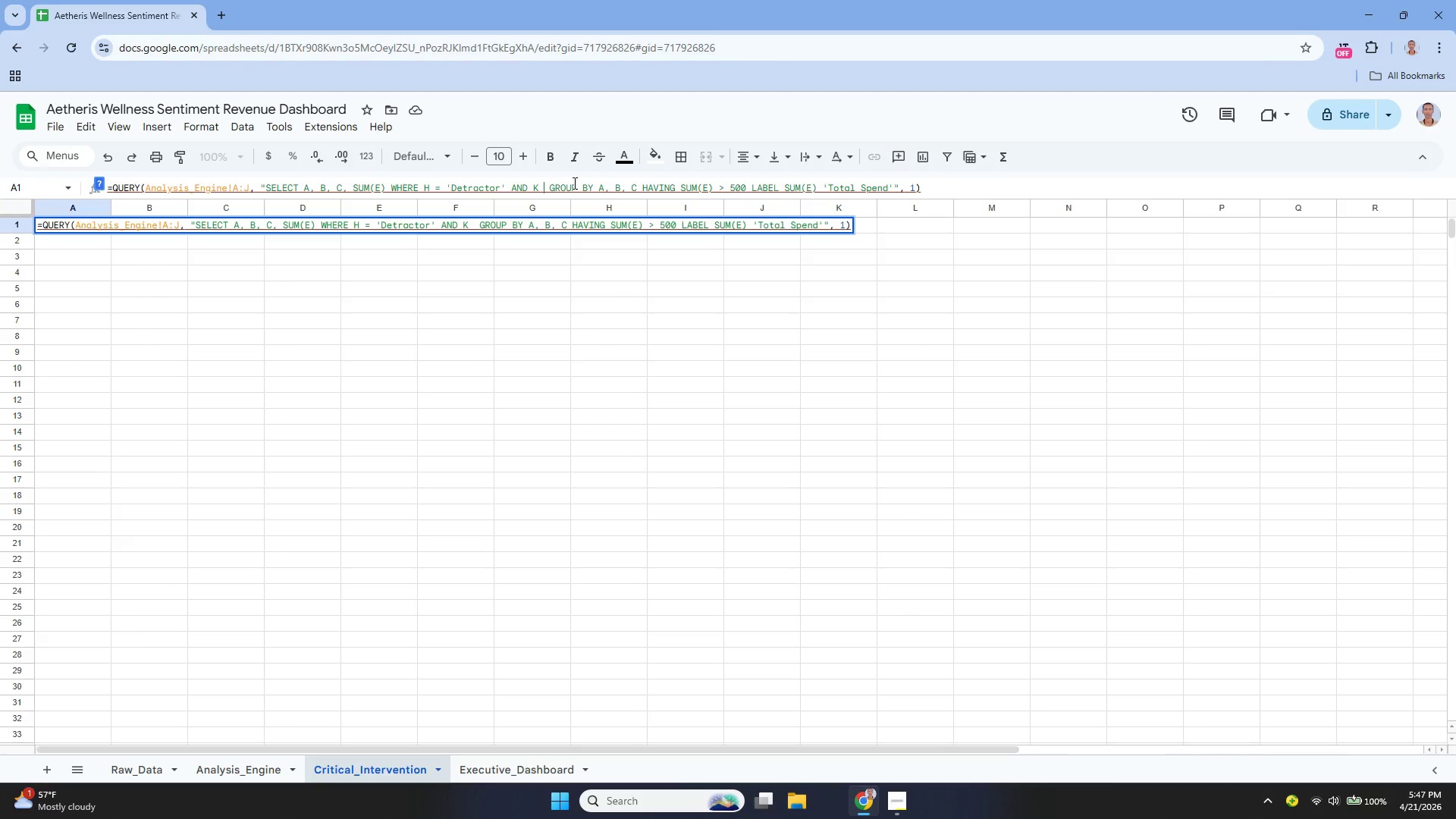 
key(Backspace)
 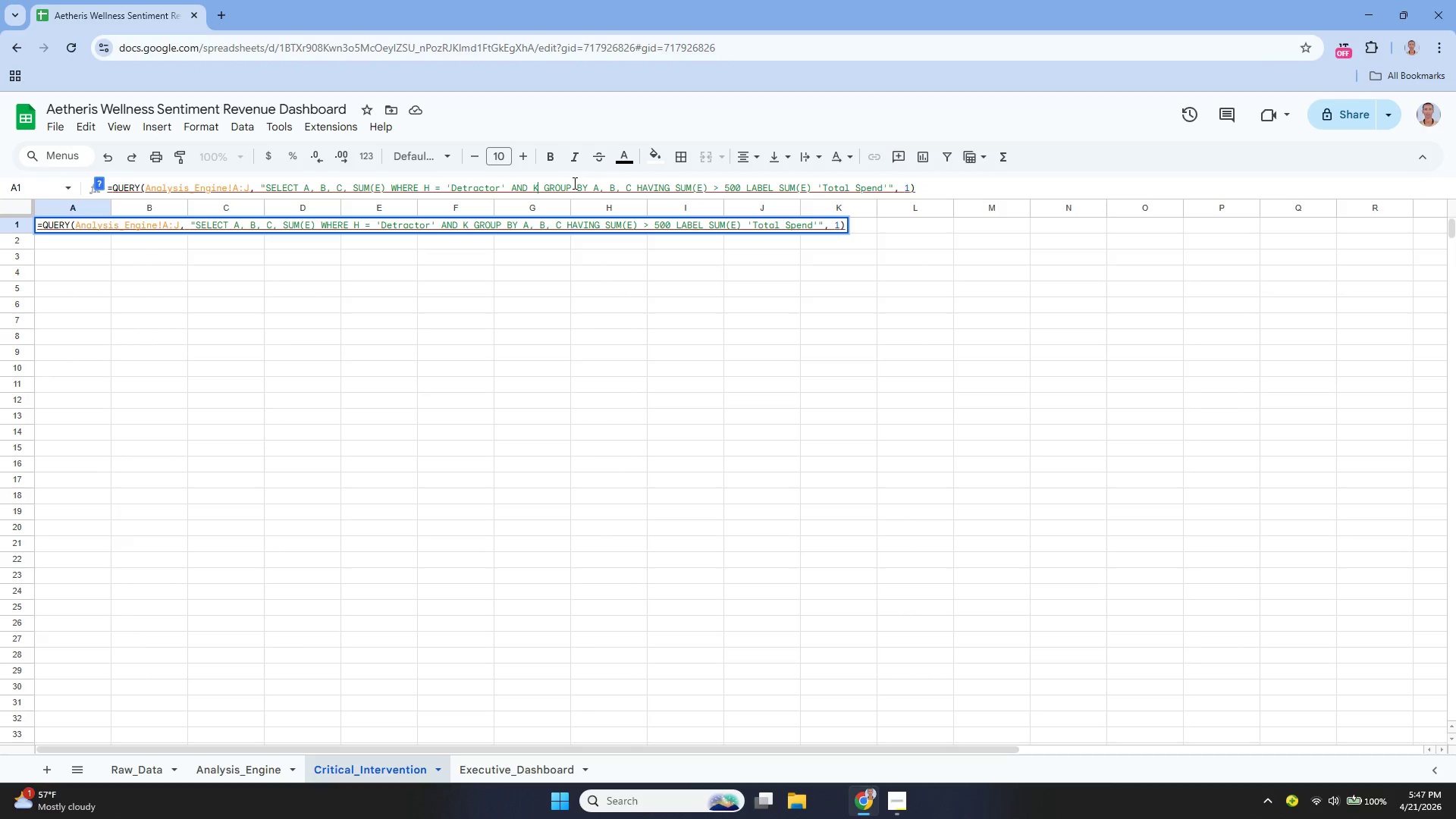 
key(Backspace)
 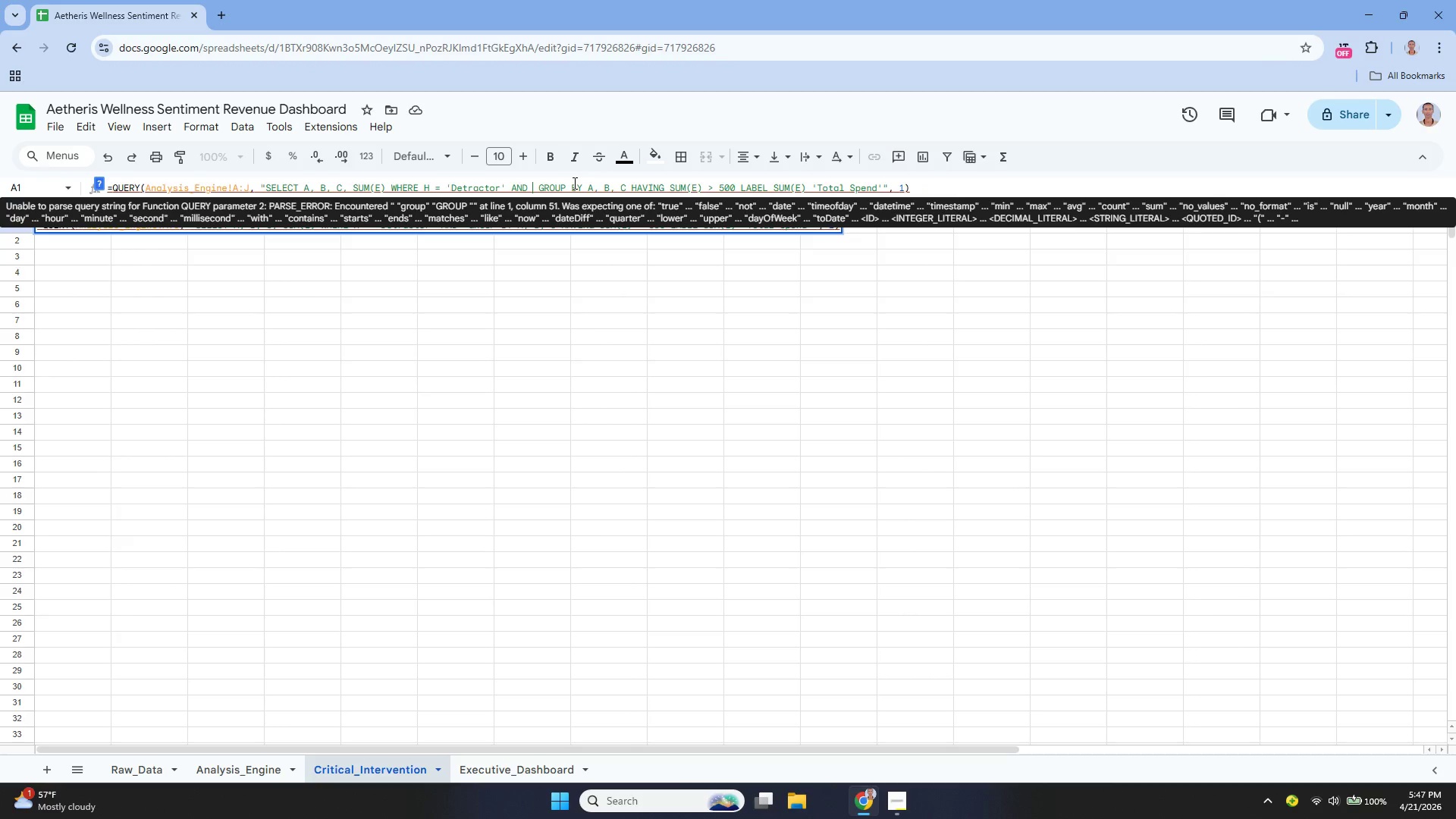 
key(Backspace)
 